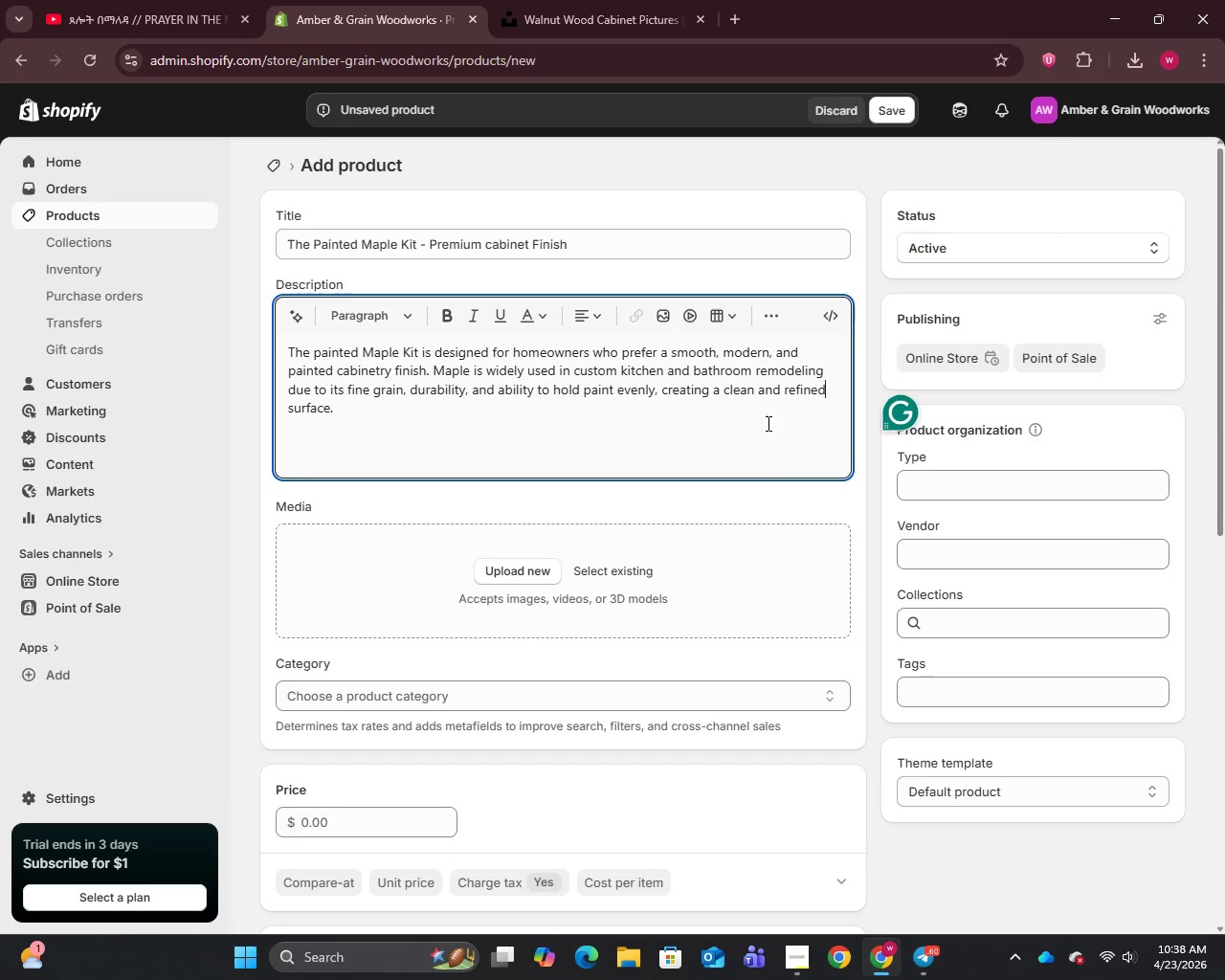 
key(Unknown)
 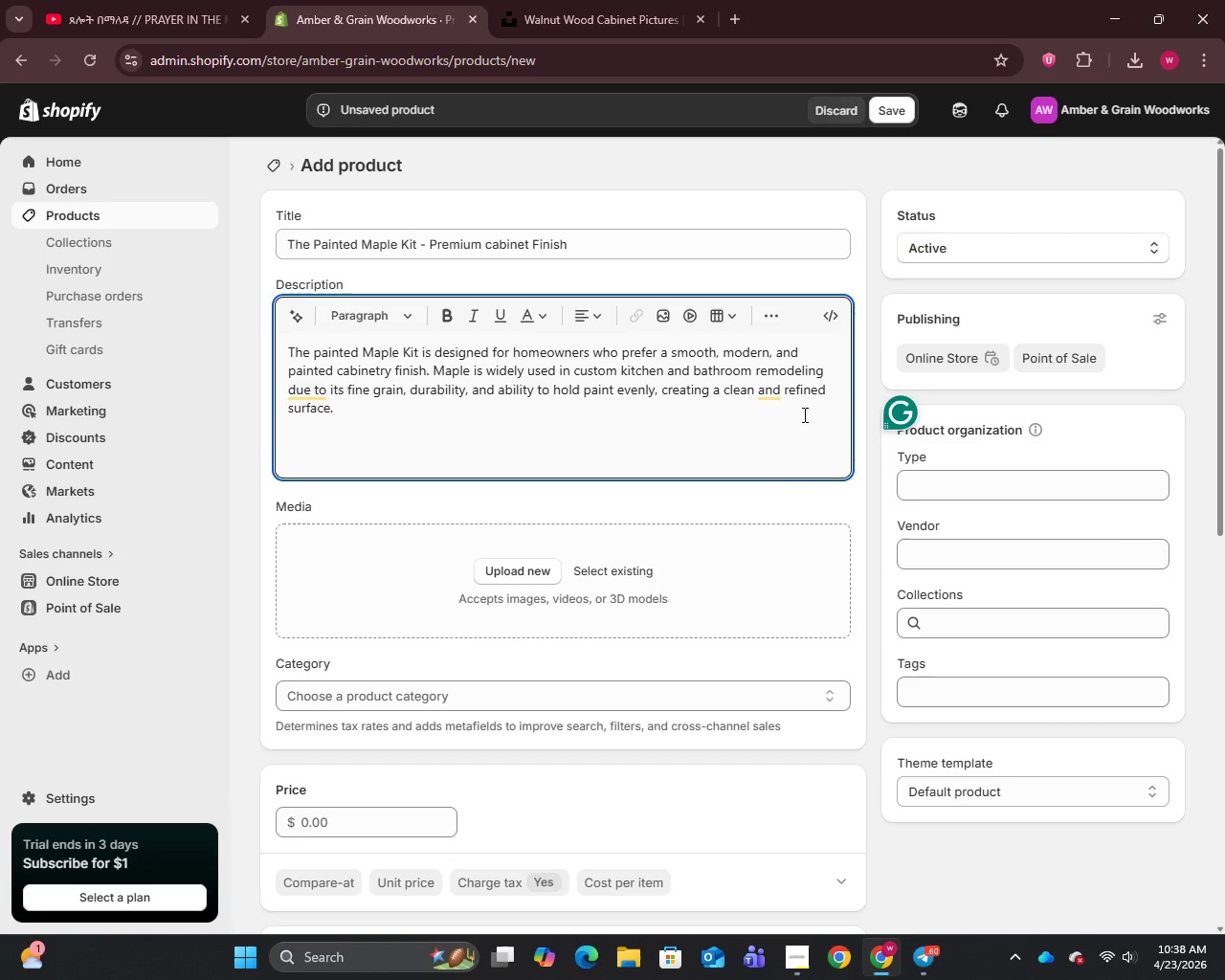 
wait(6.94)
 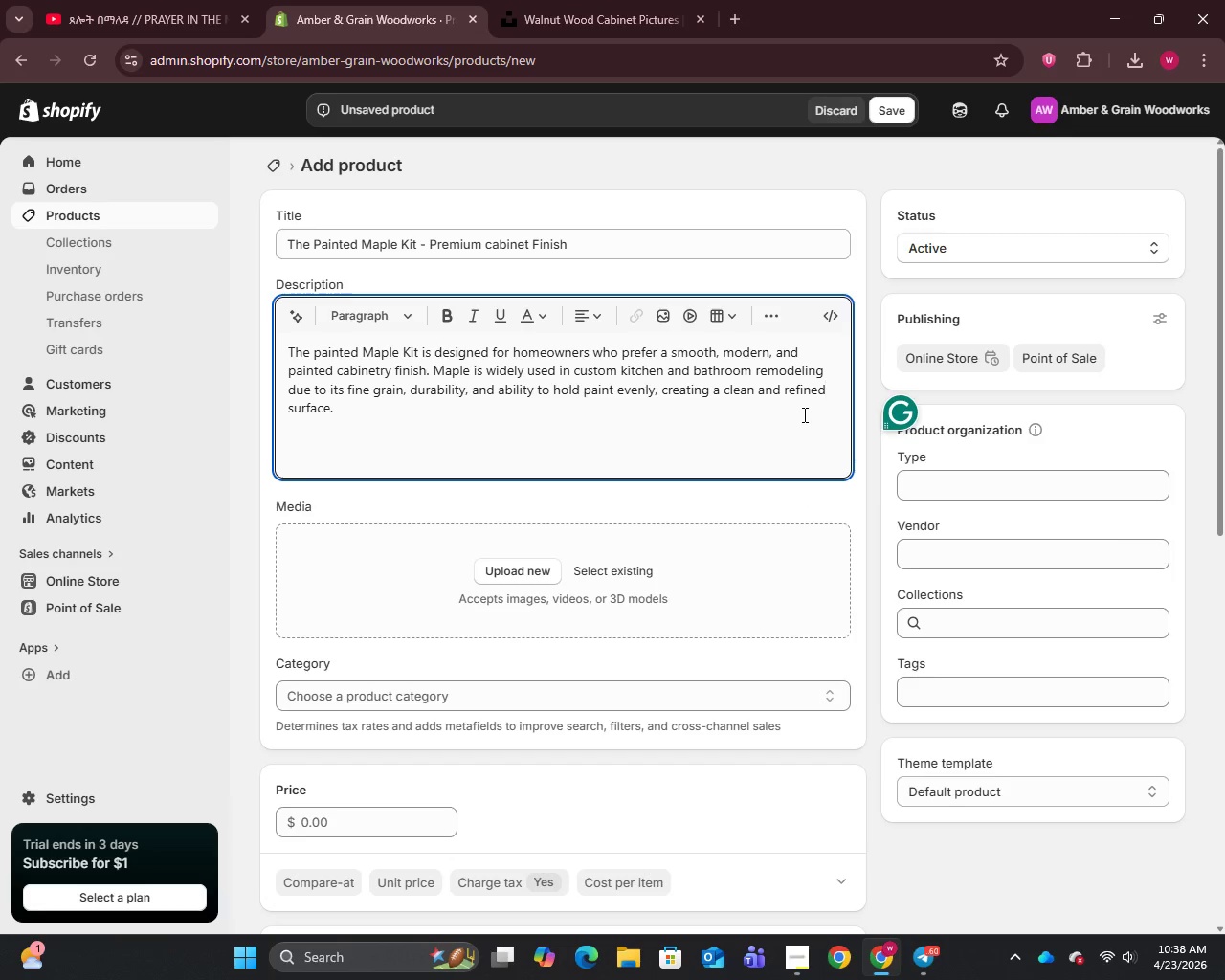 
left_click([766, 439])
 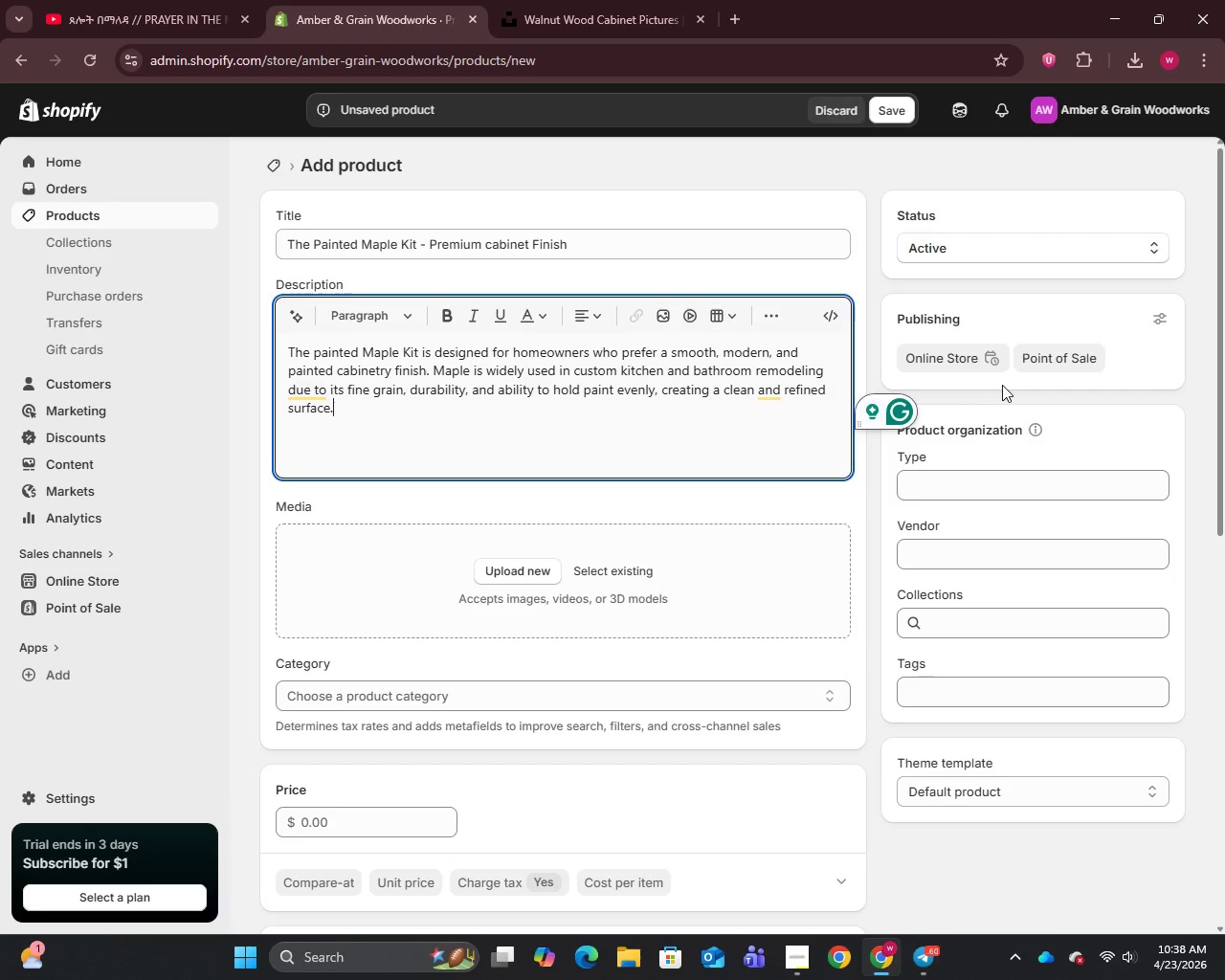 
key(Enter)
 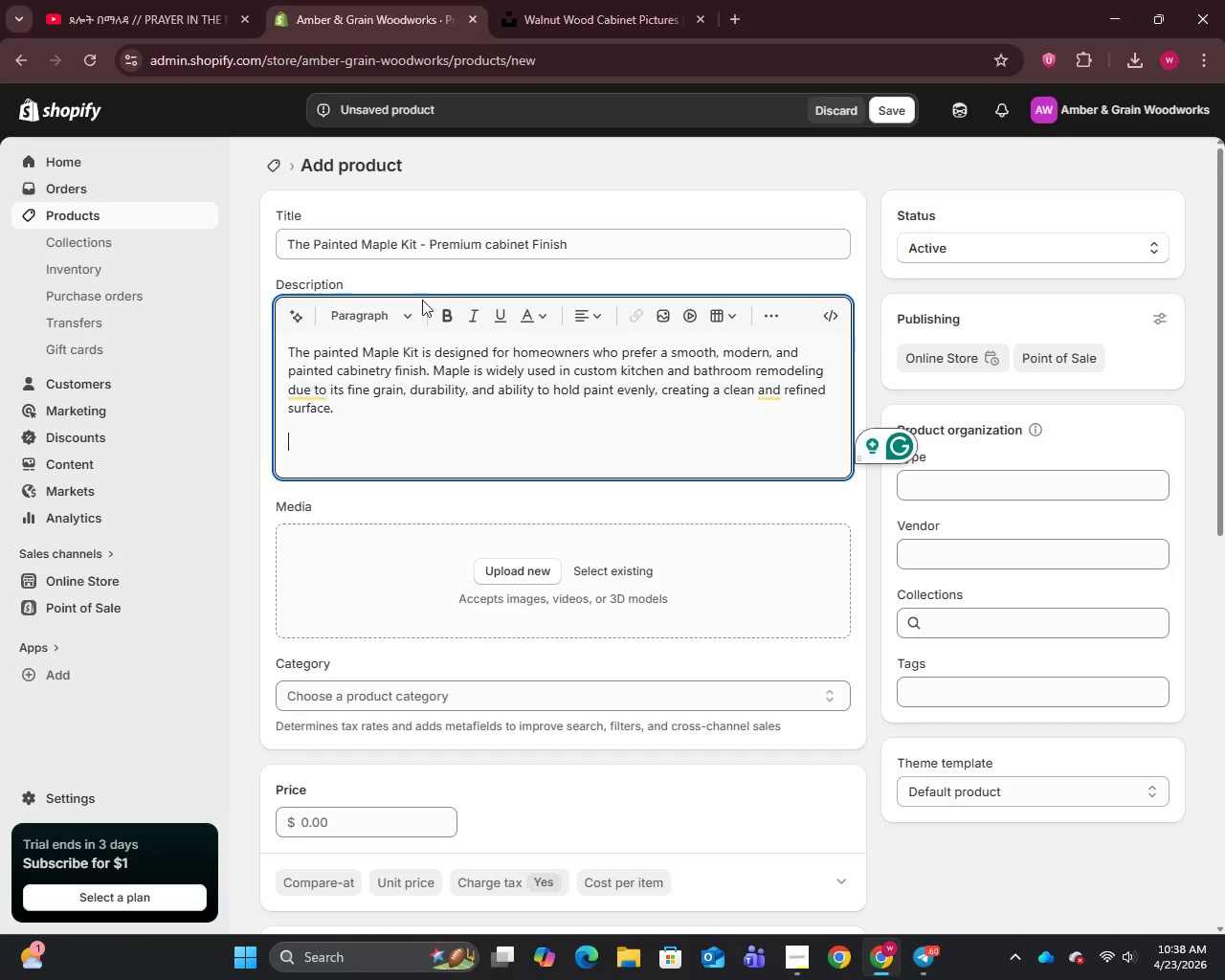 
left_click([407, 318])
 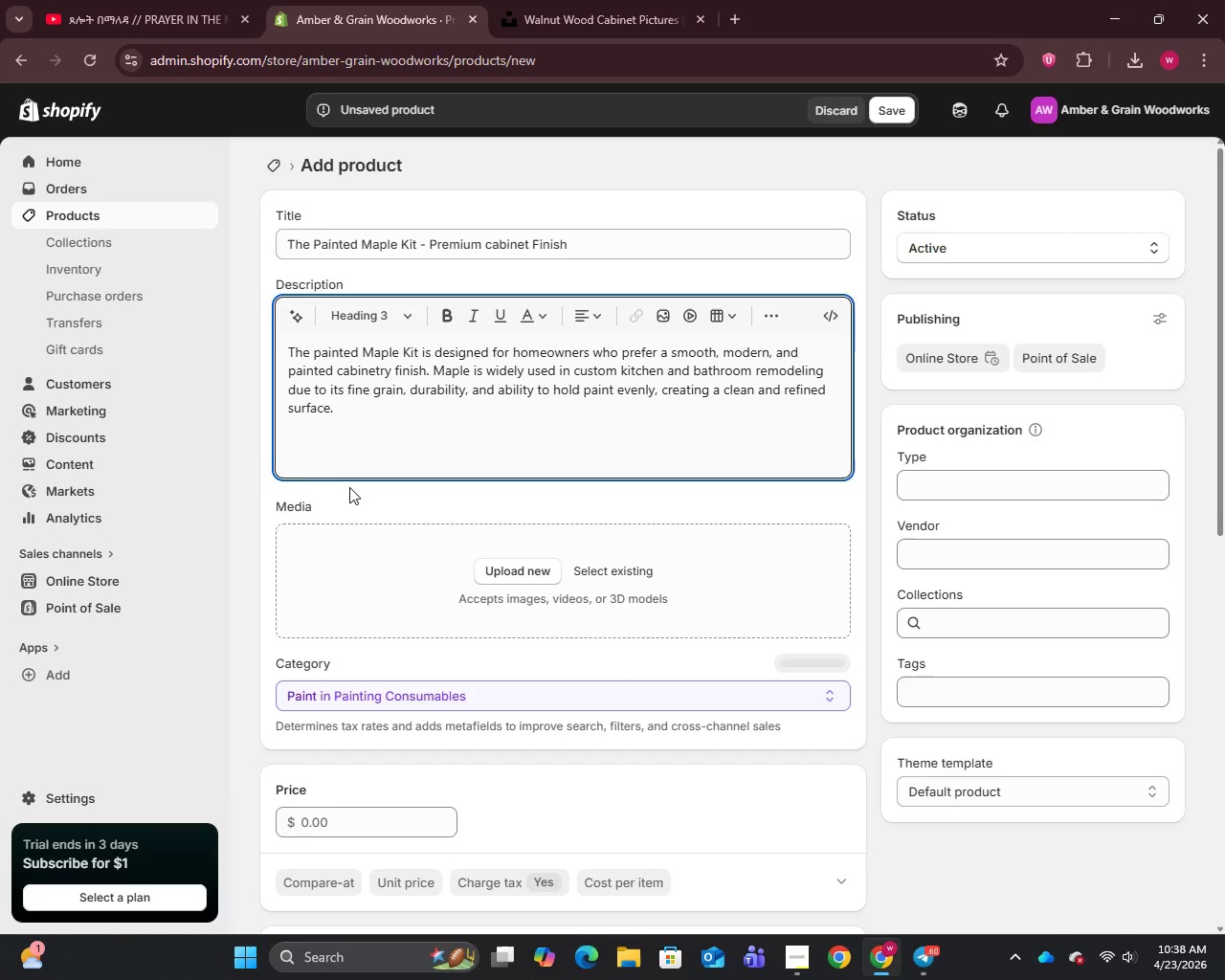 
type(Why Choose This J)
key(Backspace)
type(Kit)
 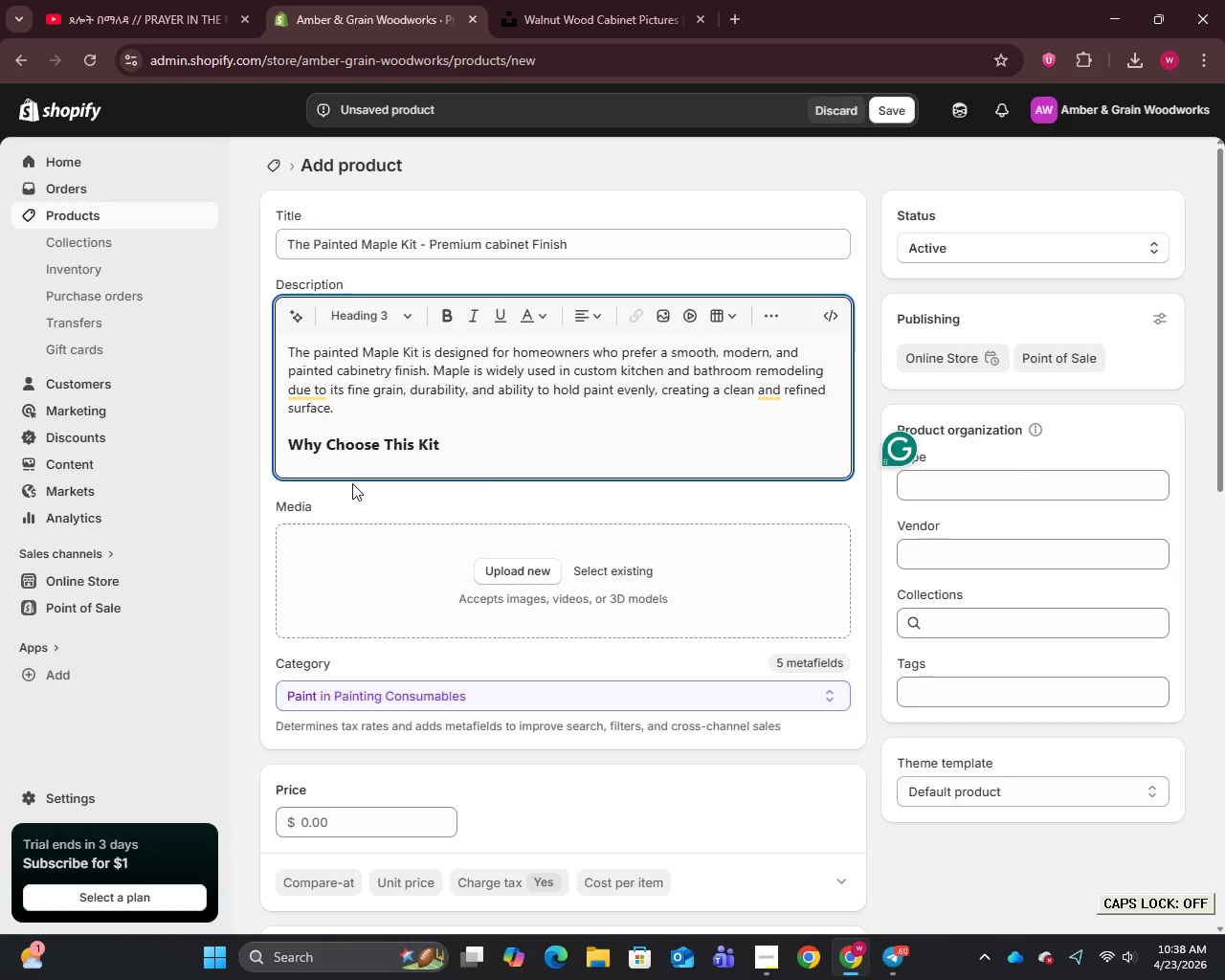 
key(Enter)
 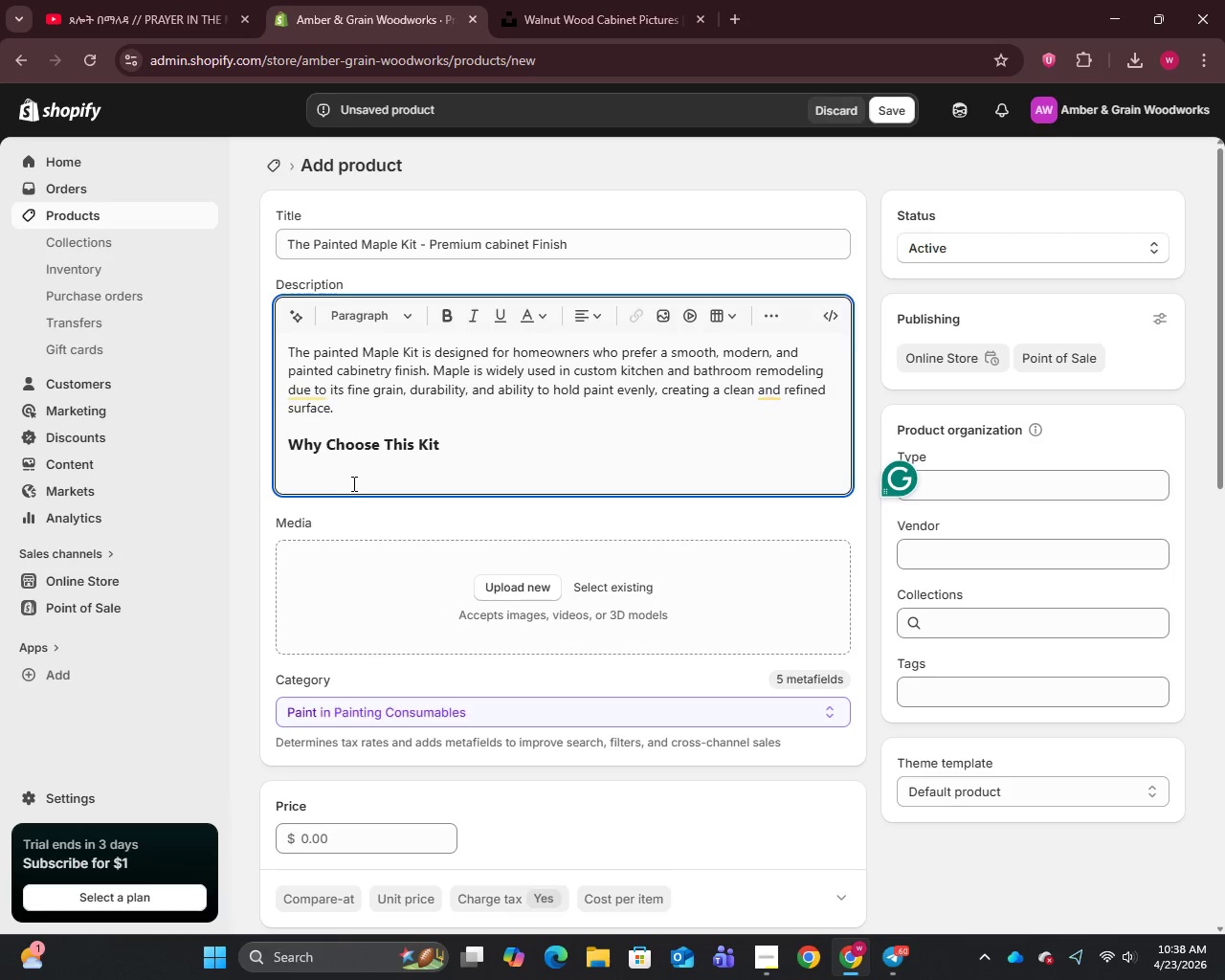 
type(Strong & Reliable Hardwood:)
 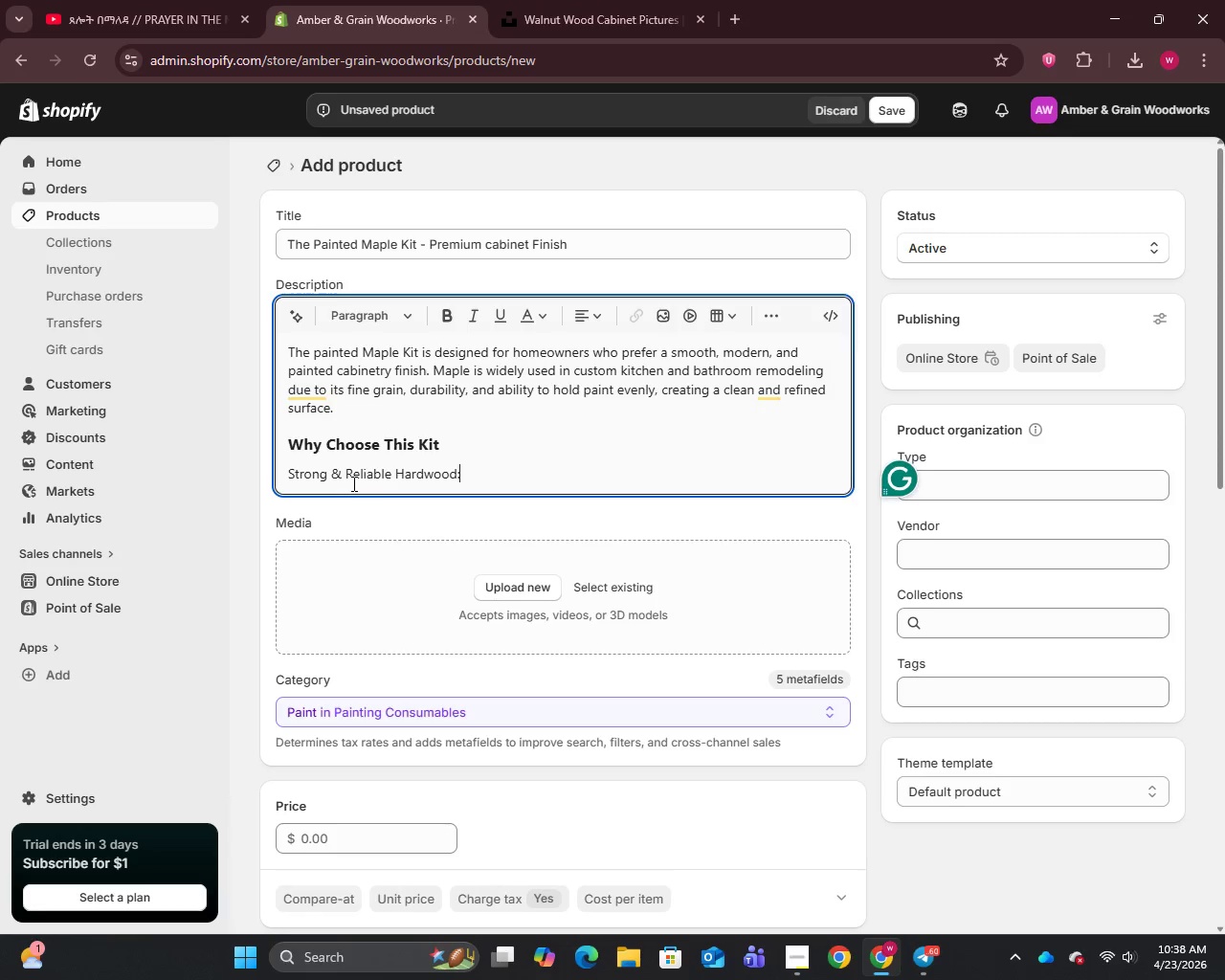 
wait(6.17)
 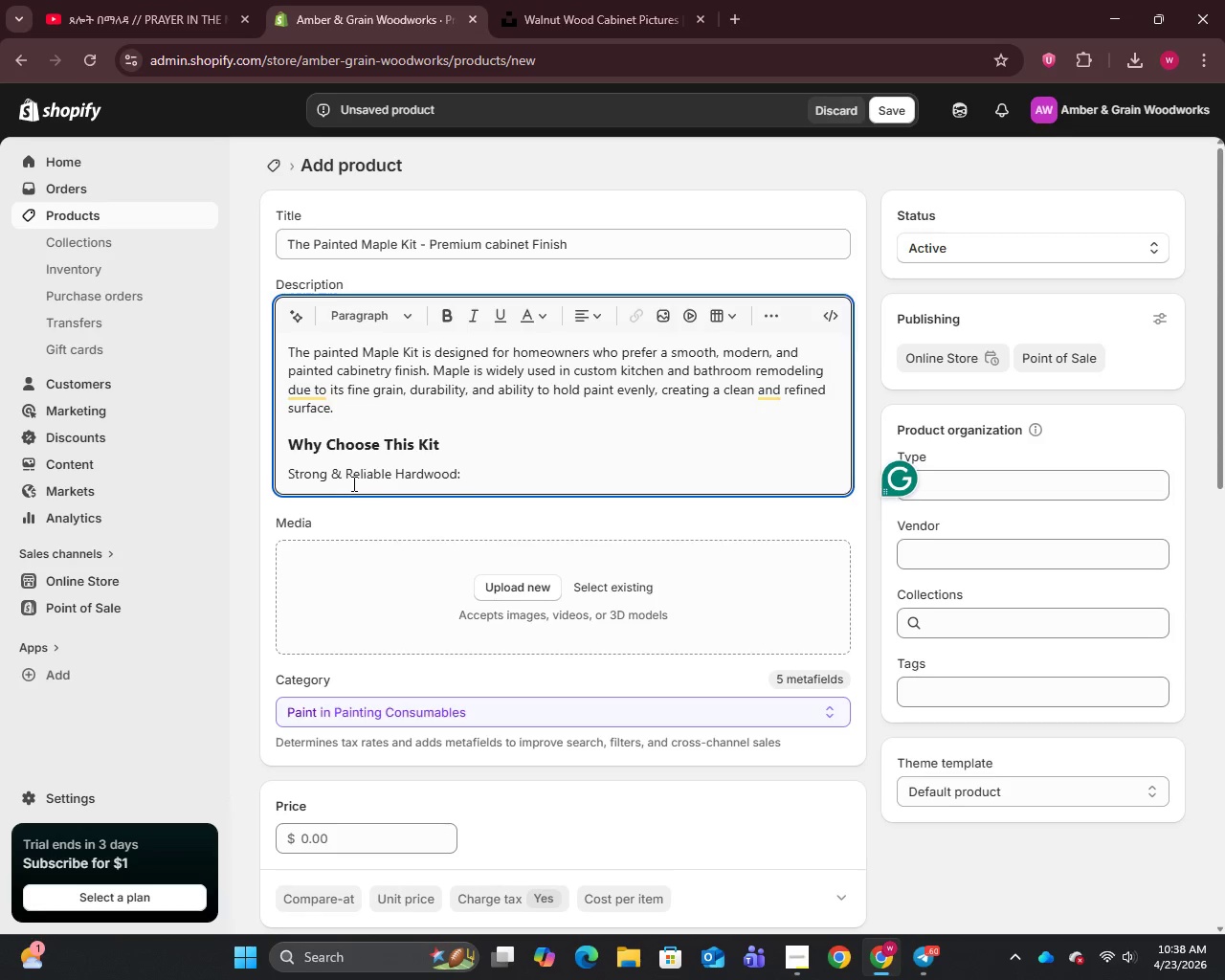 
type( Maple offers exece)
 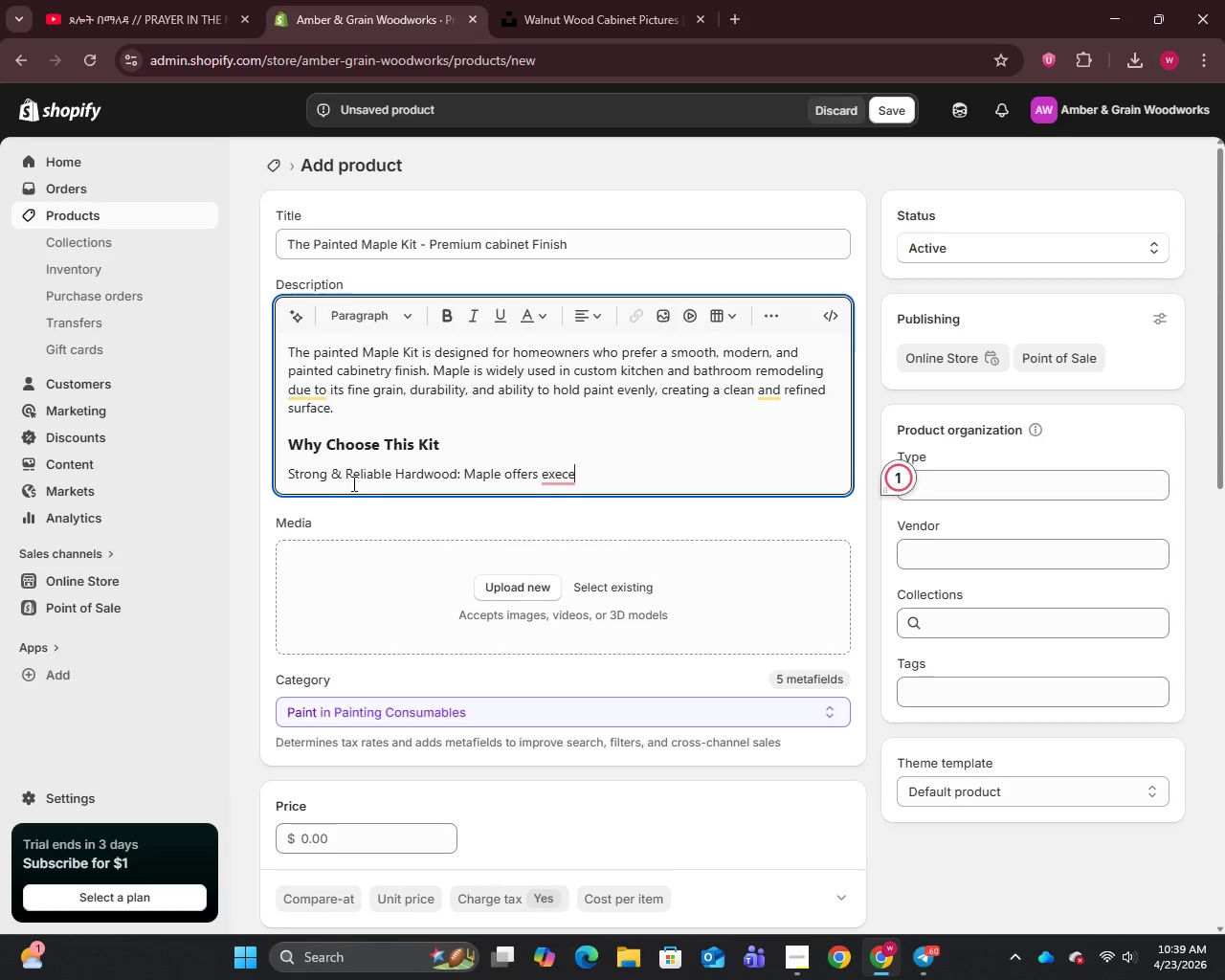 
key(Backspace)
key(Backspace)
key(Backspace)
type(cellent durabil;it)
key(Backspace)
key(Backspace)
key(Backspace)
key(Backspace)
key(Backspace)
type(ility, making it ideal for long-term can)
key(Backspace)
type(binet)
 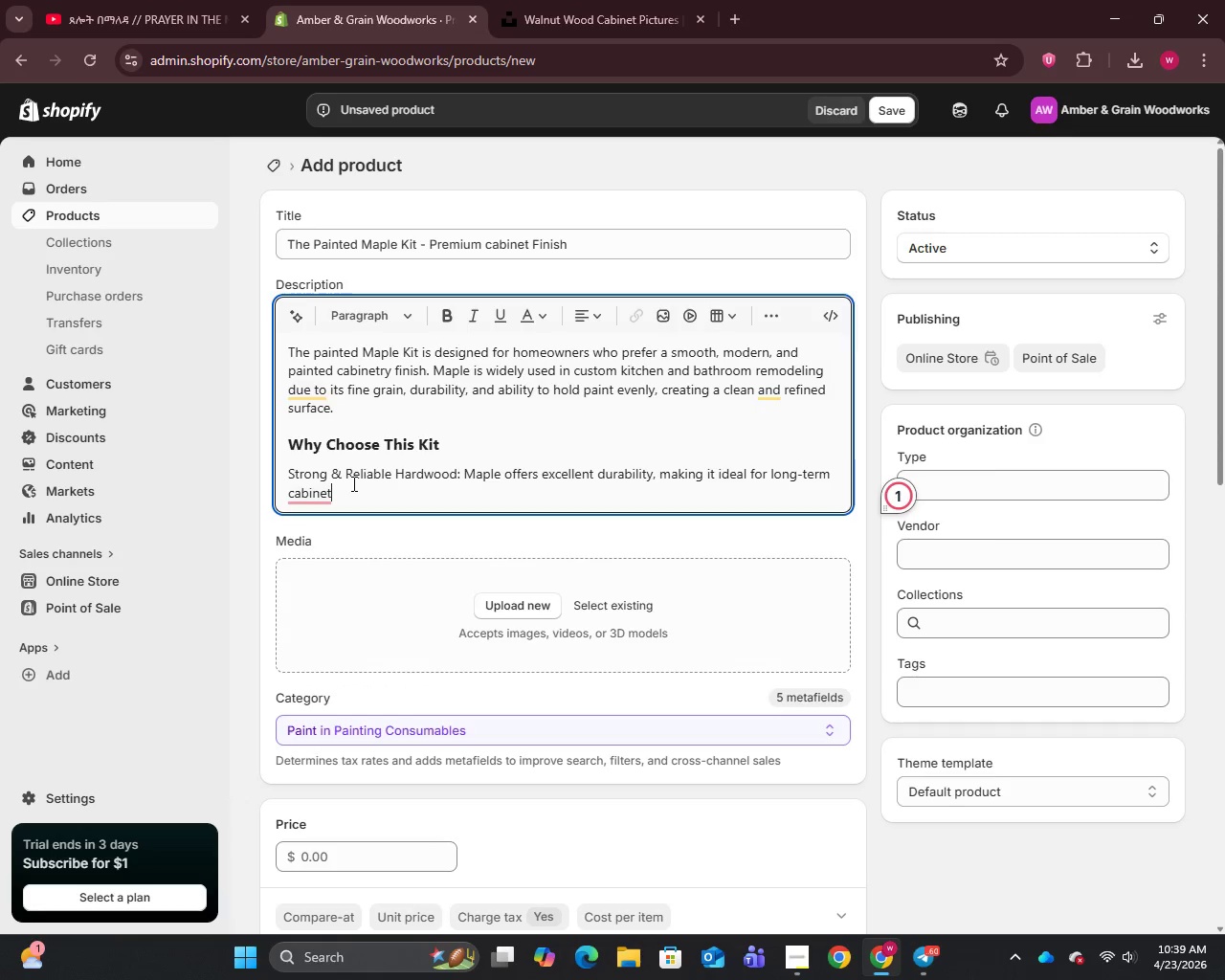 
type(ry use in high-traffic areas.)
 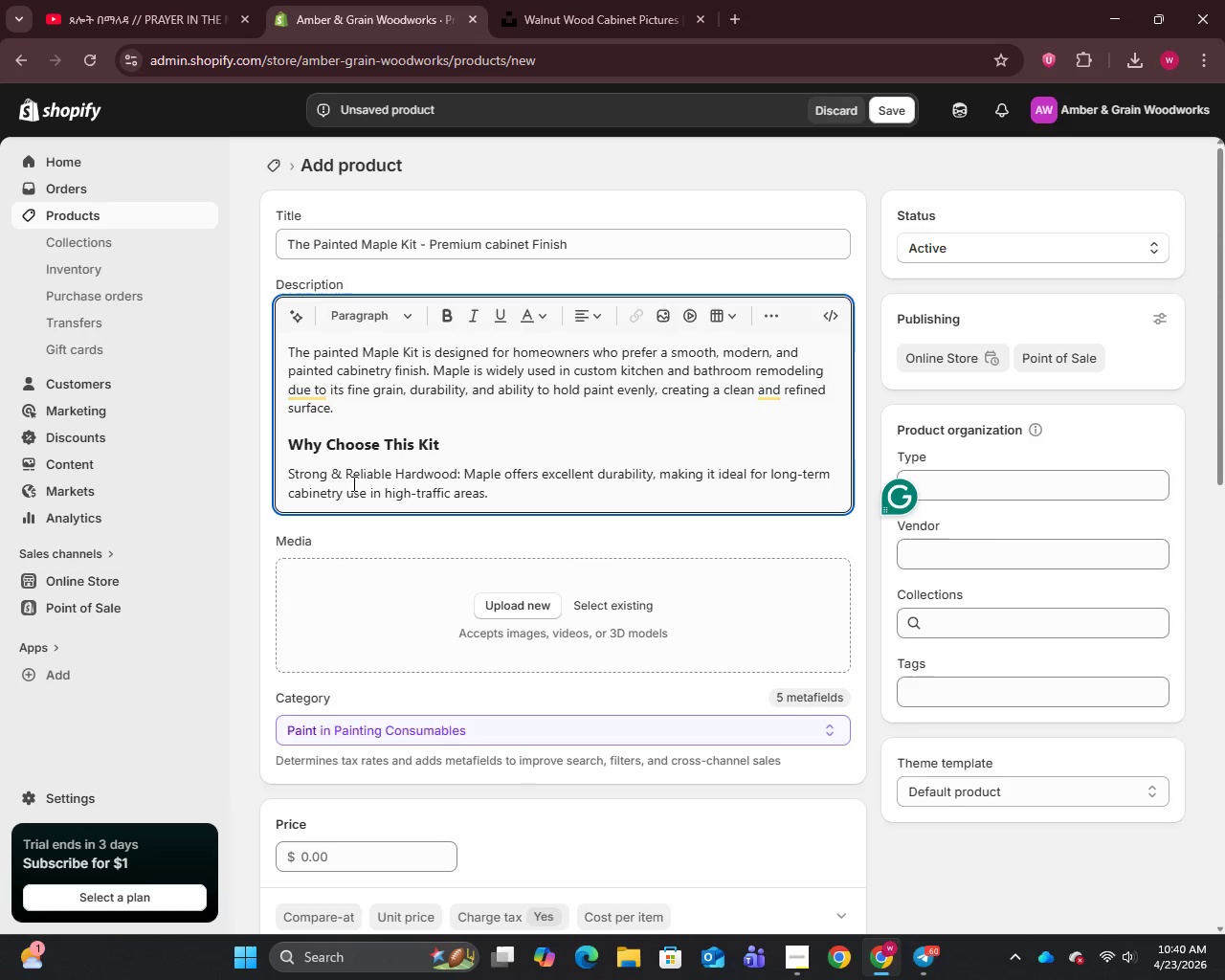 
key(Enter)
 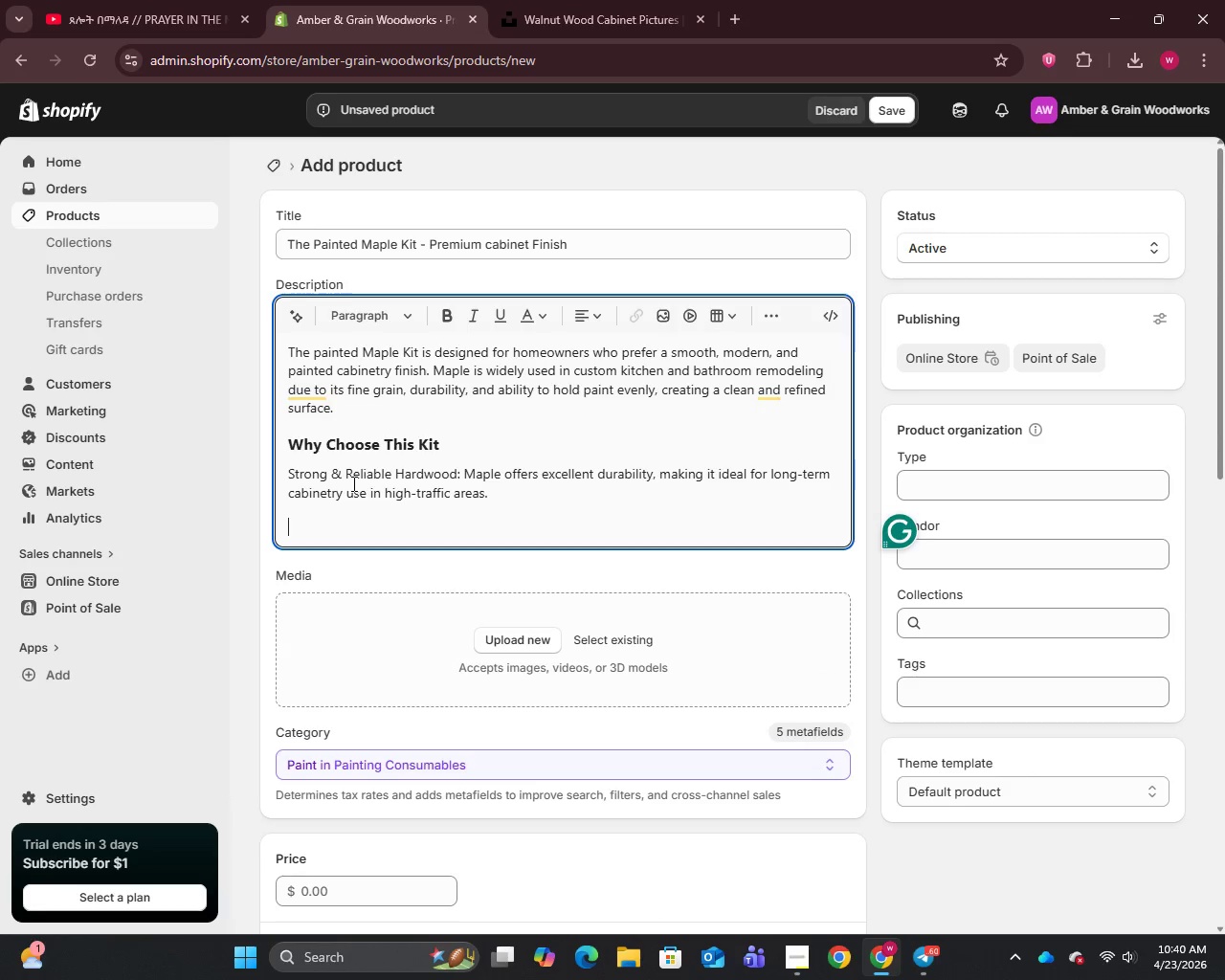 
type(Smooth Fine Ga)
key(Backspace)
type(rain: Its tighr )
key(Backspace)
key(Backspace)
type(t grain structure ensures a flawless painted finish without visible texture dis)
 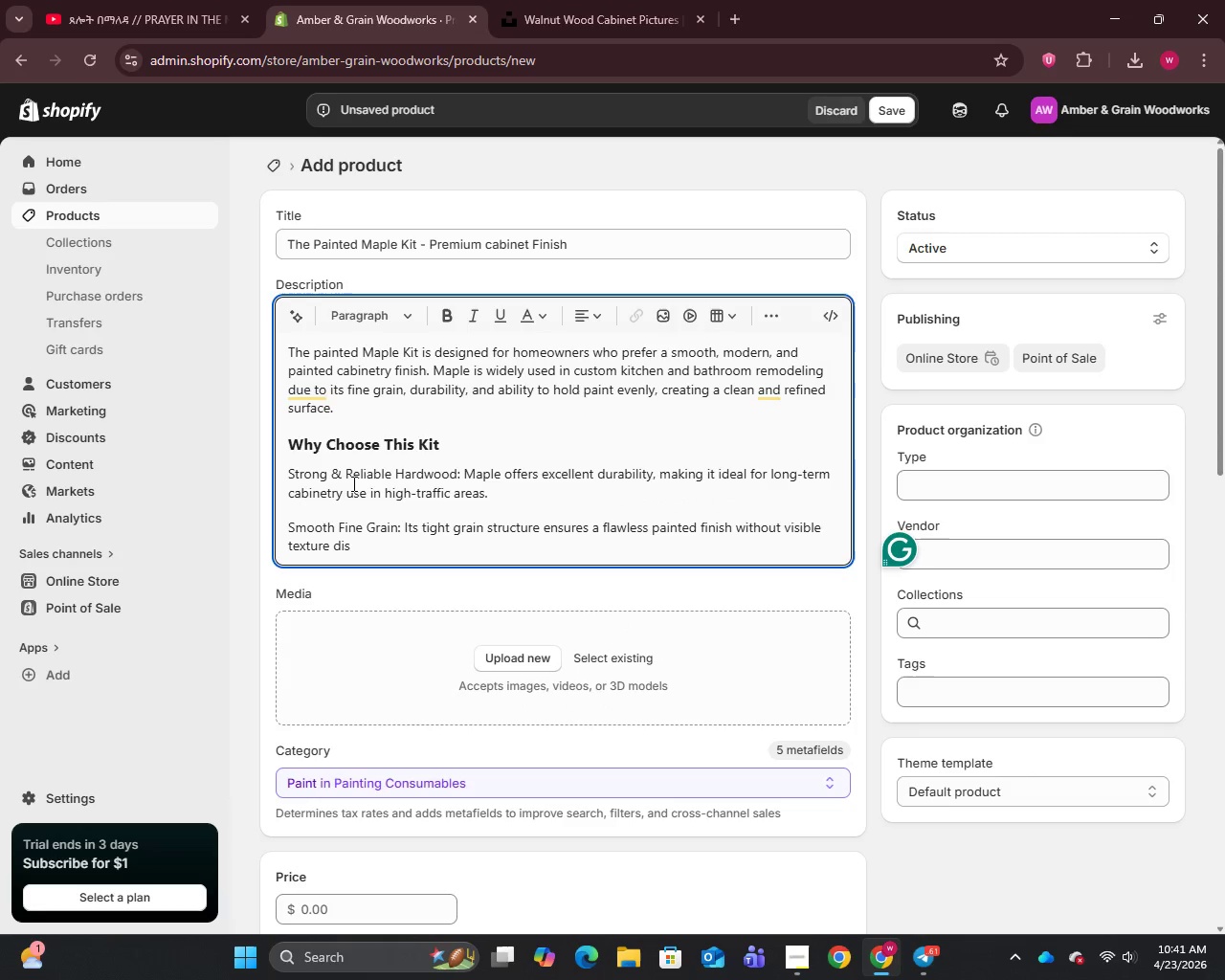 
type(ruptions.)
 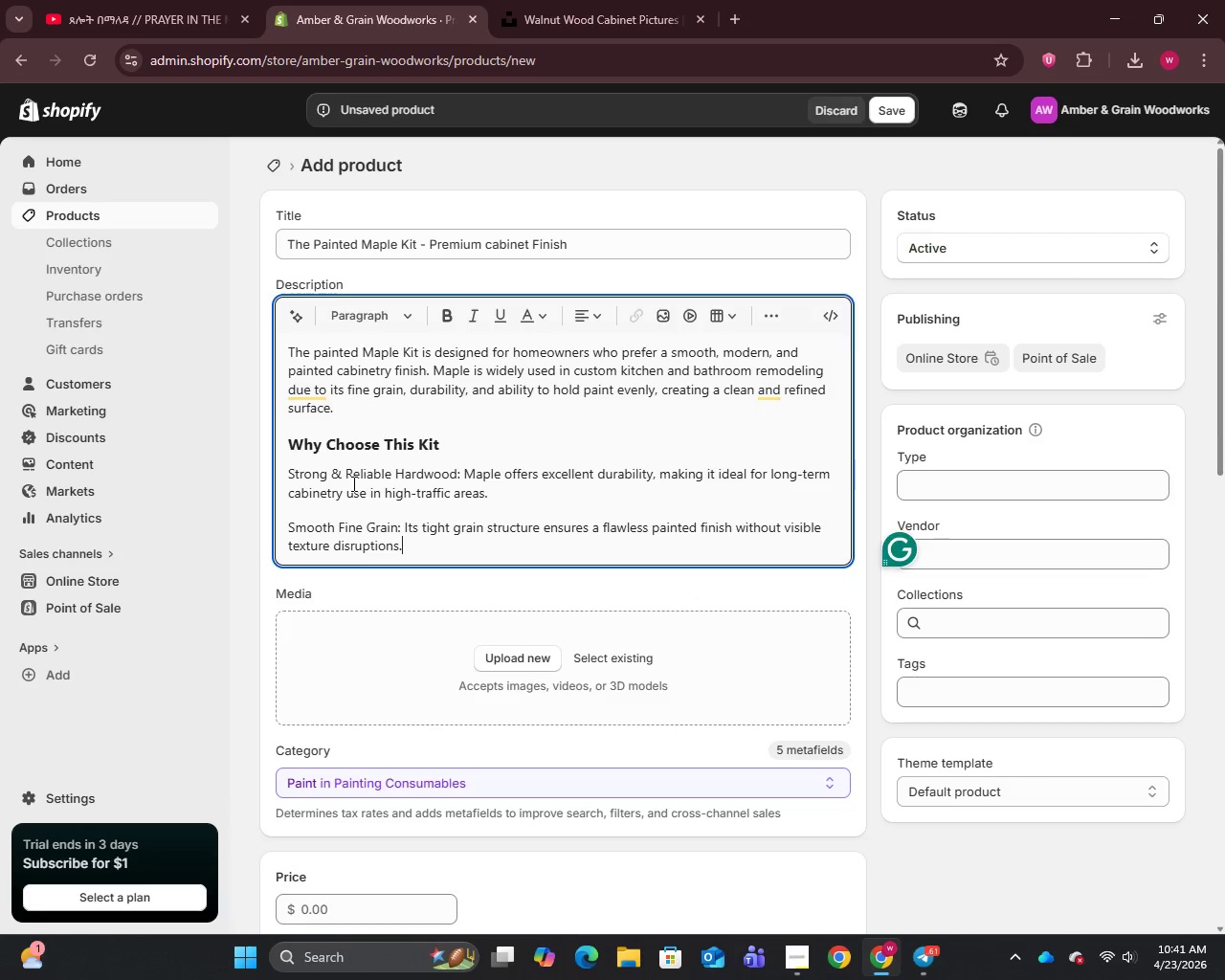 
key(Enter)
 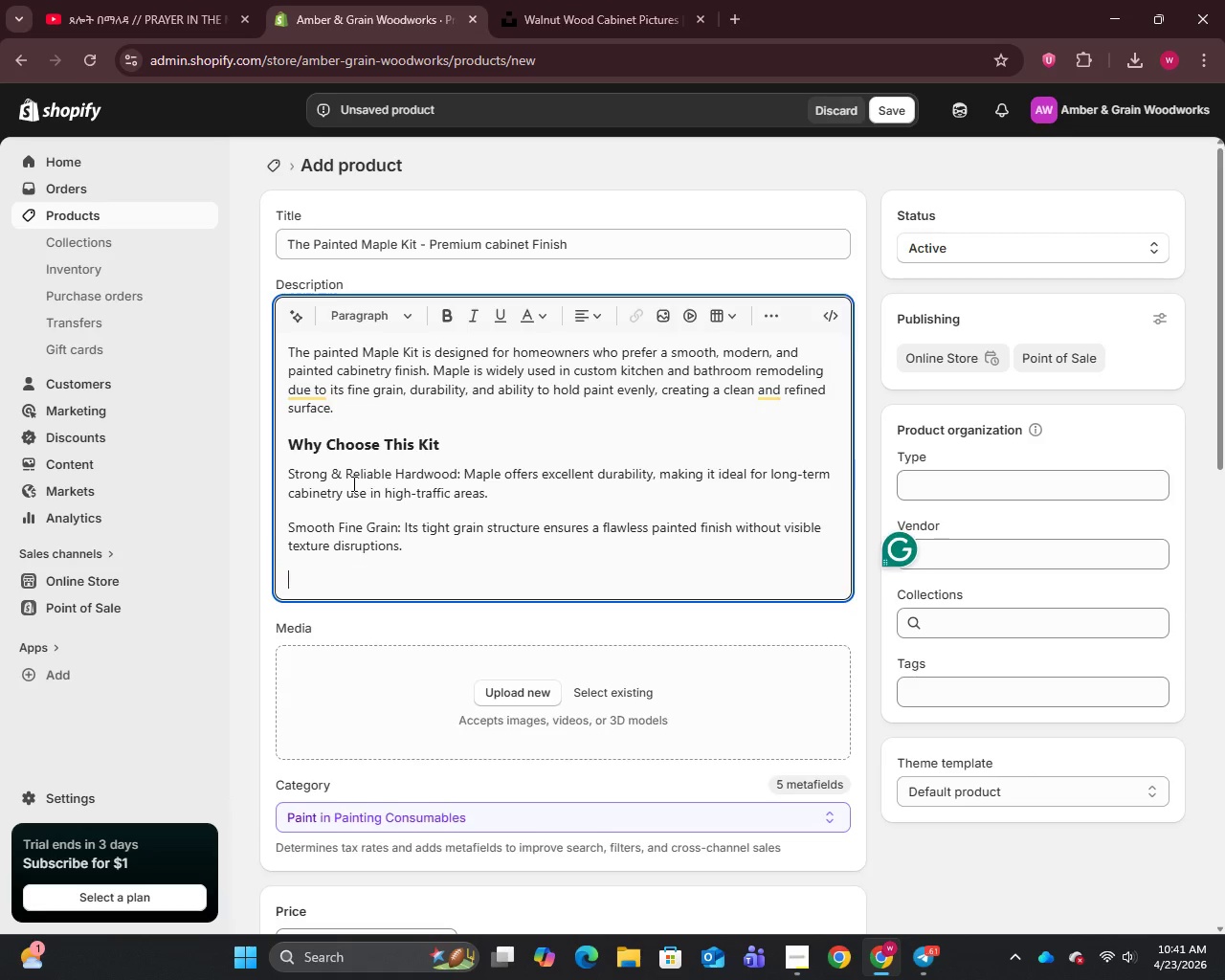 
type(True Paint Sampling: Experience real painted finishes to confidently choose the righr)
key(Backspace)
type(t color)
 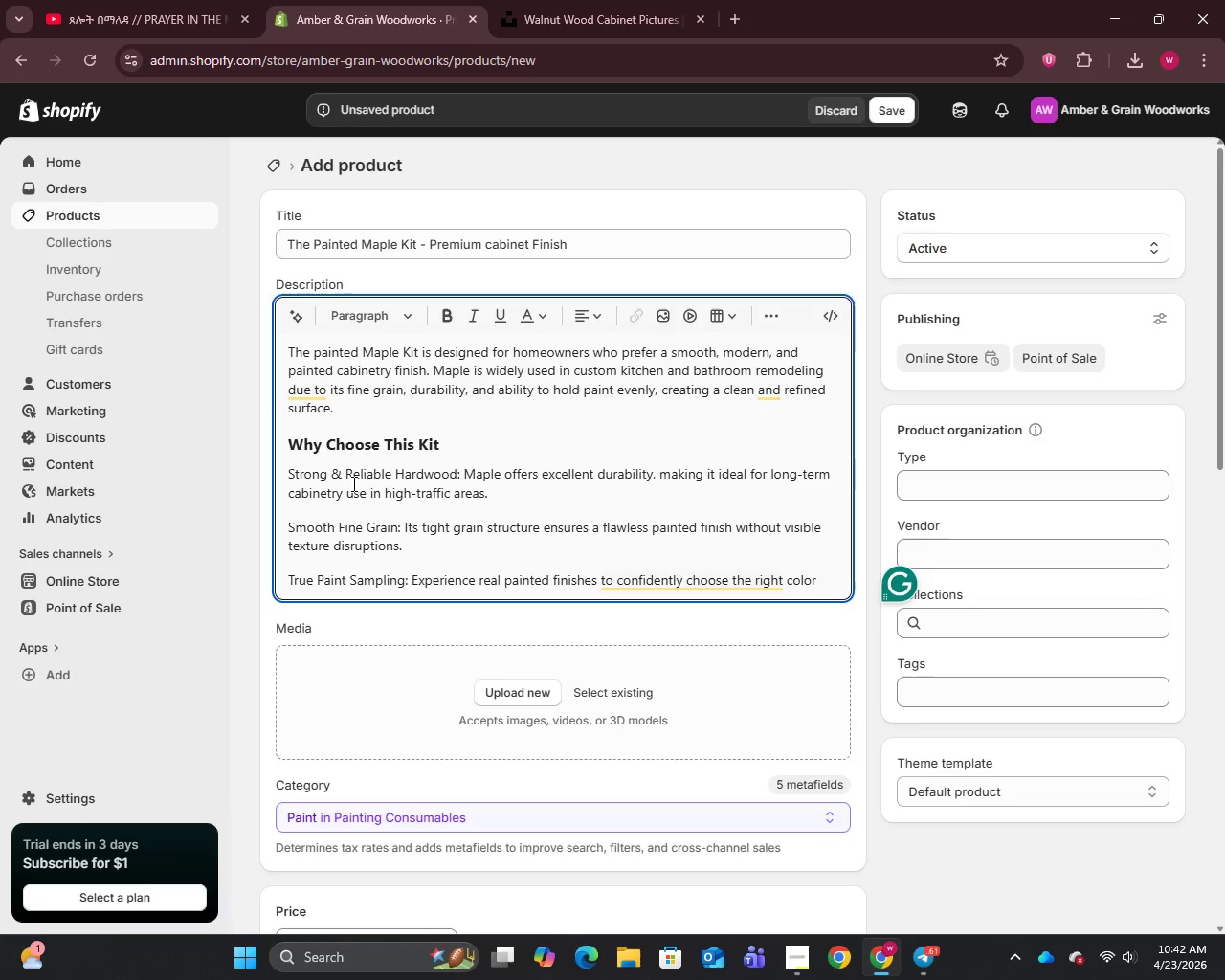 
type( for your space.)
 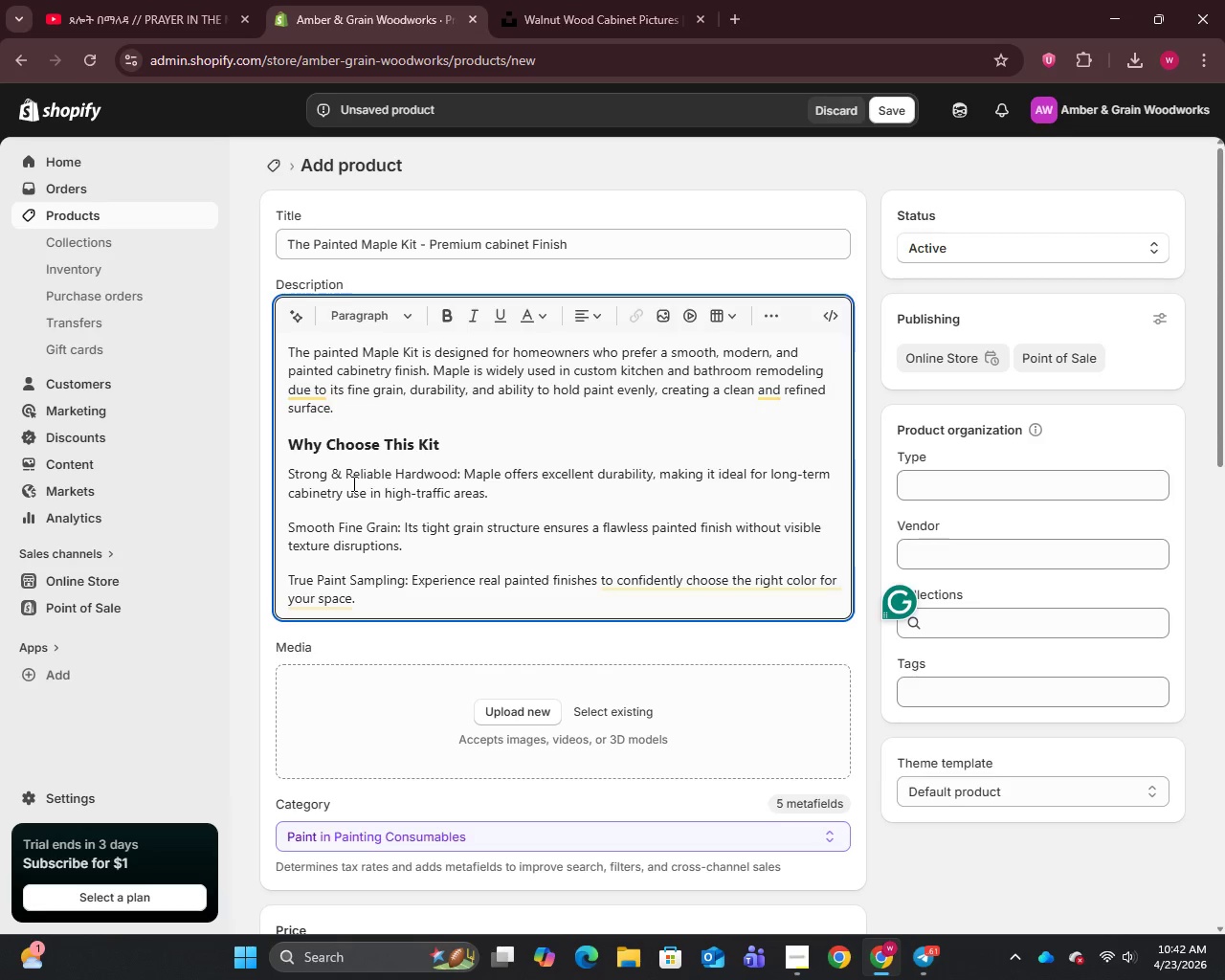 
key(Enter)
 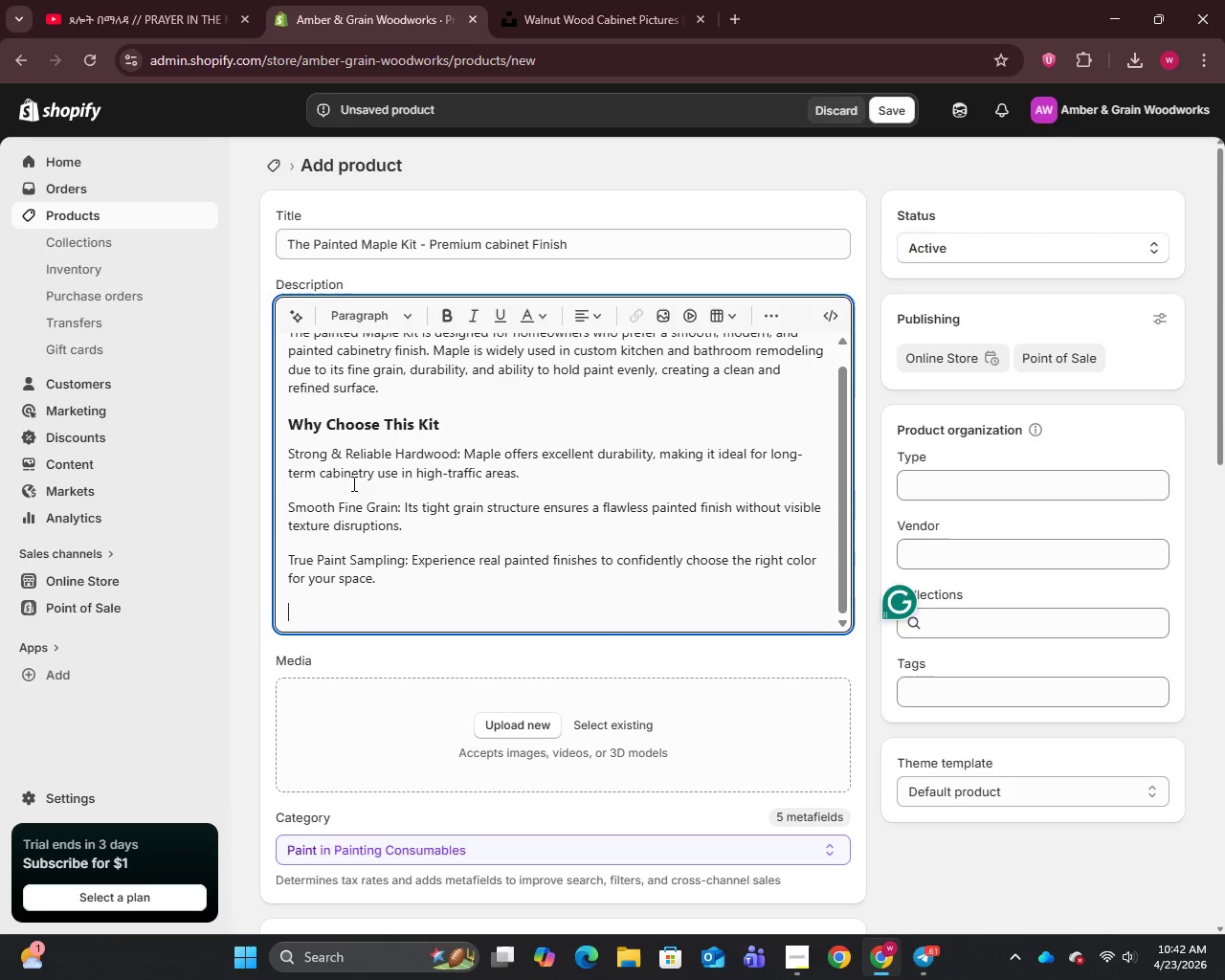 
type(Modern Design Flexibility: Perfect for contemporary, minimalist, and Scandinavian-inspired interiors.)
 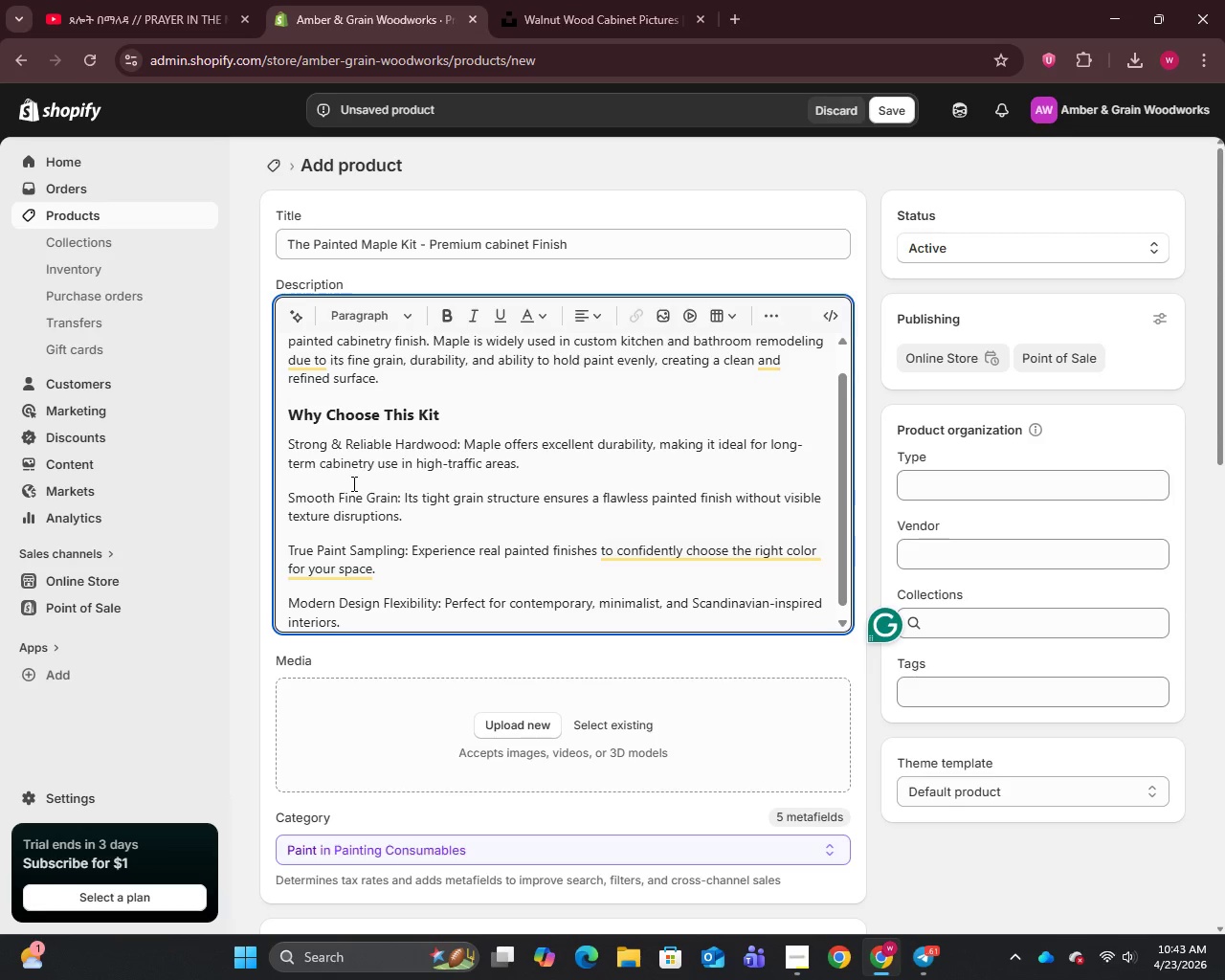 
key(Enter)
 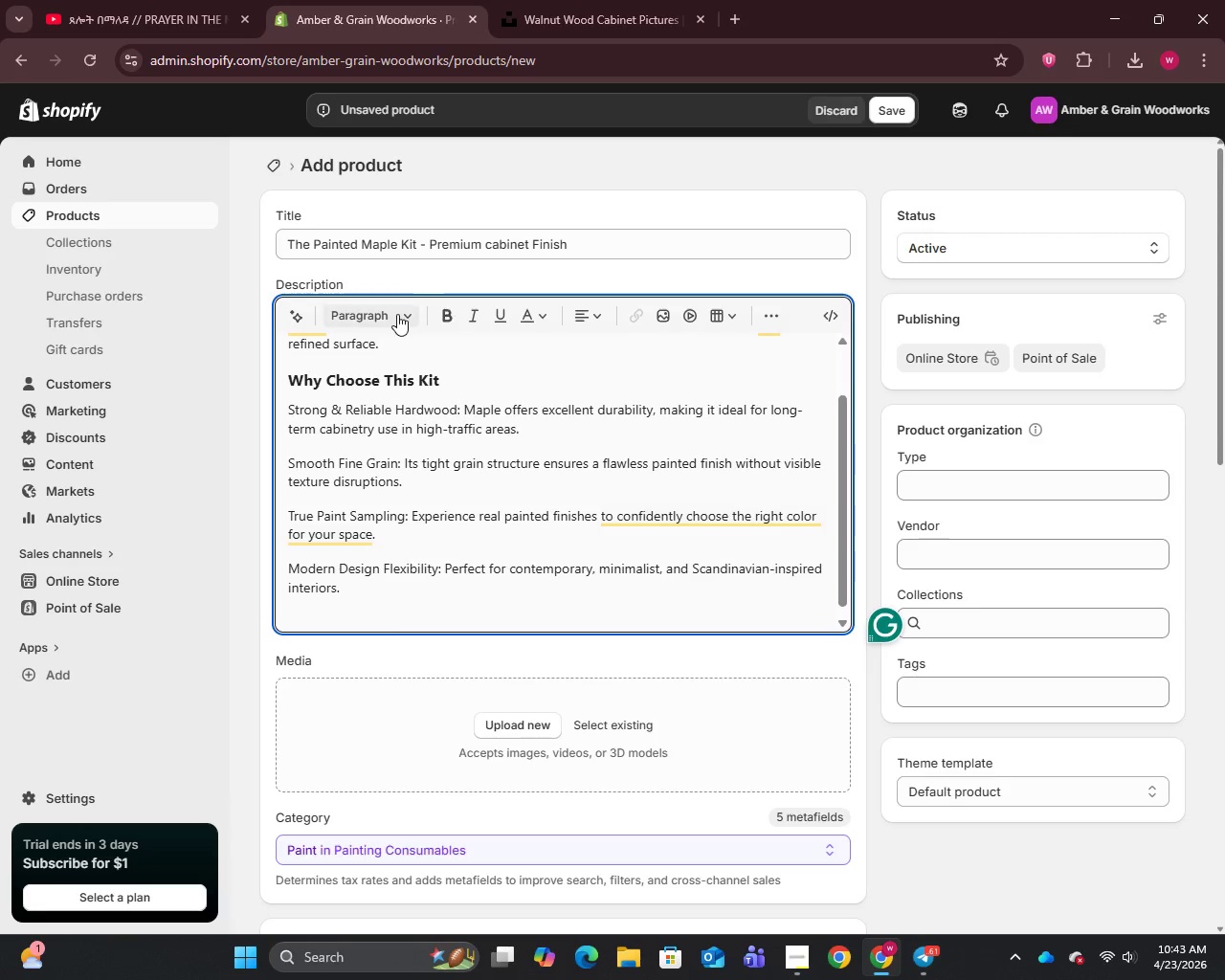 
left_click([412, 314])
 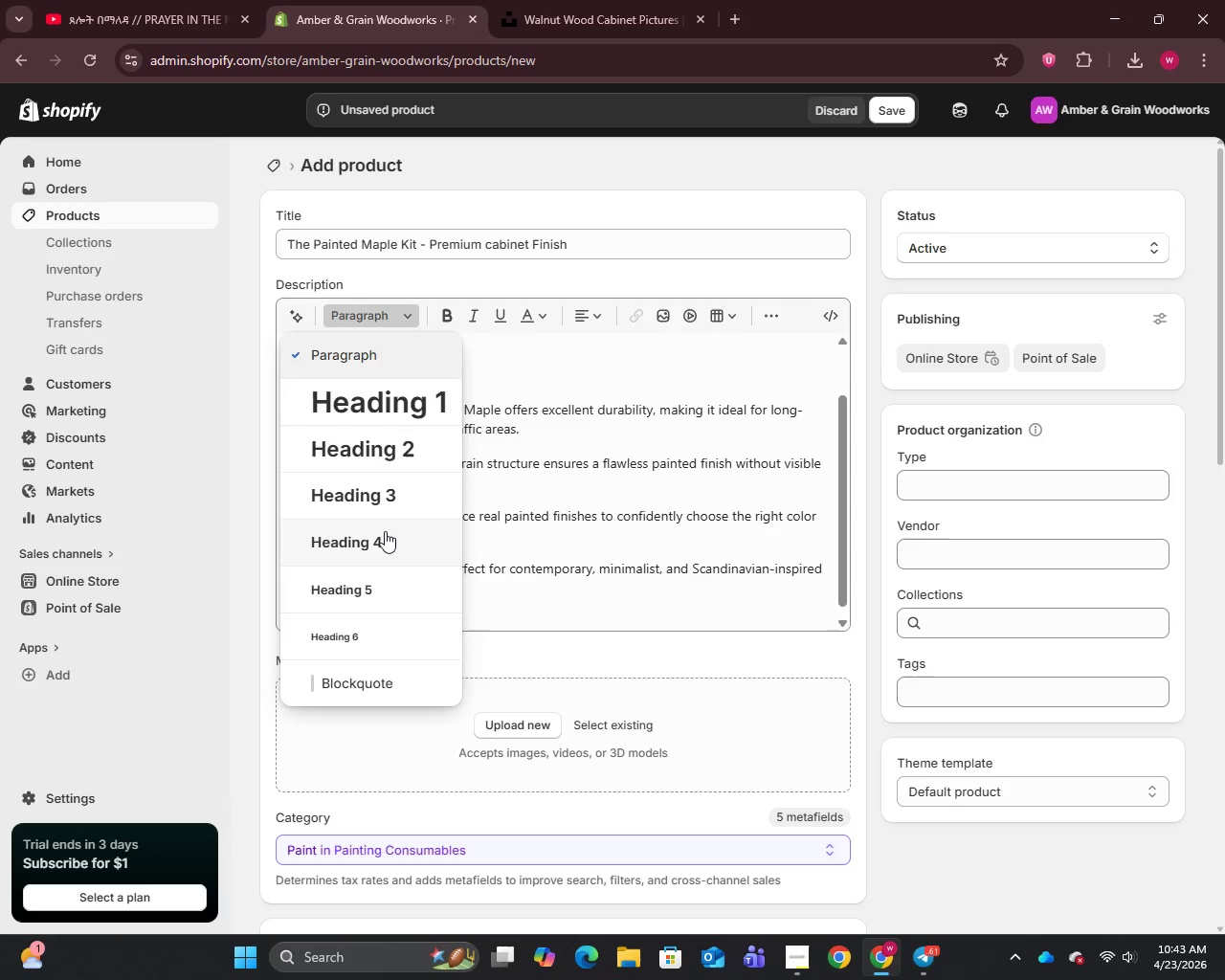 
left_click([378, 489])
 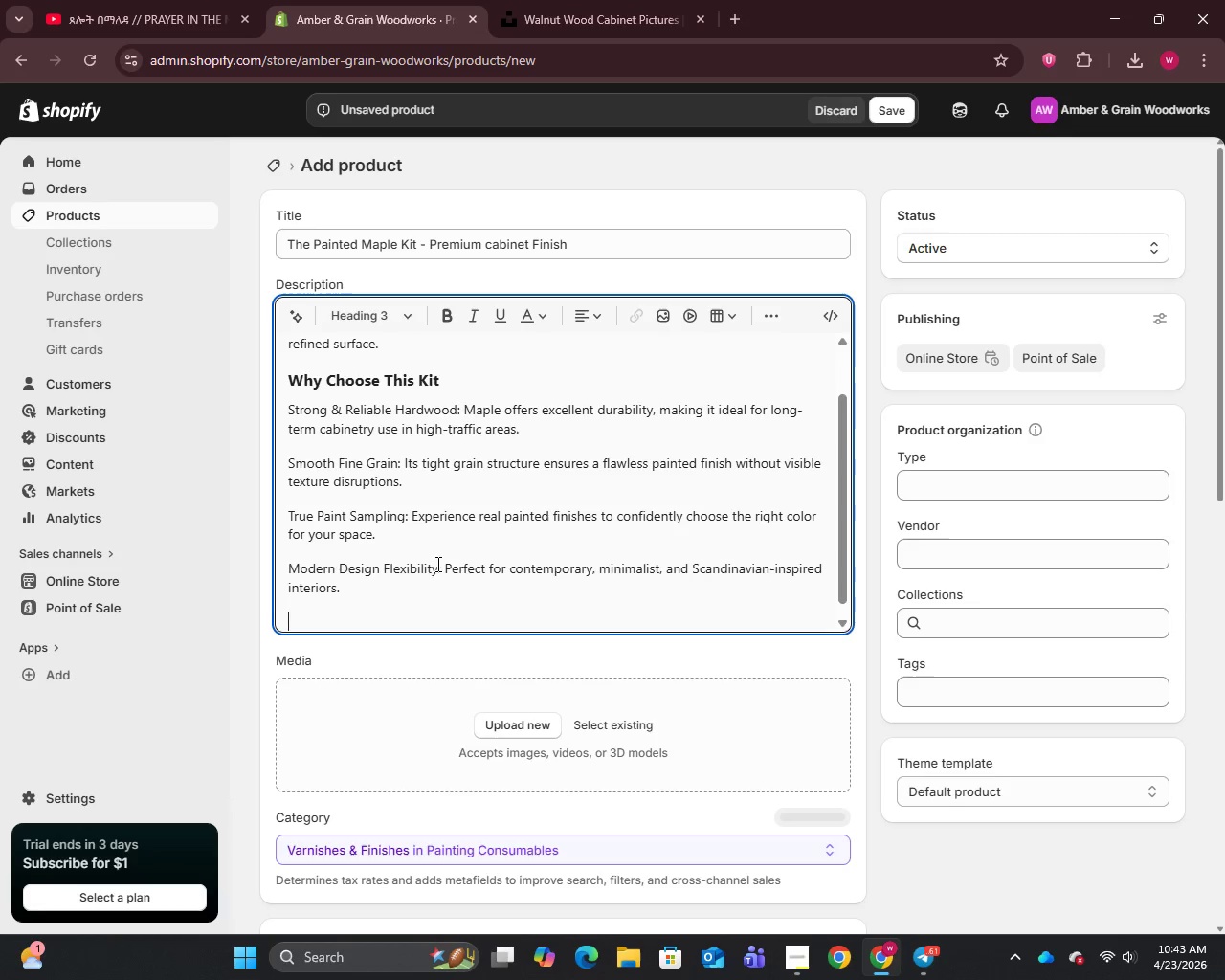 
left_click_drag(start_coordinate=[439, 564], to_coordinate=[393, 564])
 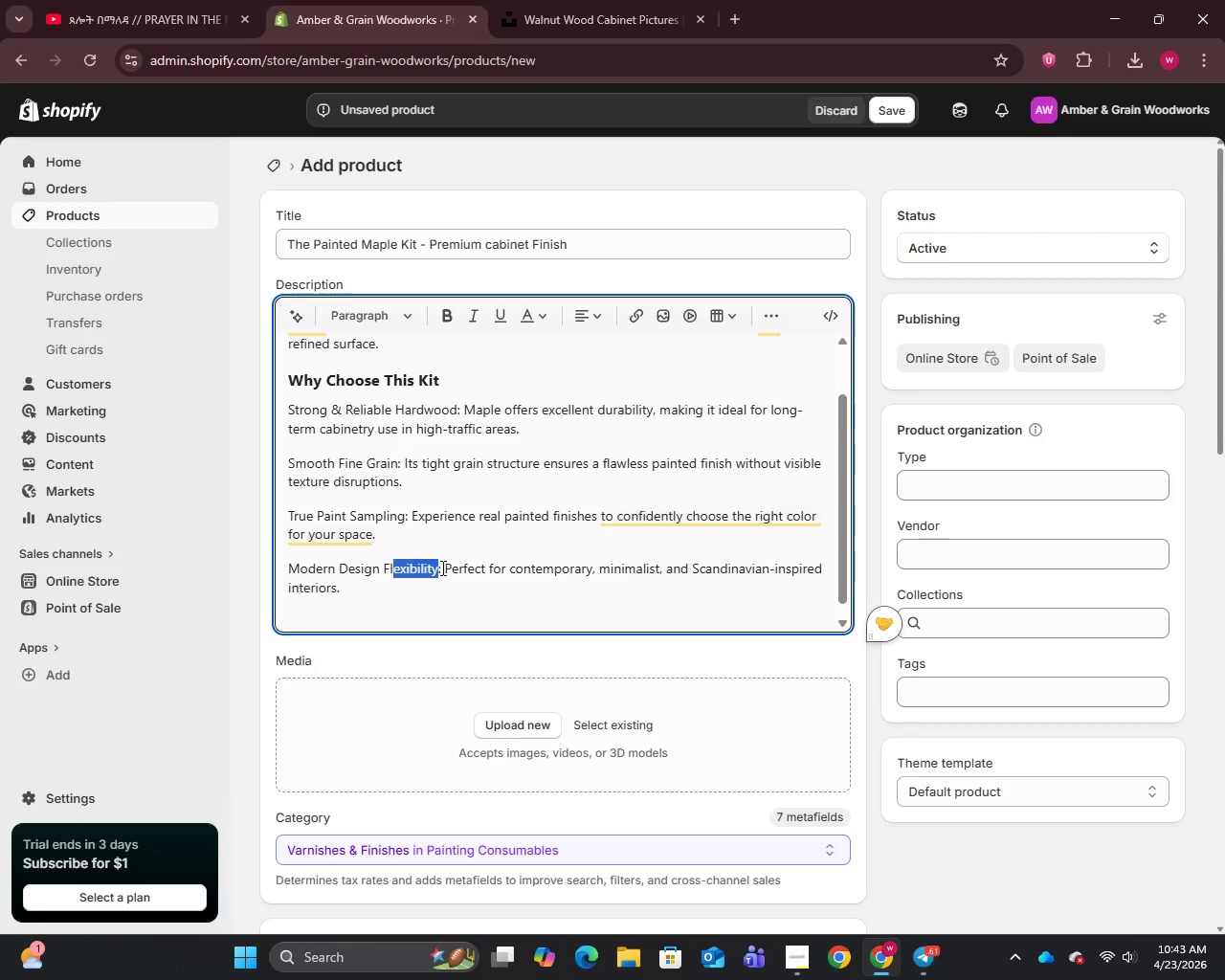 
left_click_drag(start_coordinate=[441, 568], to_coordinate=[276, 568])
 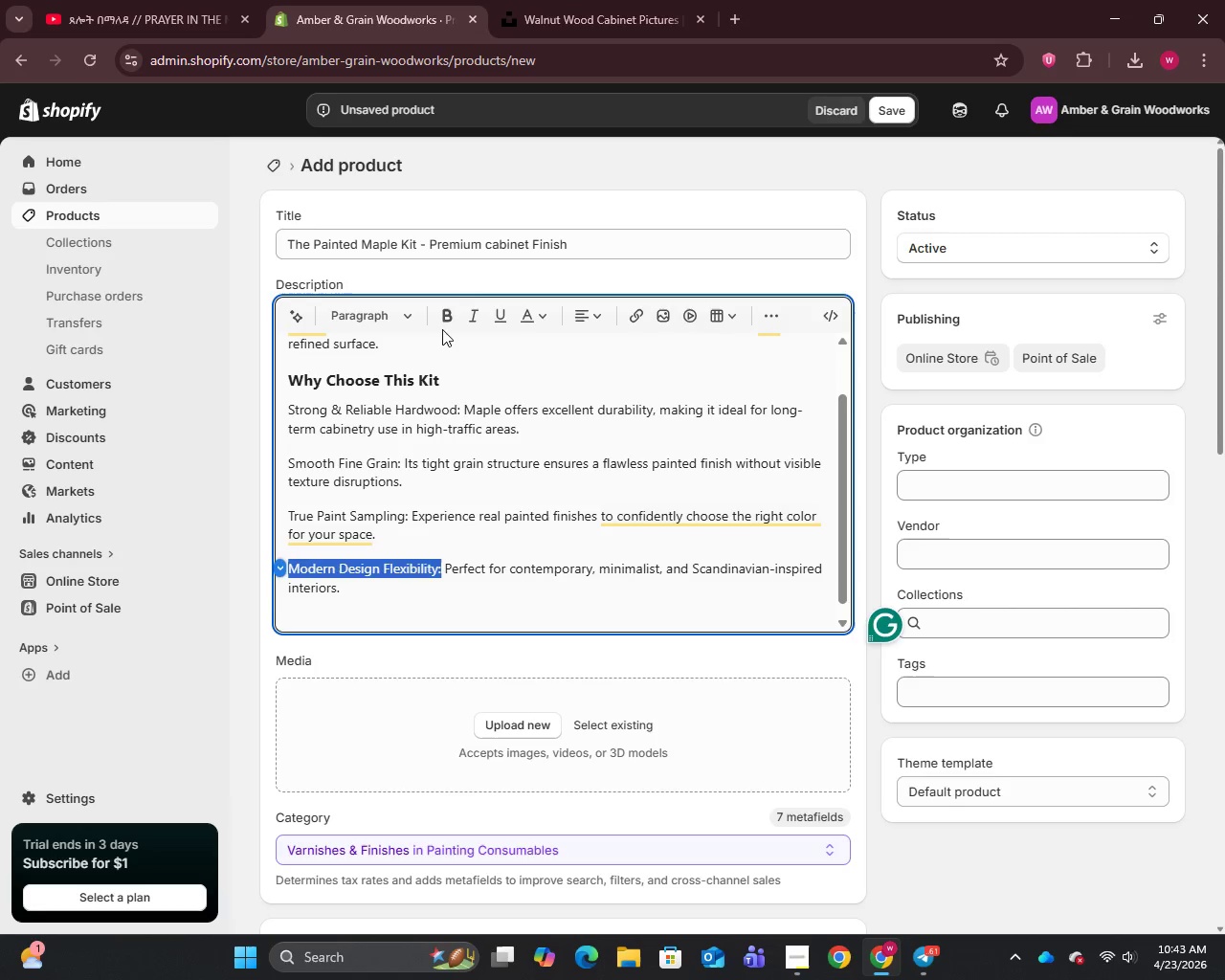 
left_click([444, 323])
 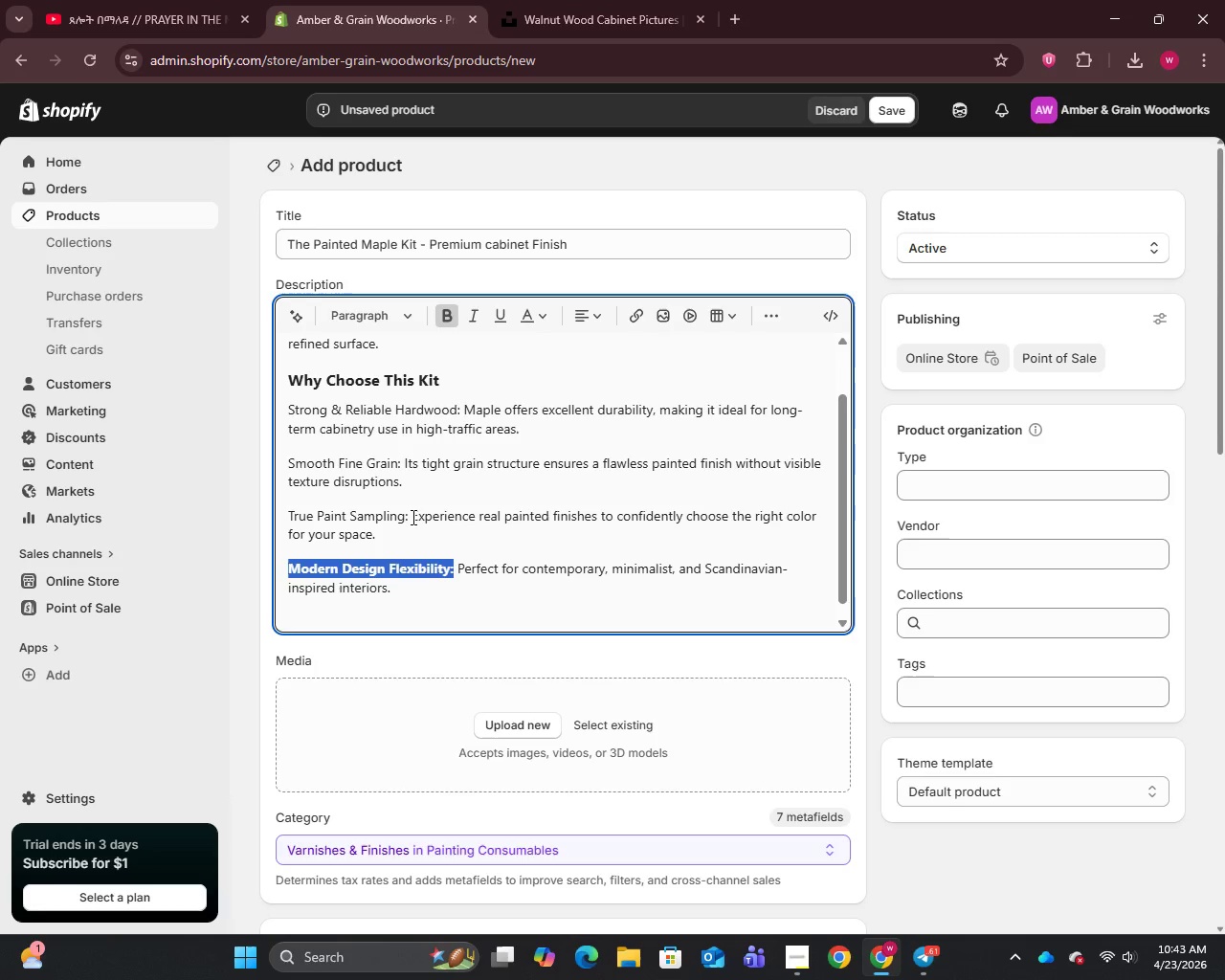 
left_click_drag(start_coordinate=[411, 517], to_coordinate=[284, 521])
 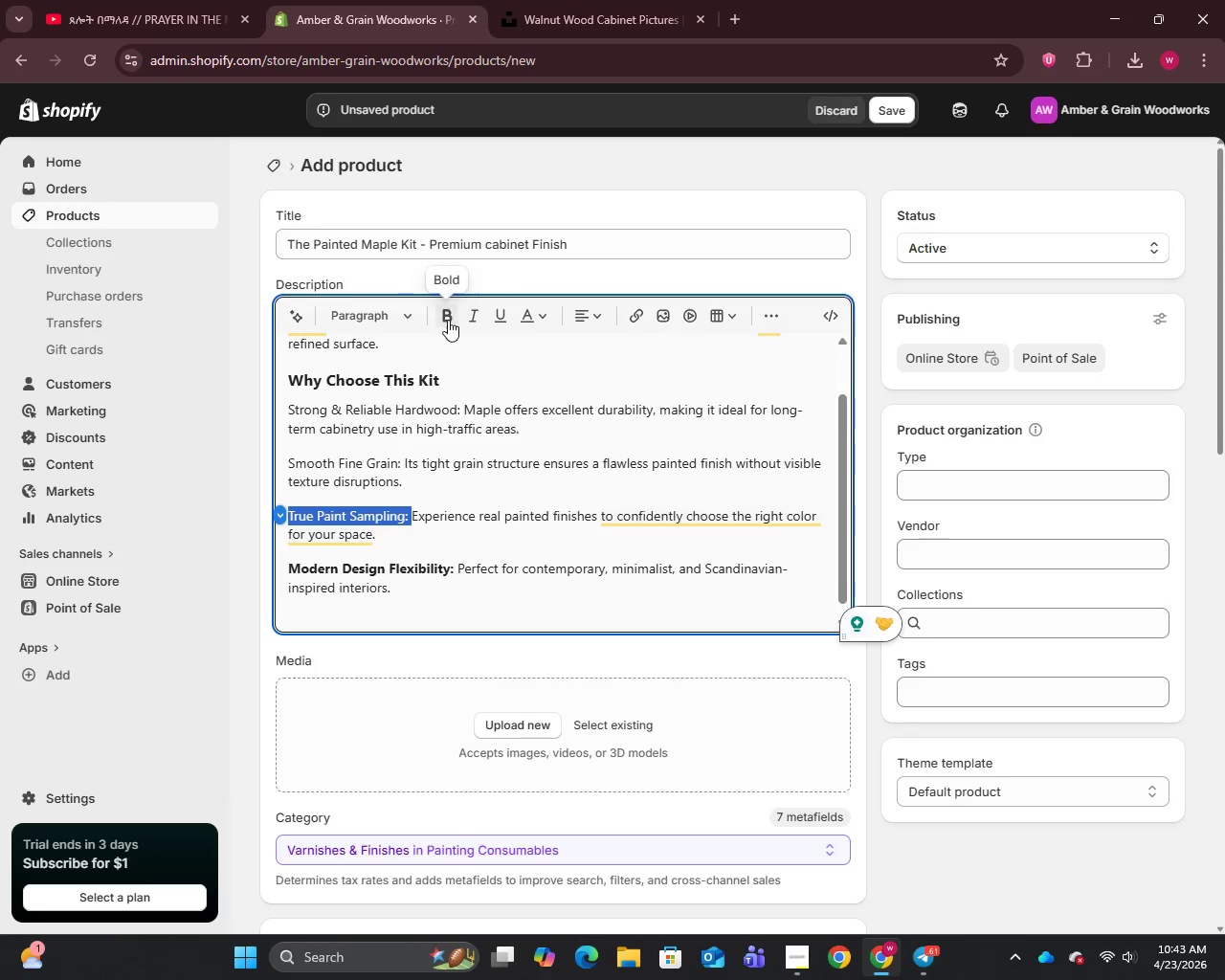 
left_click([445, 320])
 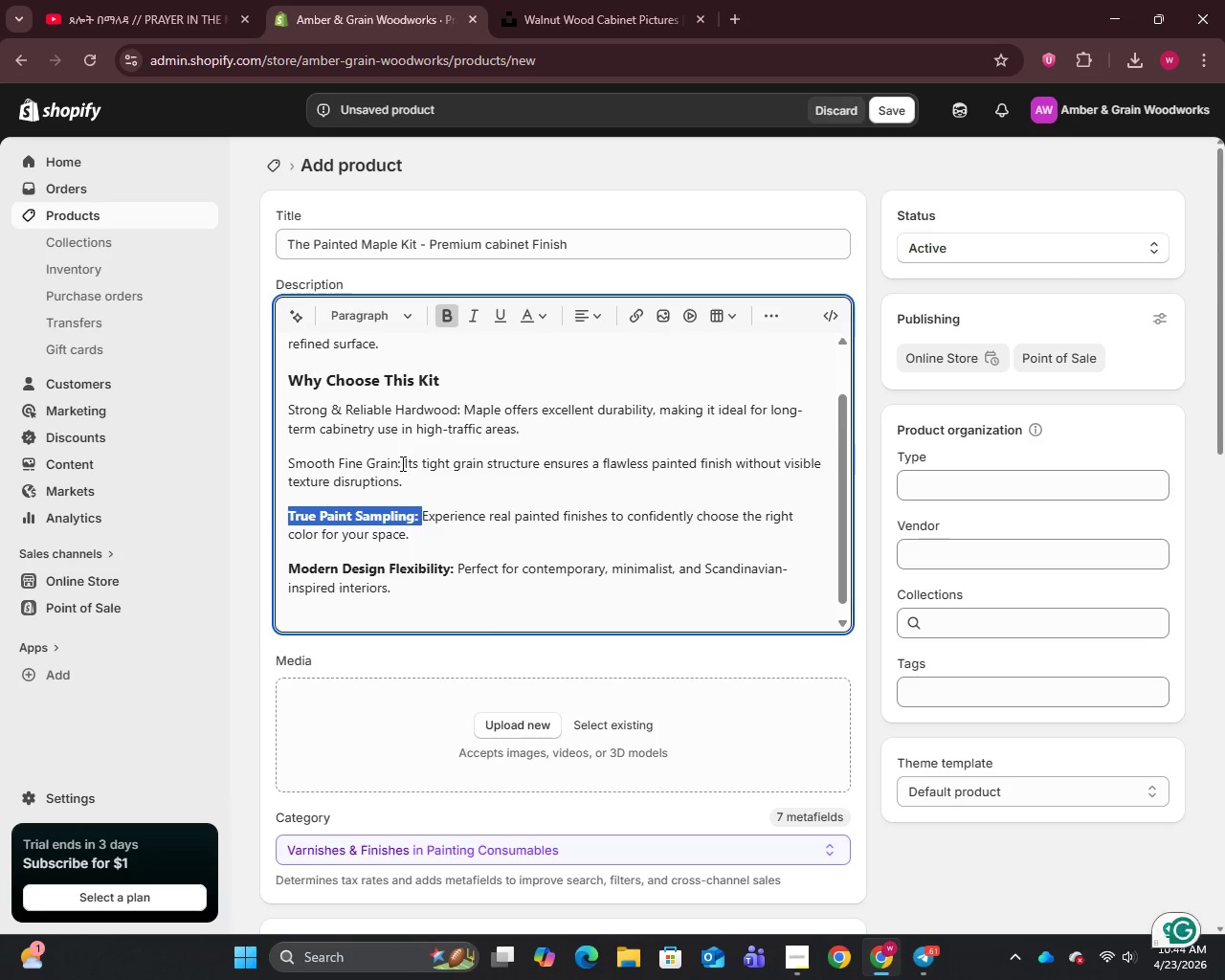 
left_click_drag(start_coordinate=[401, 462], to_coordinate=[263, 470])
 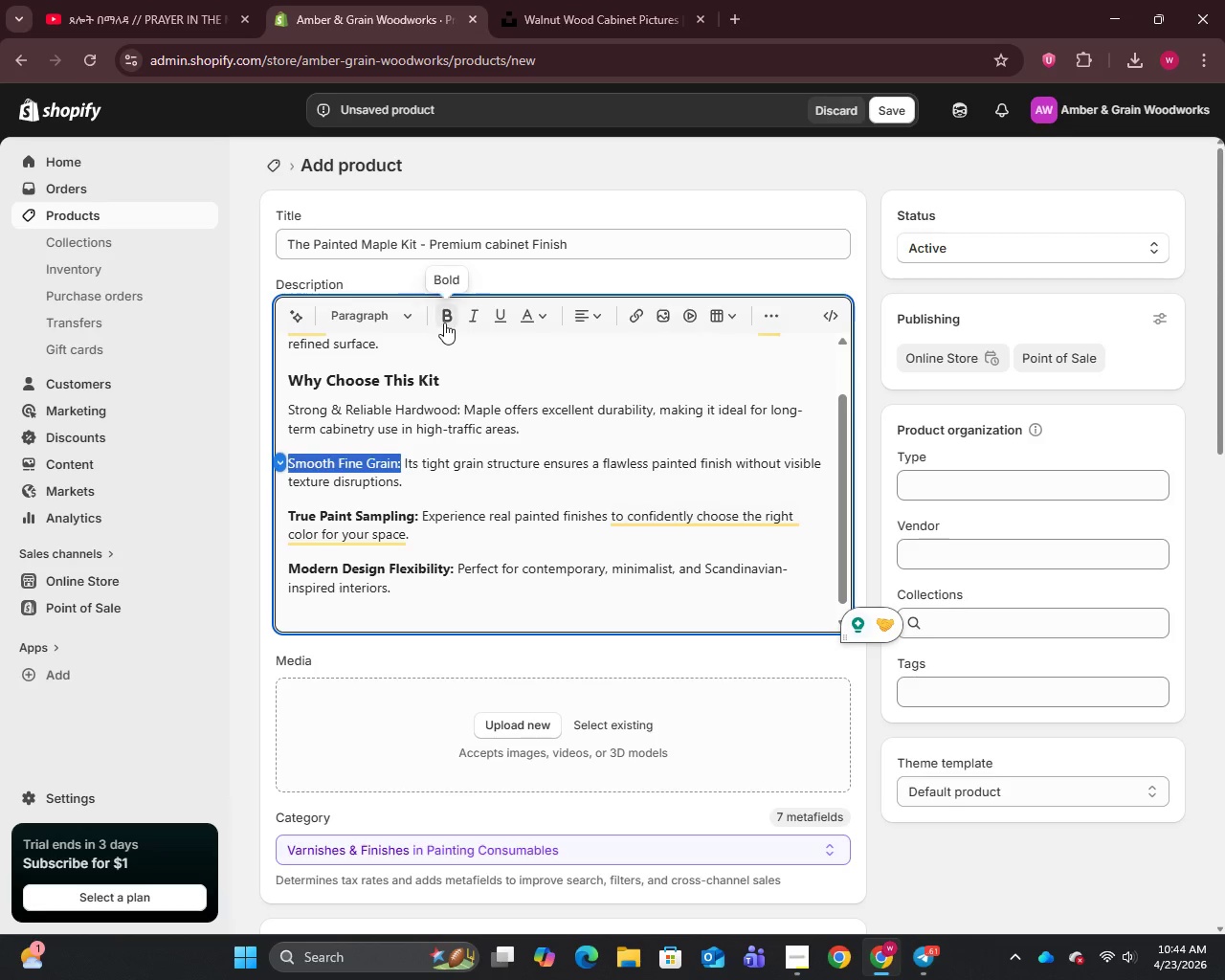 
left_click([444, 322])
 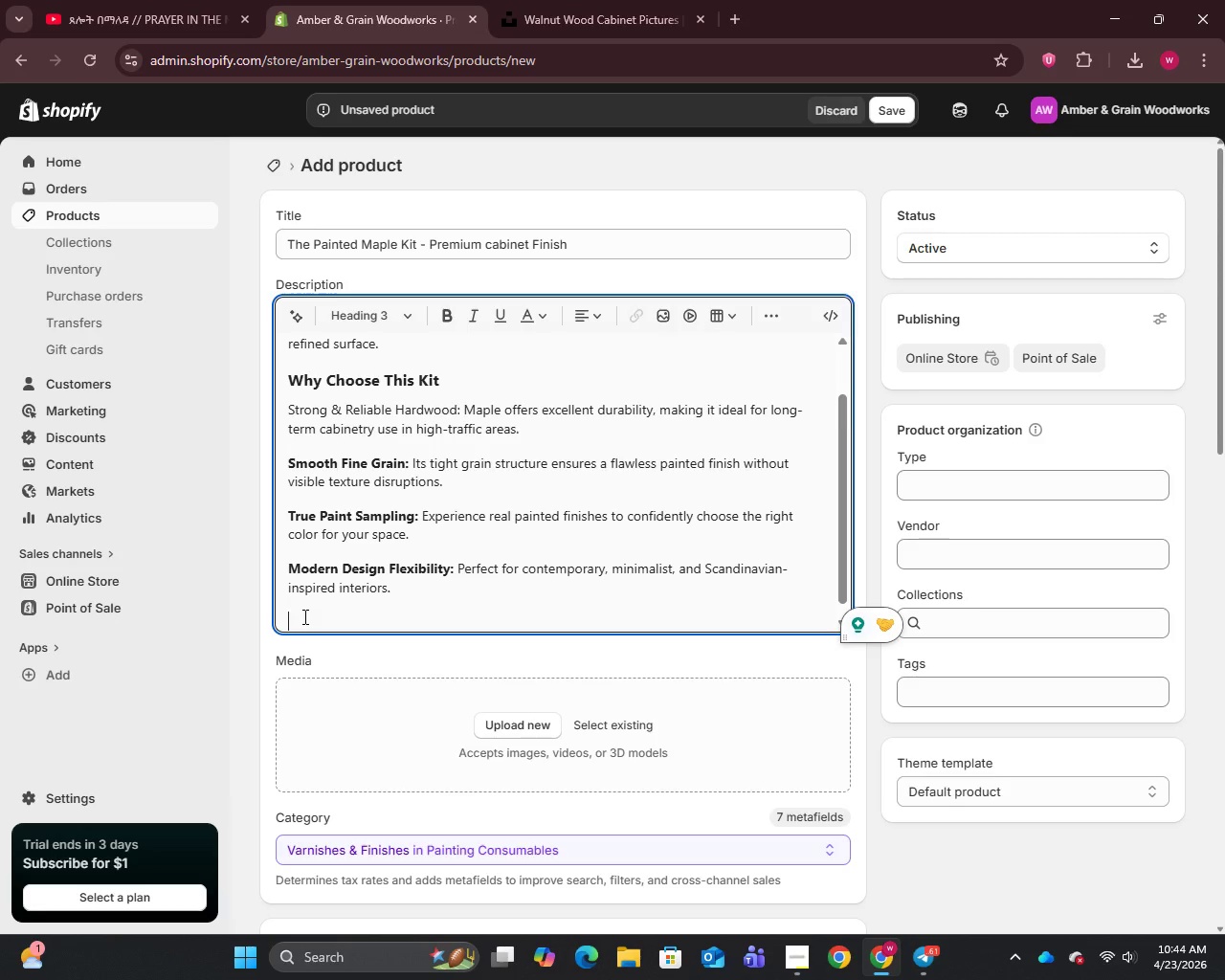 
type(About the Painted Maple k)
key(Backspace)
type(Kit)
 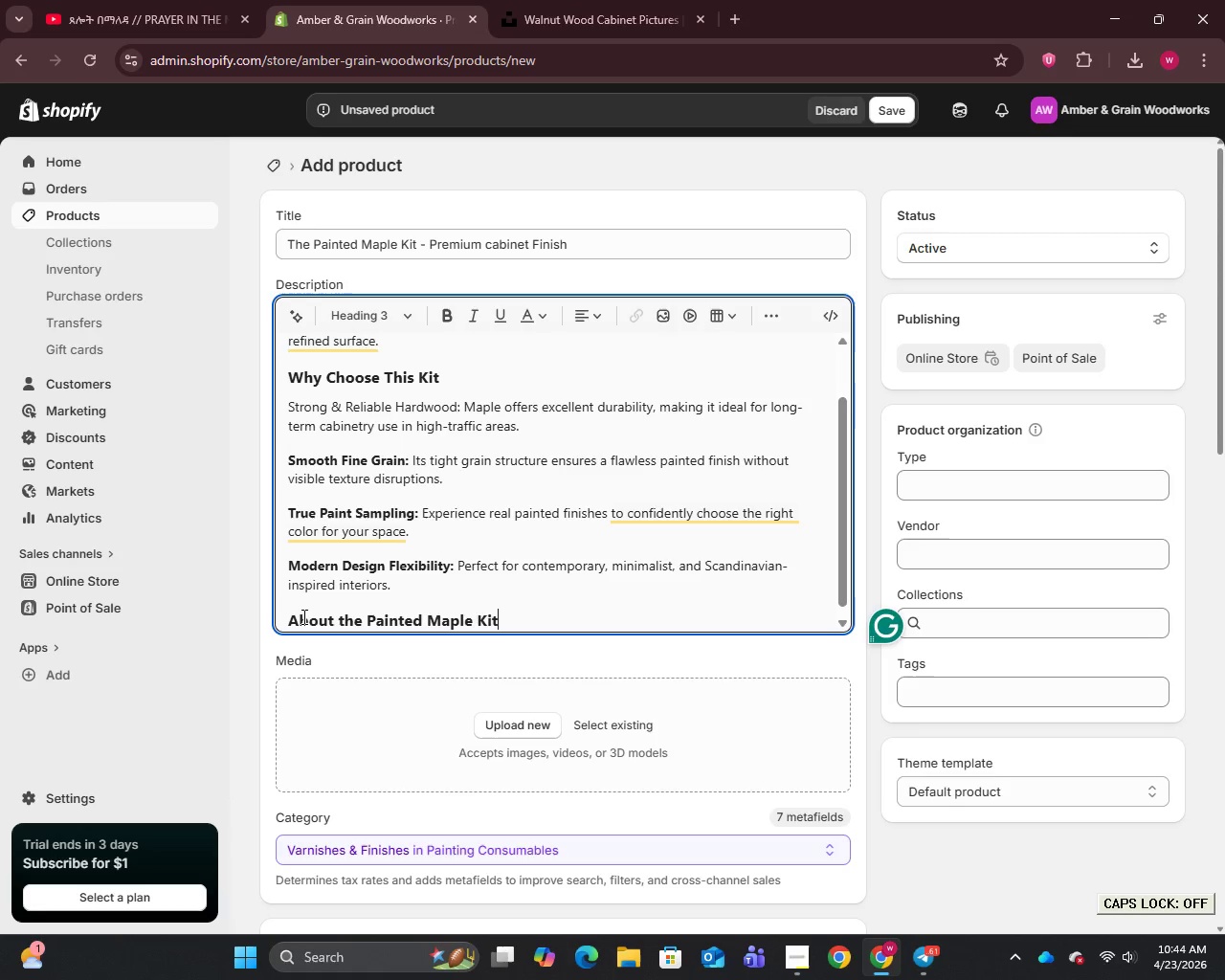 
key(Enter)
 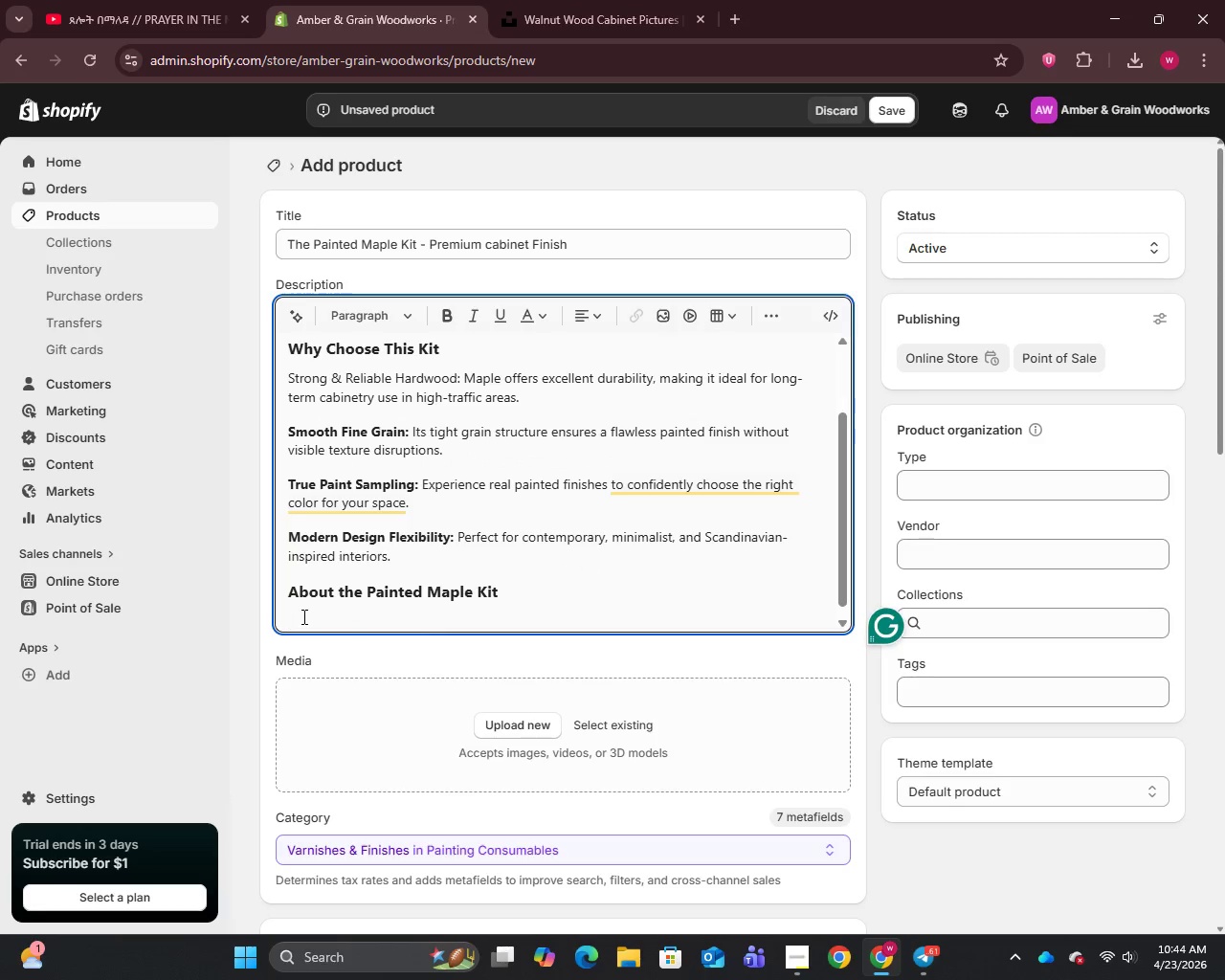 
type(This kit is part of Amber & Grain Woodworks' consultation-first)
 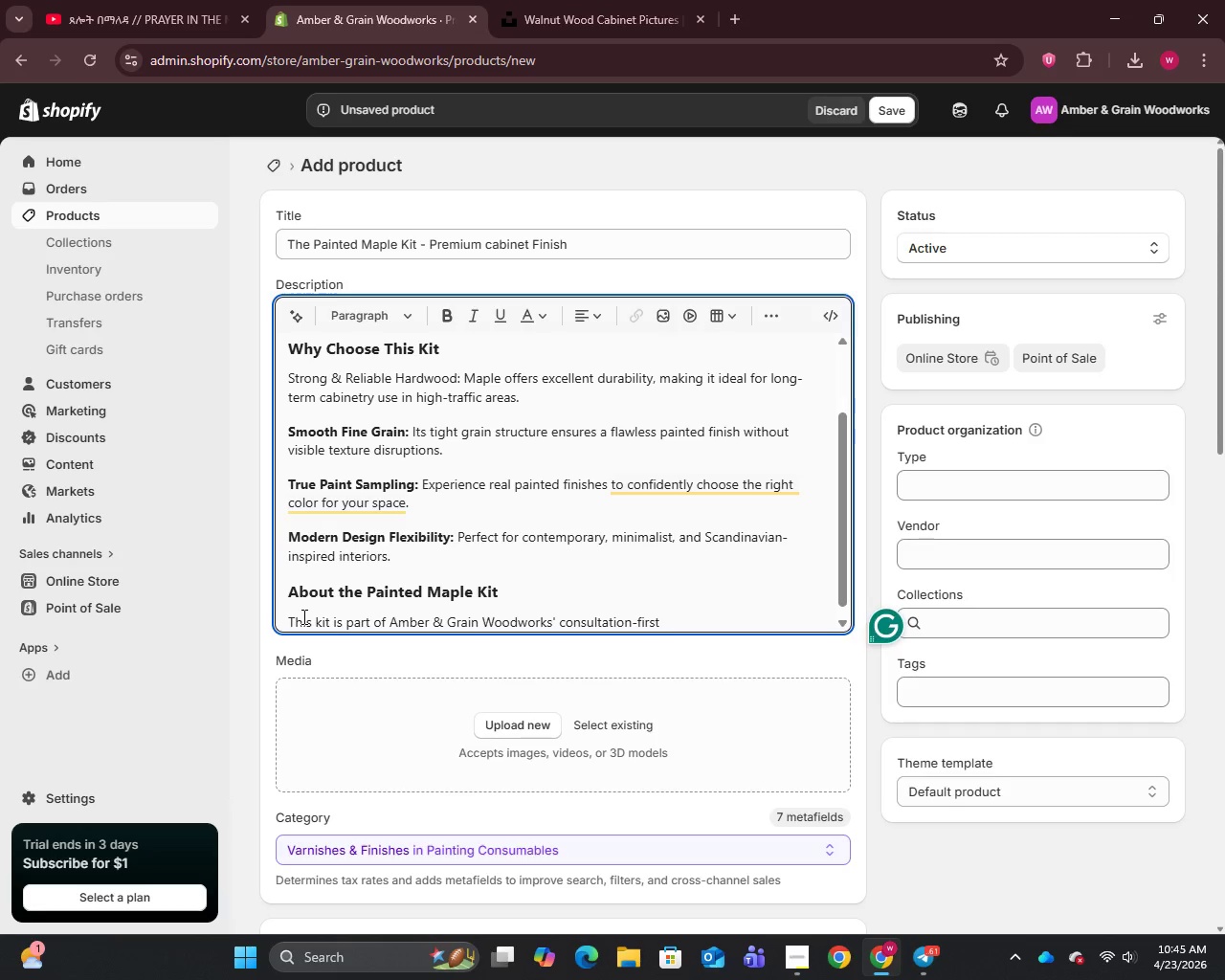 
type( experience)
 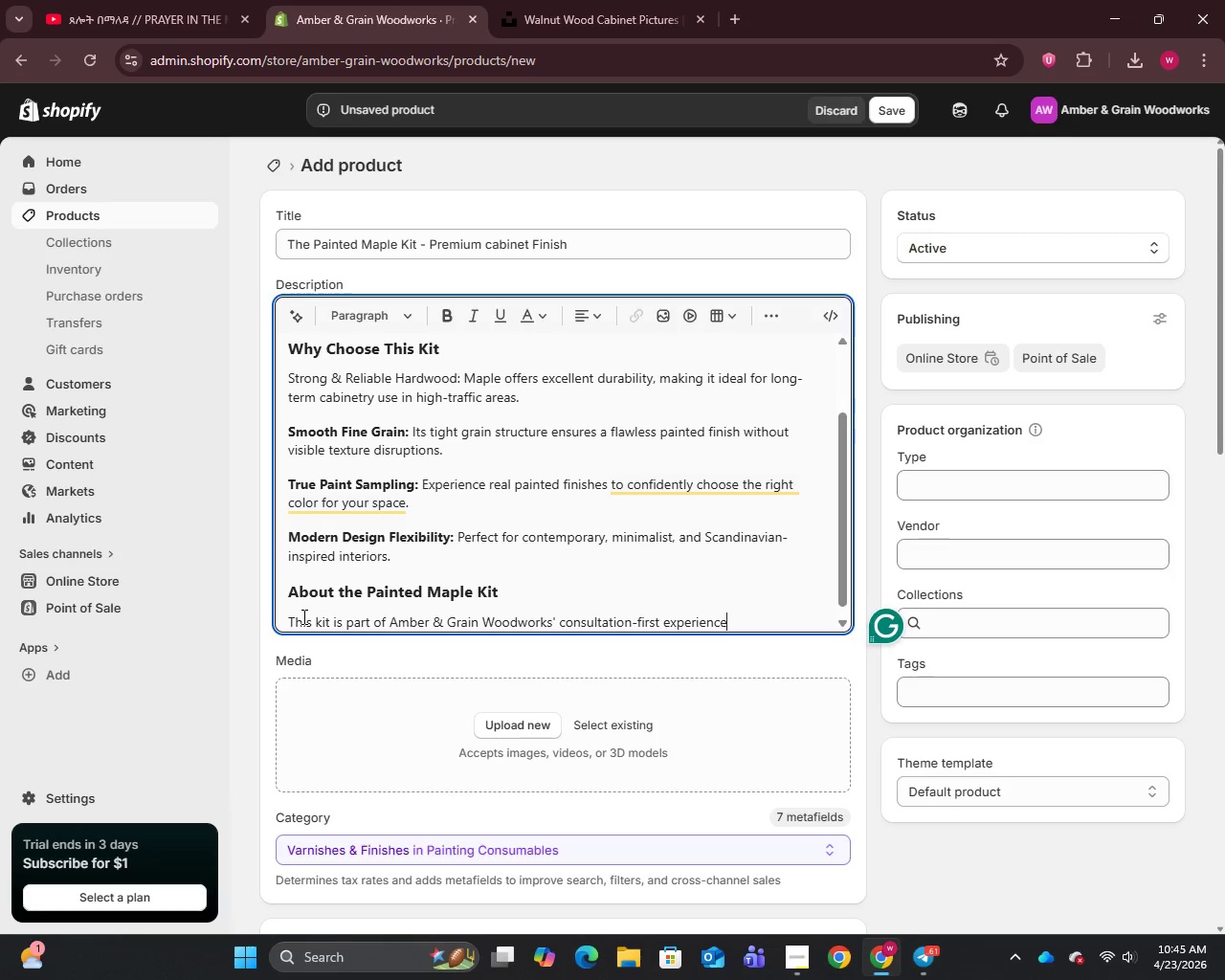 
type(, allowing homeowners to test real painted cabinetry finishes at home before committing to a full custom build.)
 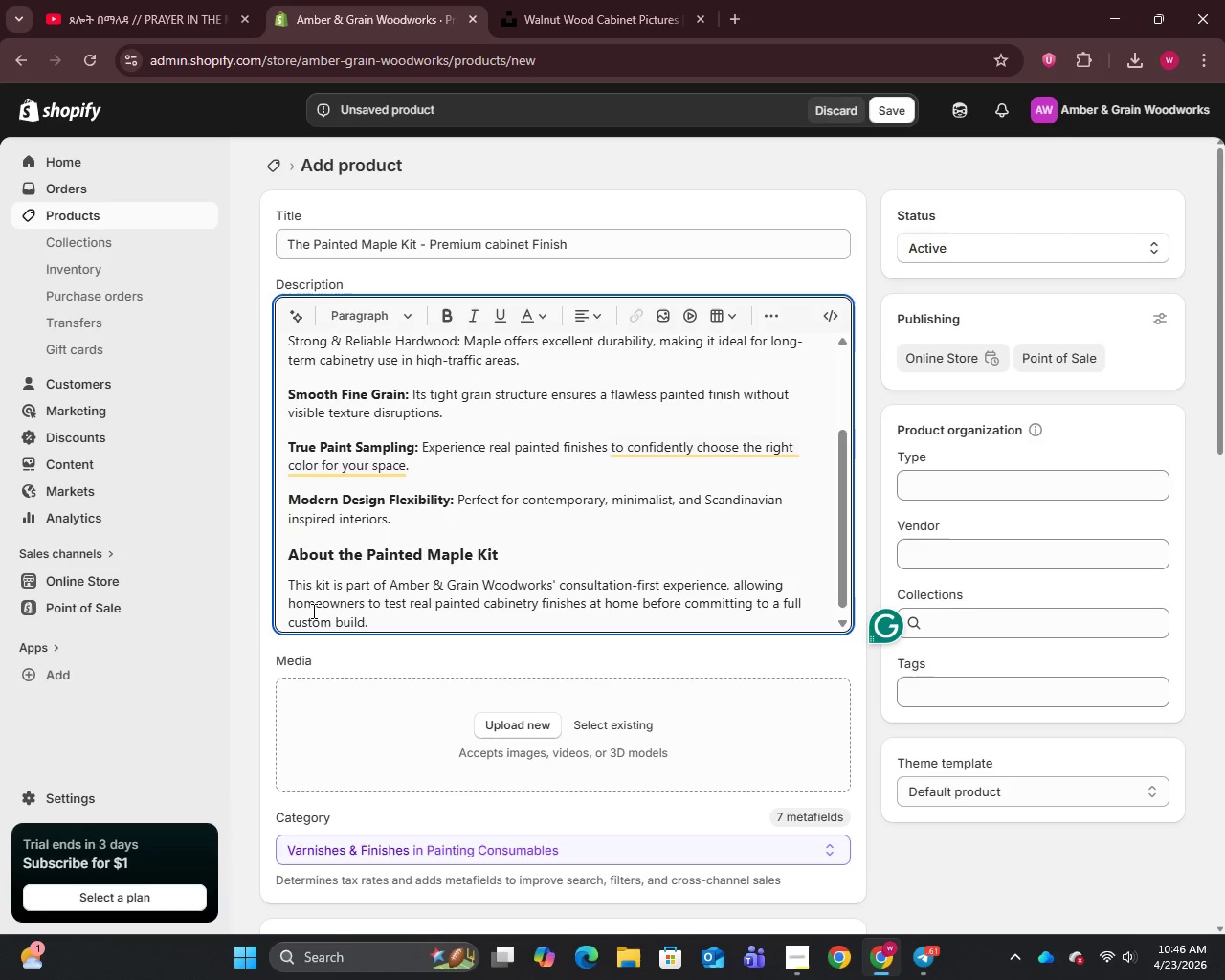 
scroll: coordinate [343, 690], scroll_direction: down, amount: 16.0
 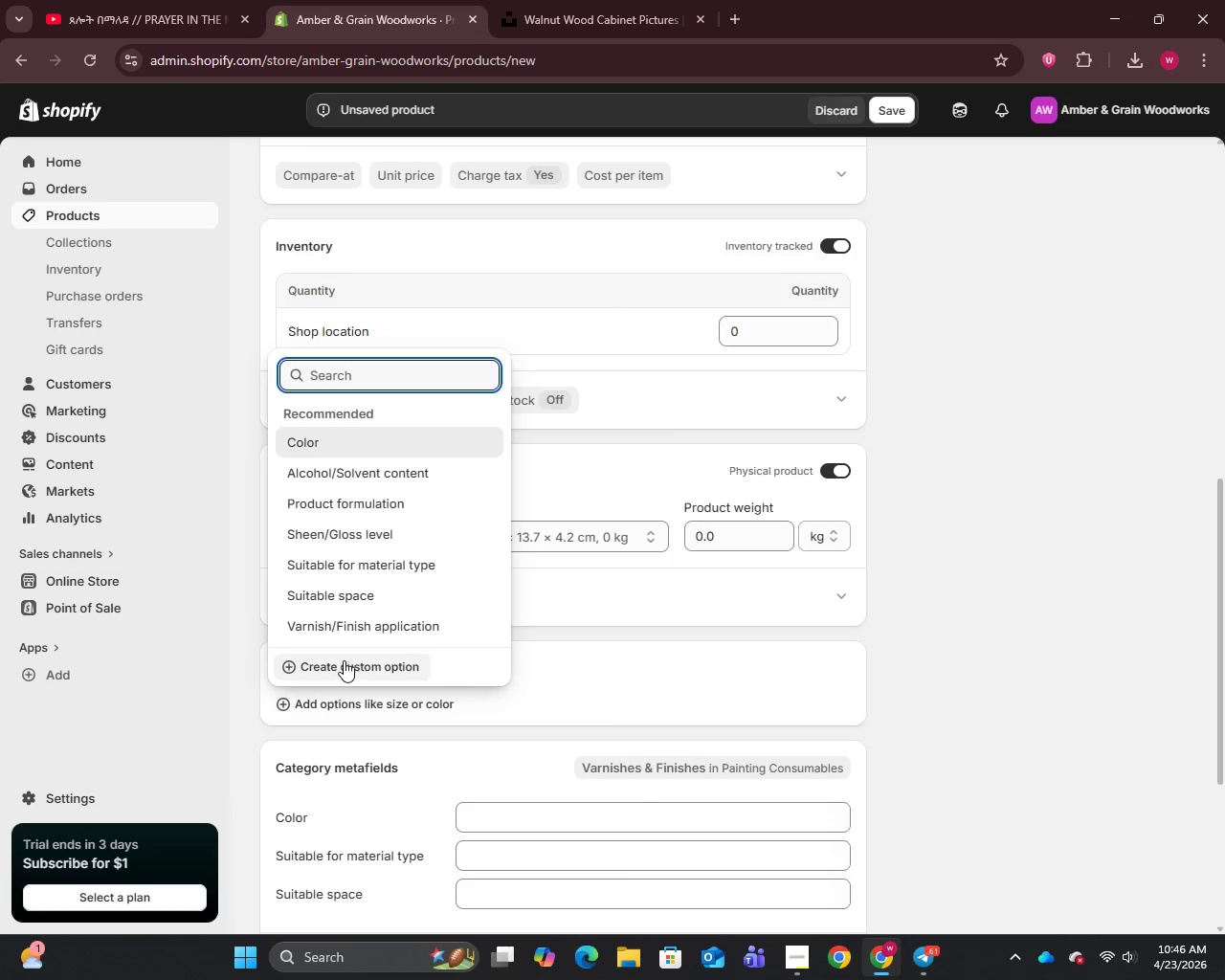 
left_click([344, 660])
 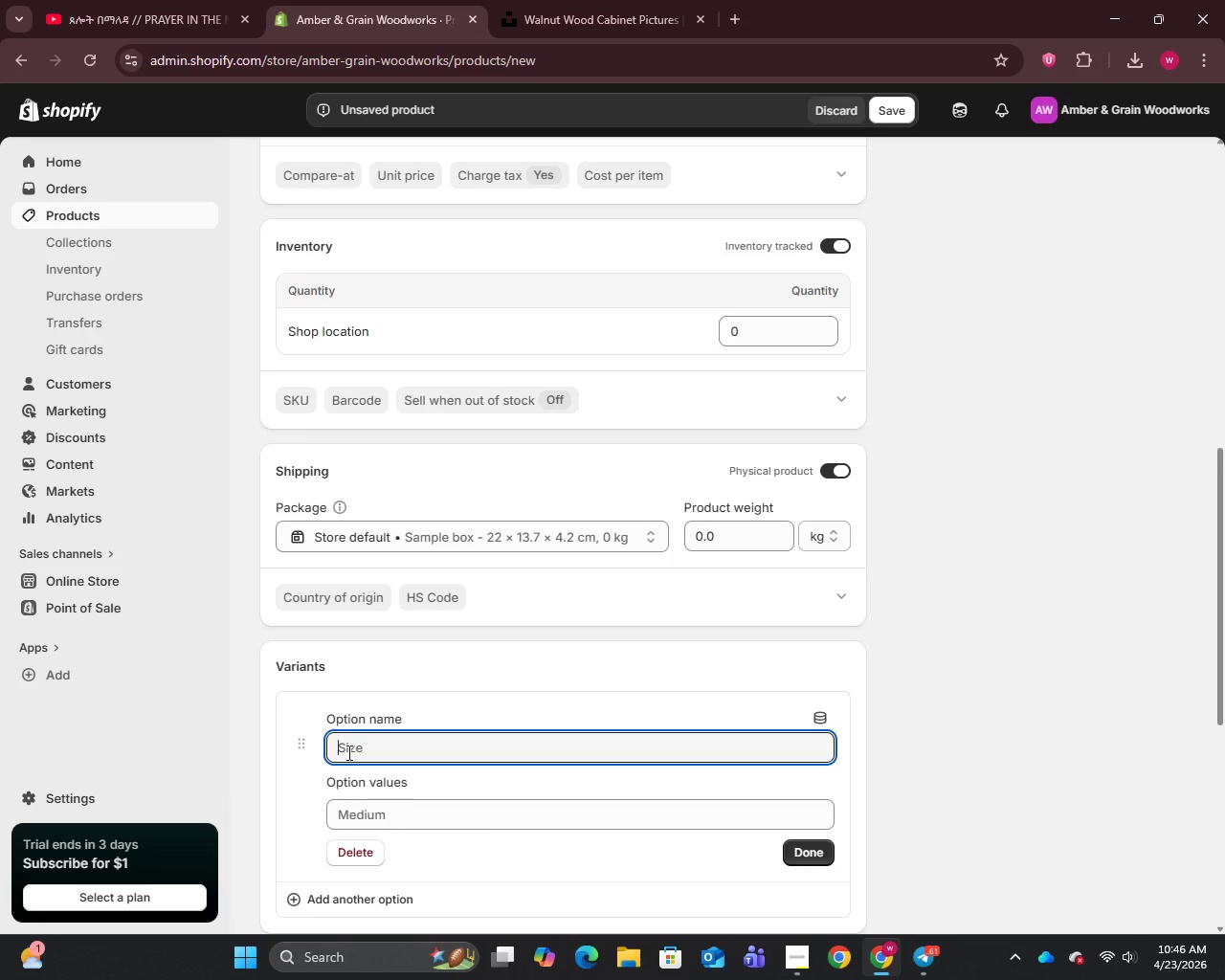 
wait(5.08)
 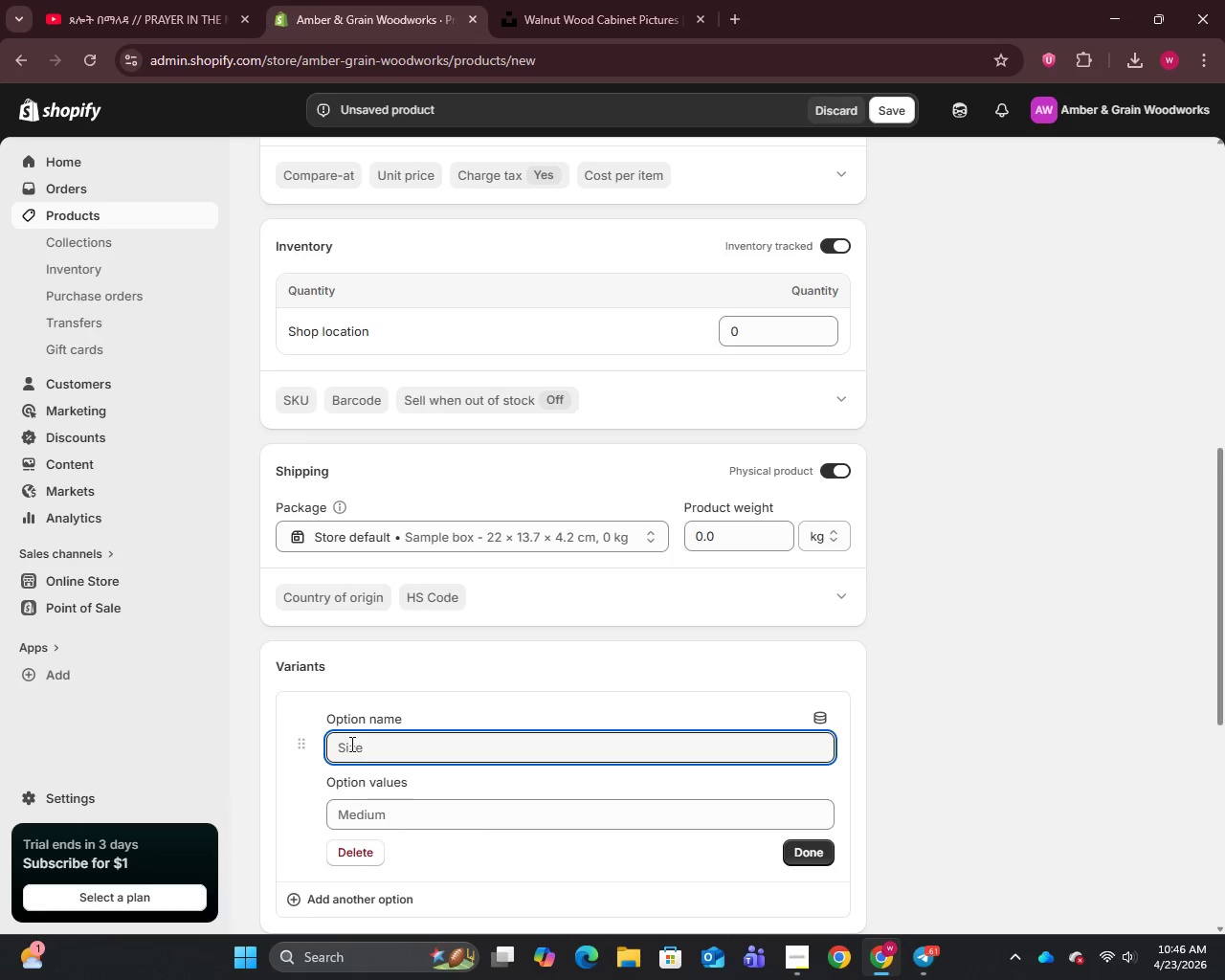 
type(Finish)
 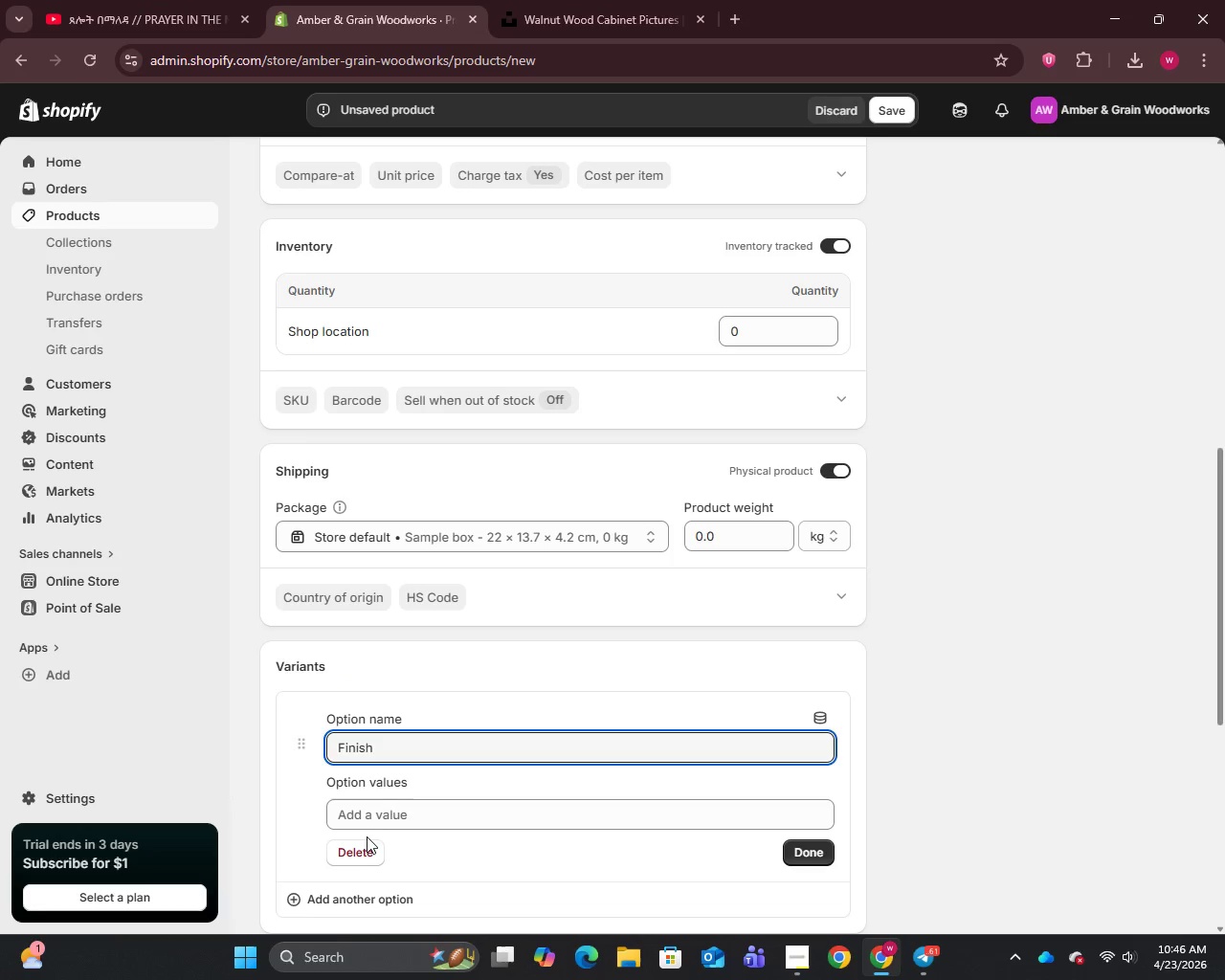 
left_click([364, 821])
 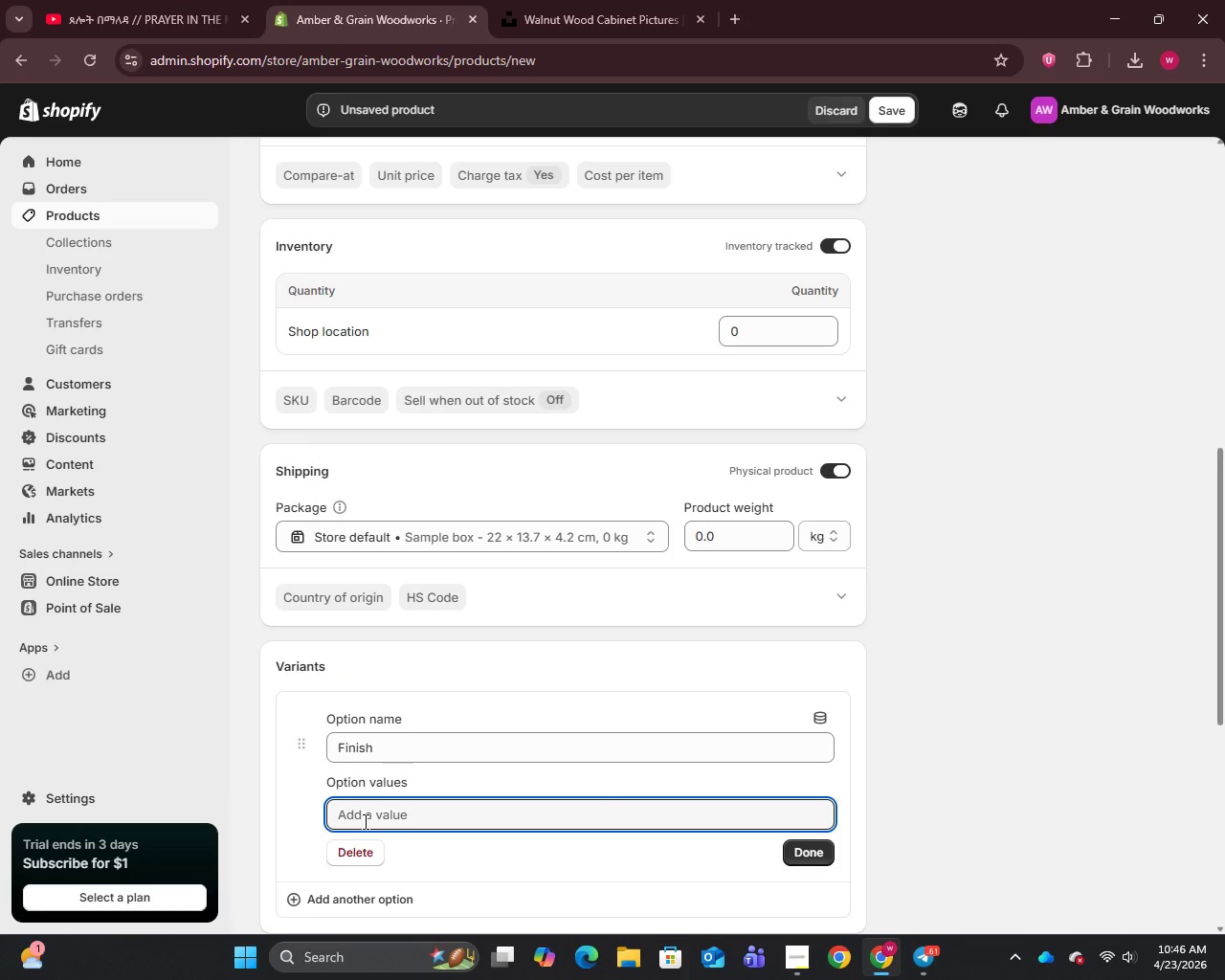 
type(Pure White)
 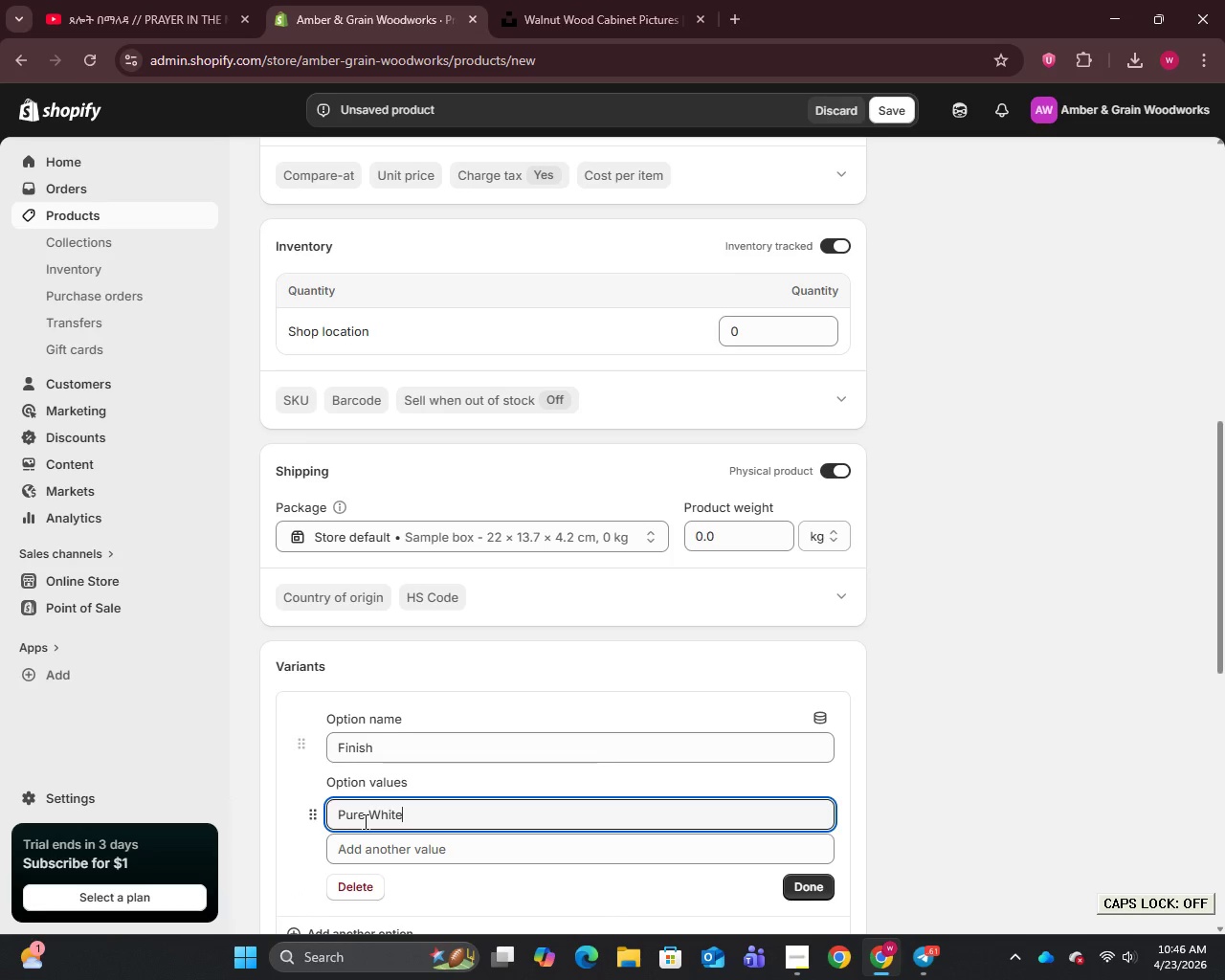 
key(Enter)
 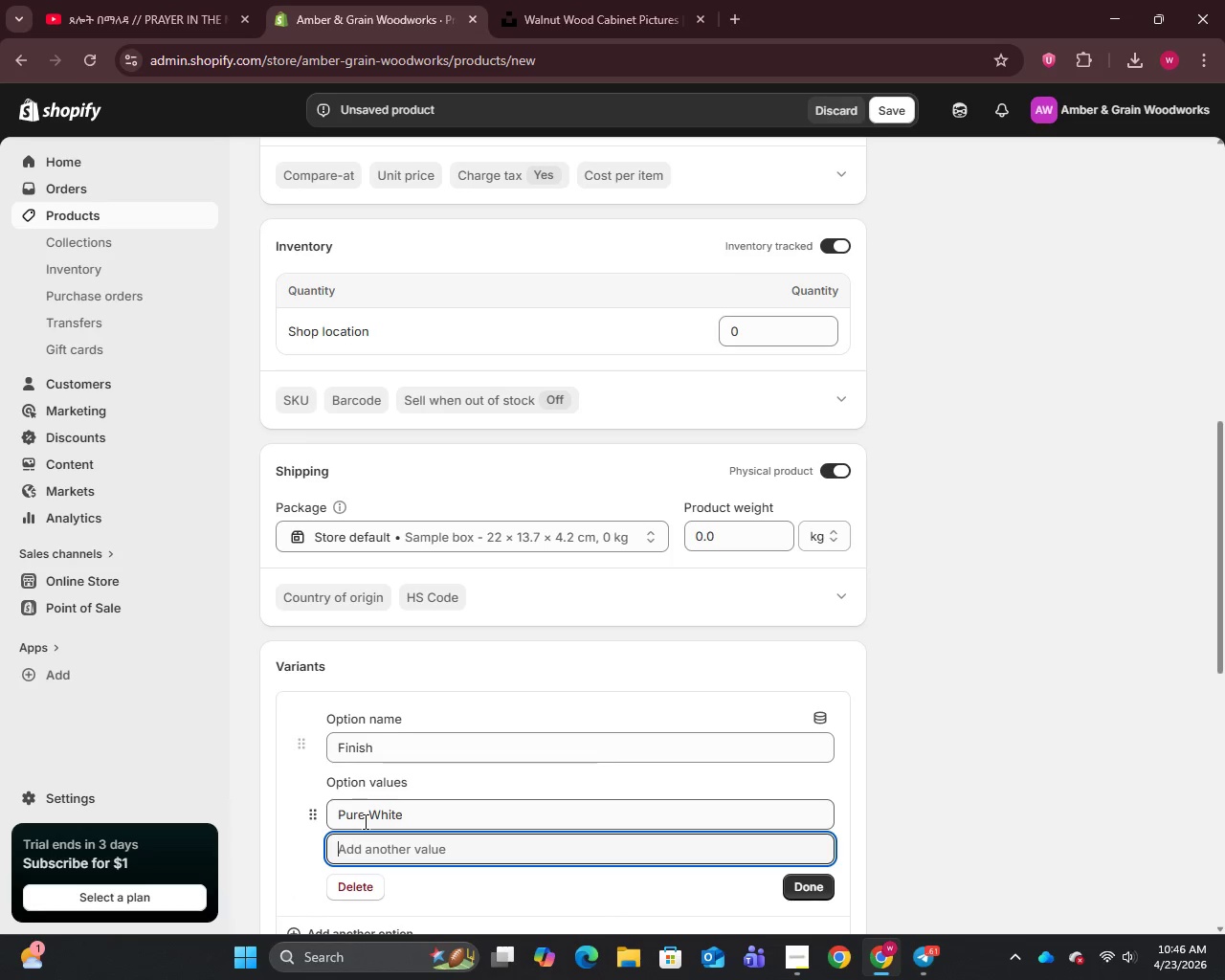 
type(Soft Ivory)
 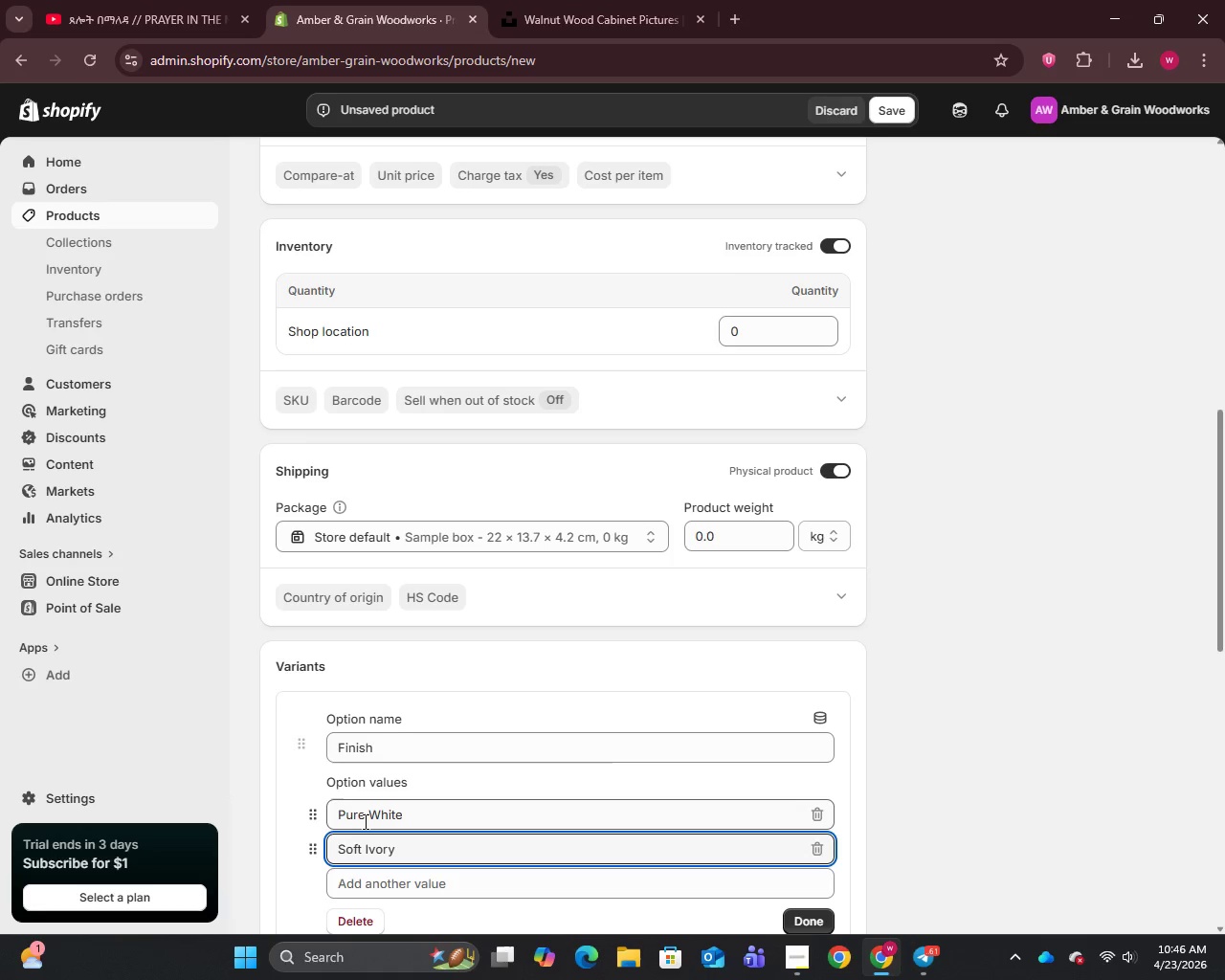 
key(Enter)
 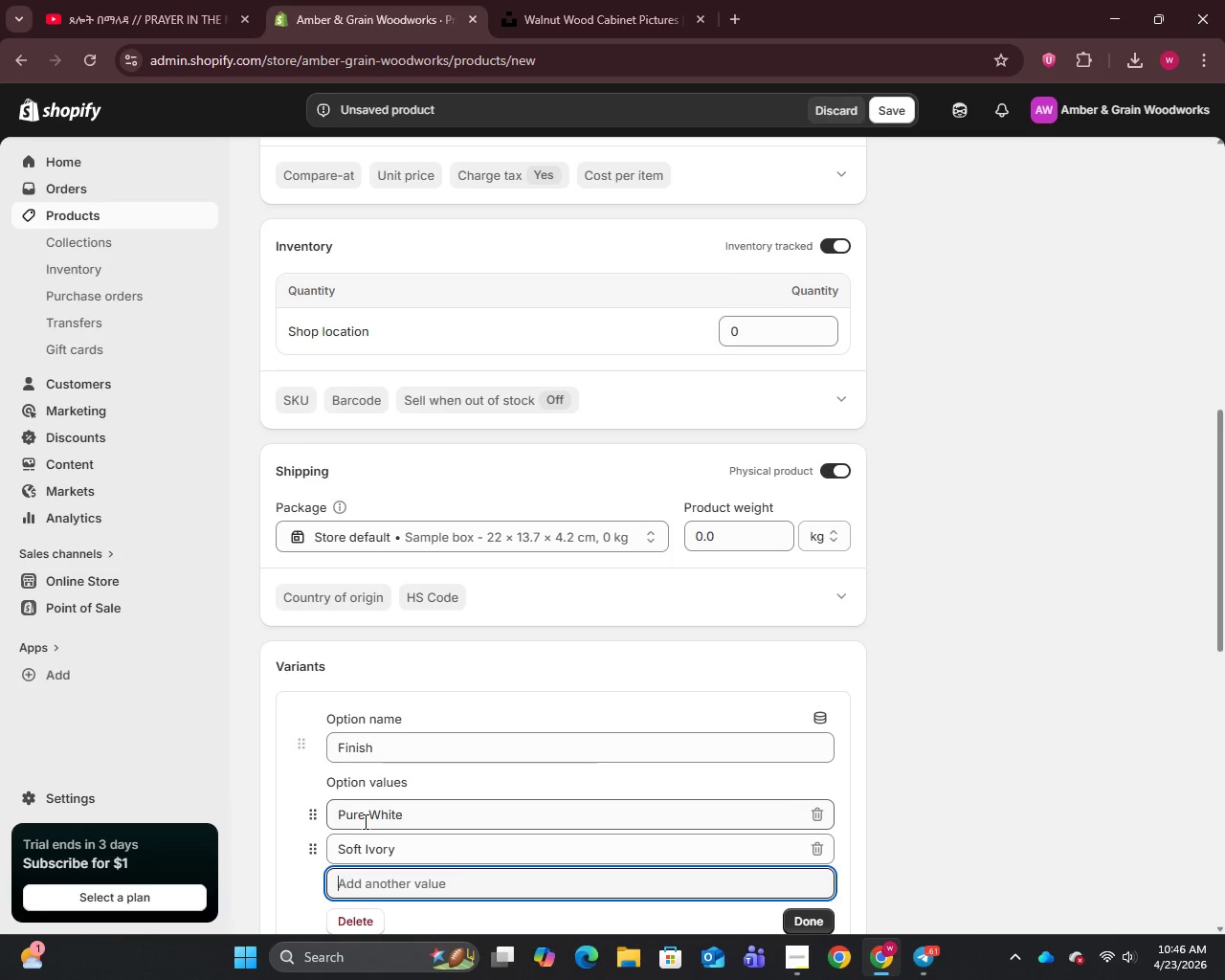 
type(Dove Gray)
 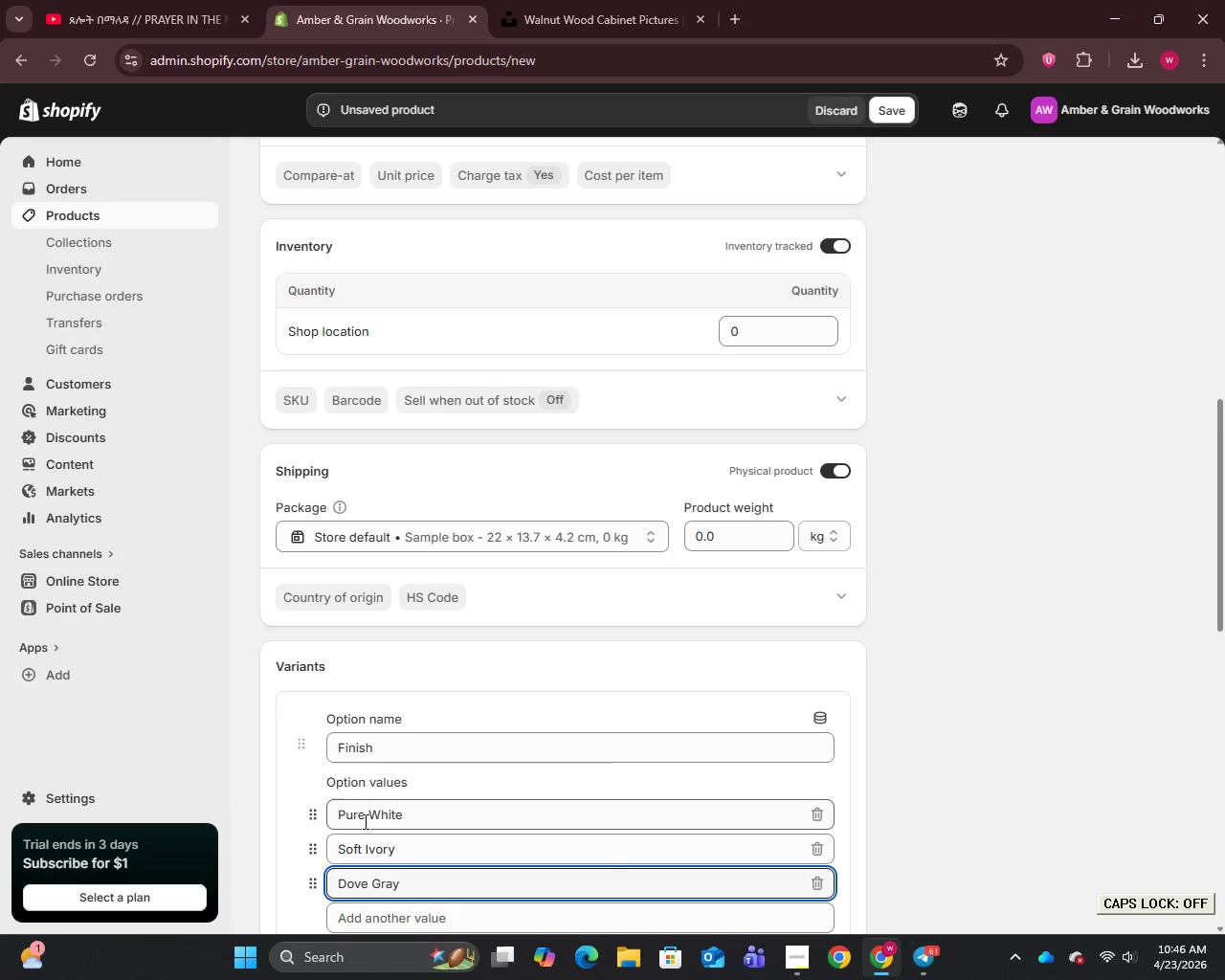 
key(Enter)
 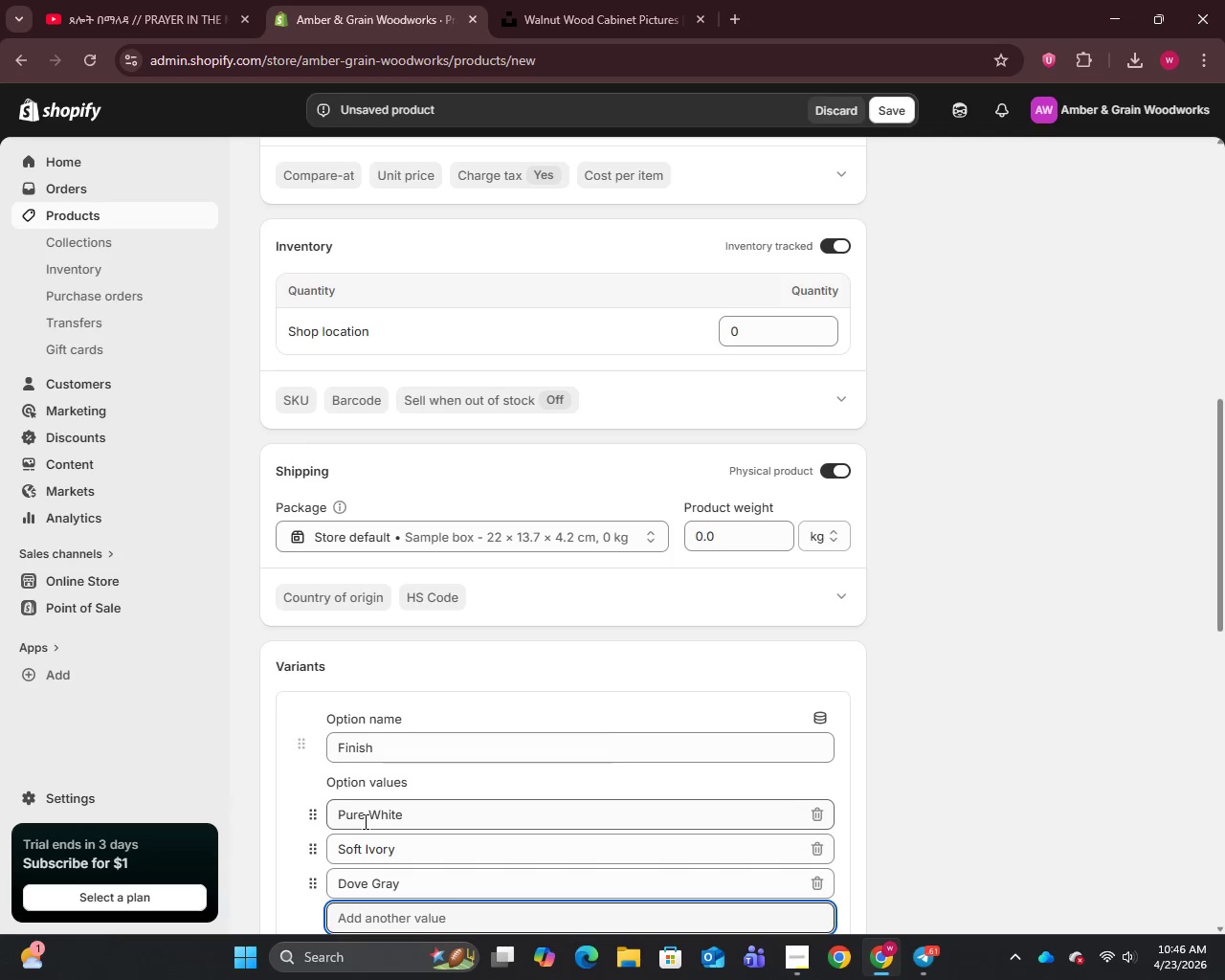 
type(Matte Black)
 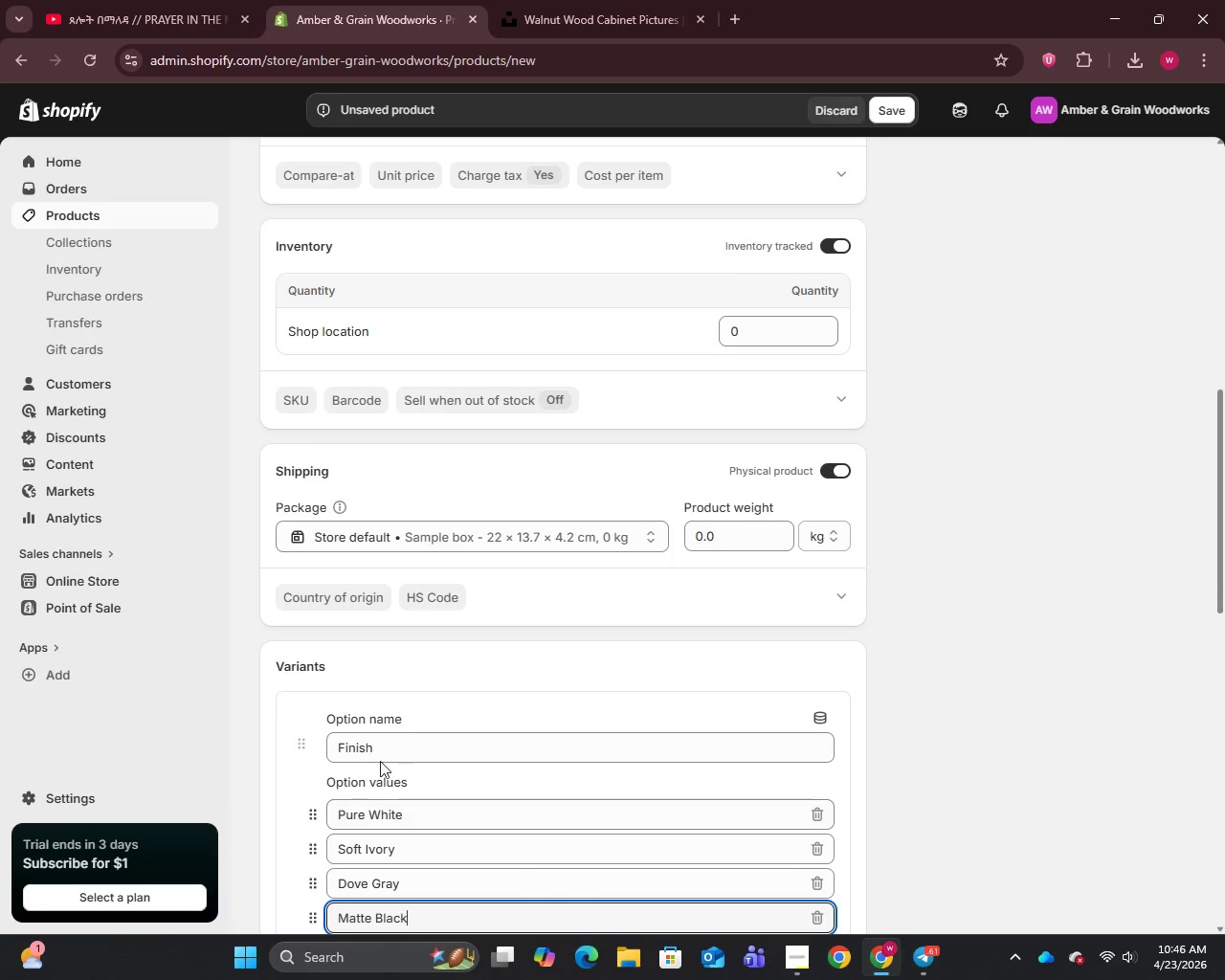 
scroll: coordinate [842, 701], scroll_direction: down, amount: 15.0
 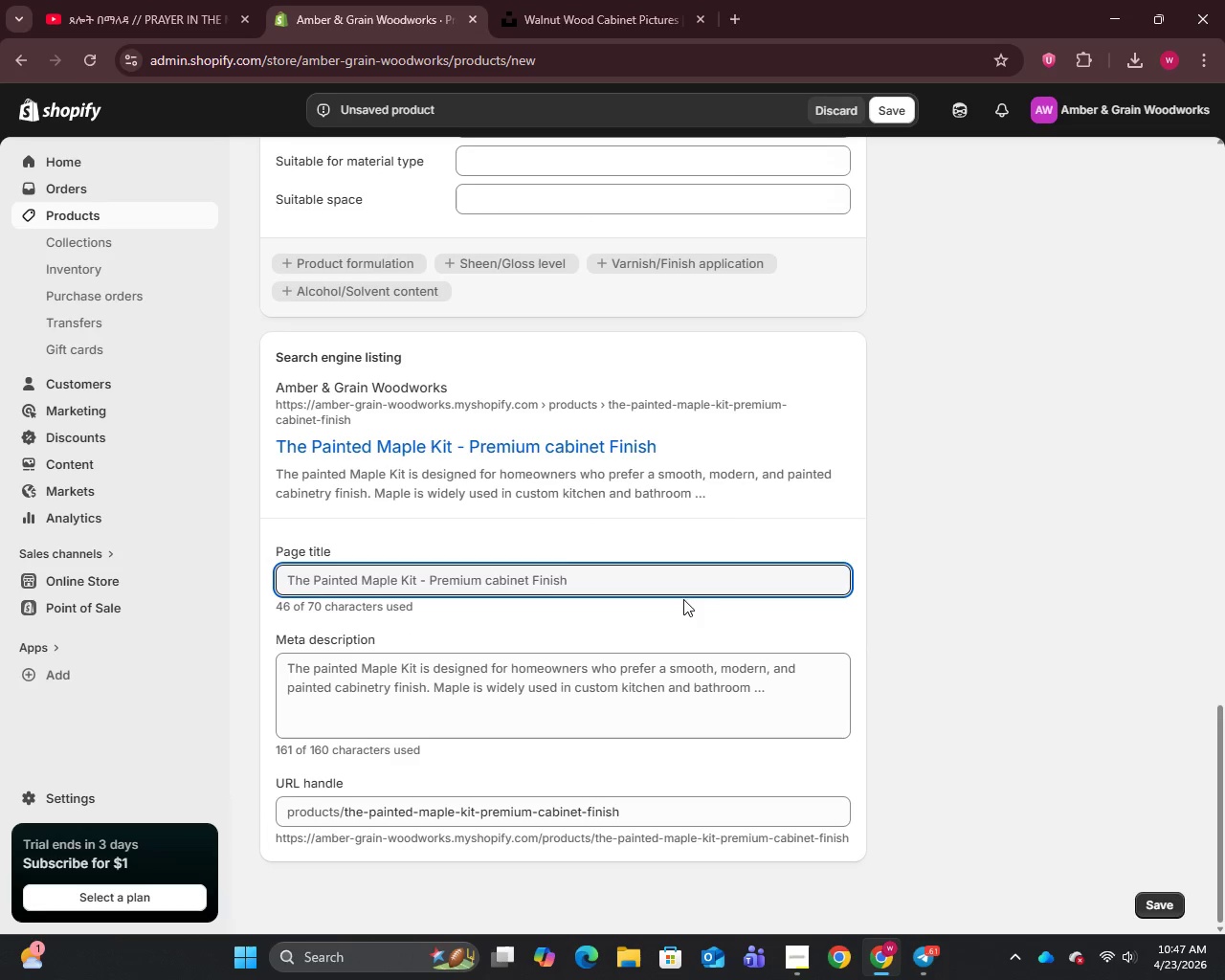 
left_click([679, 574])
 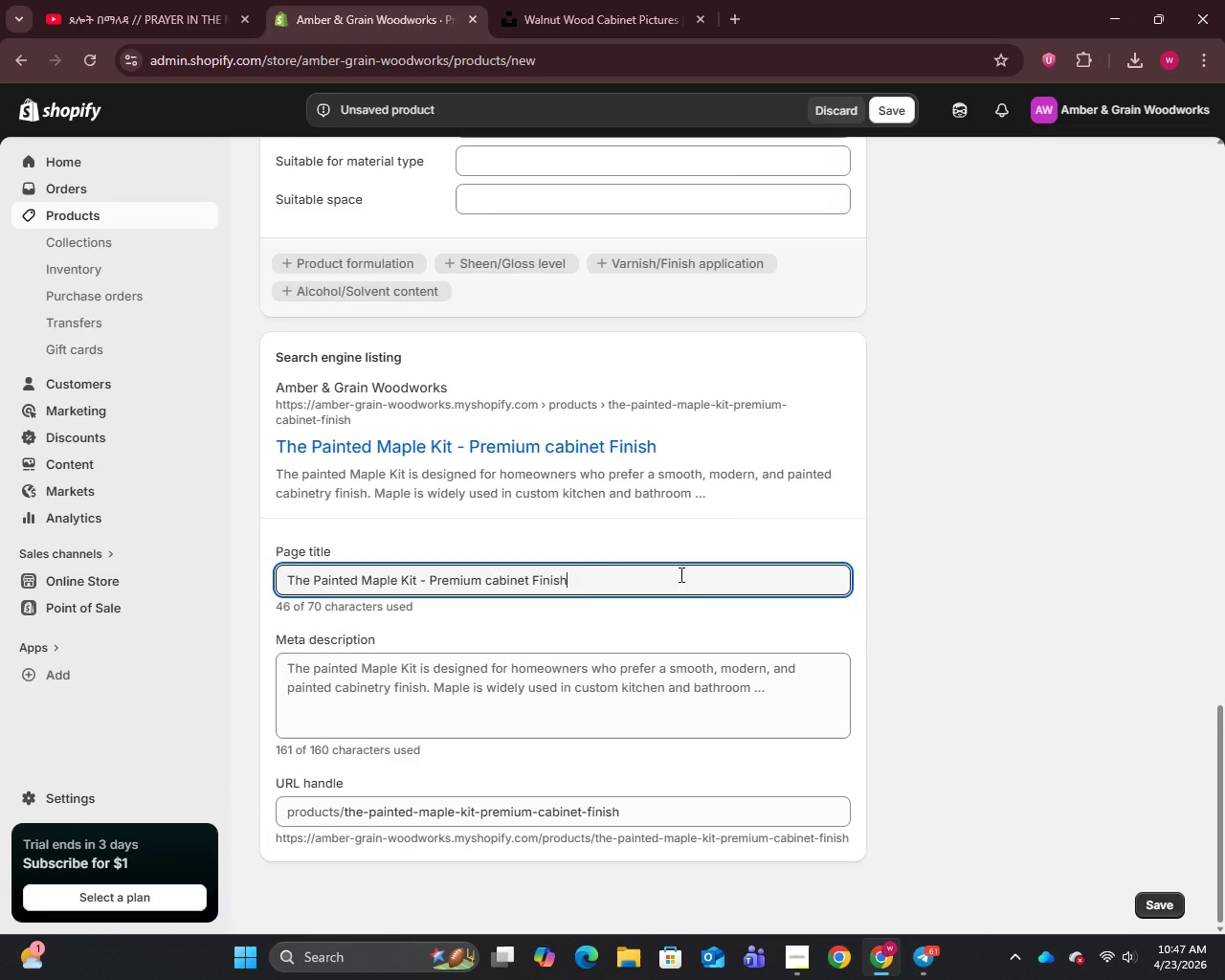 
key(Control+A)
 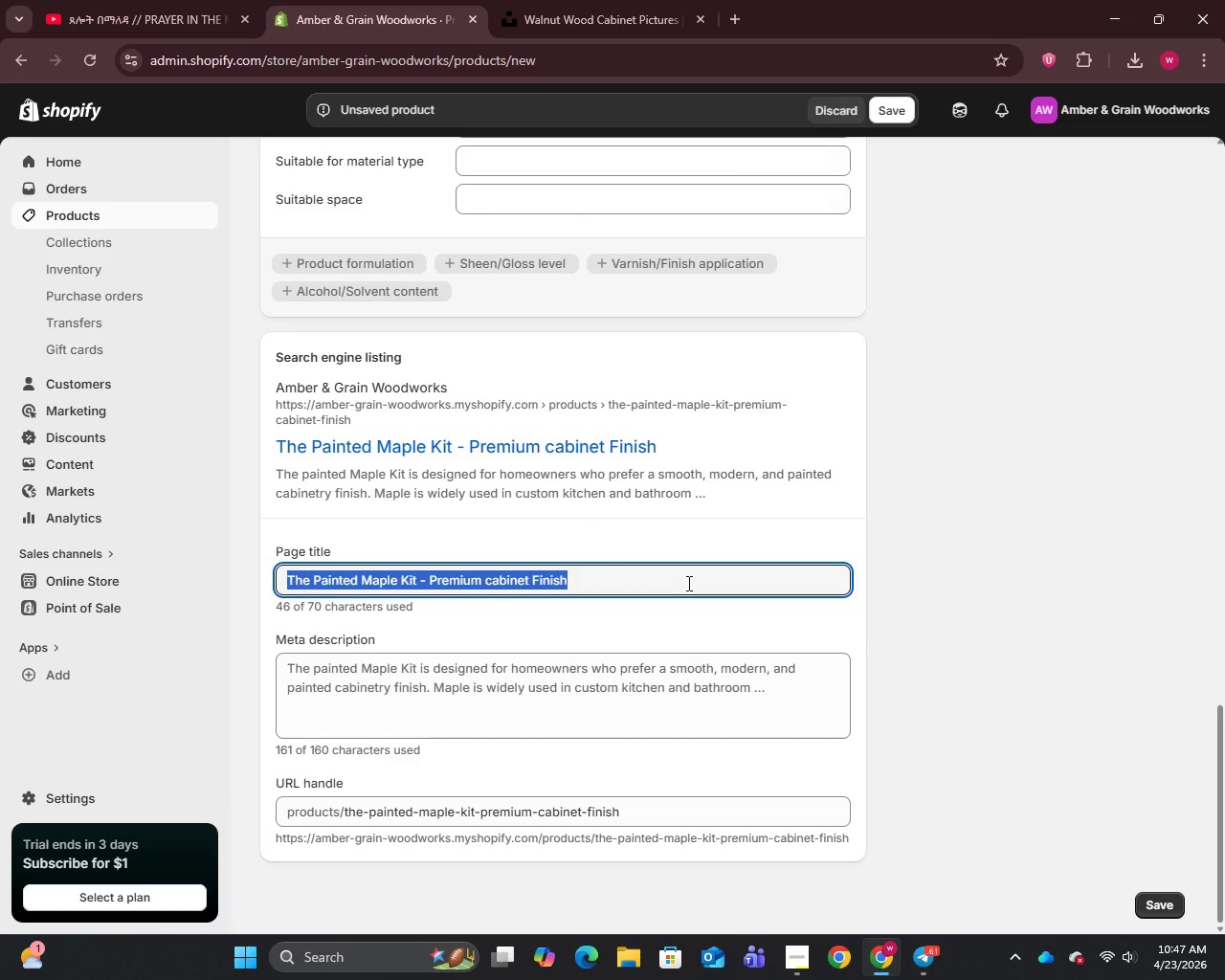 
type(Custom Painted Maple cabinet )
 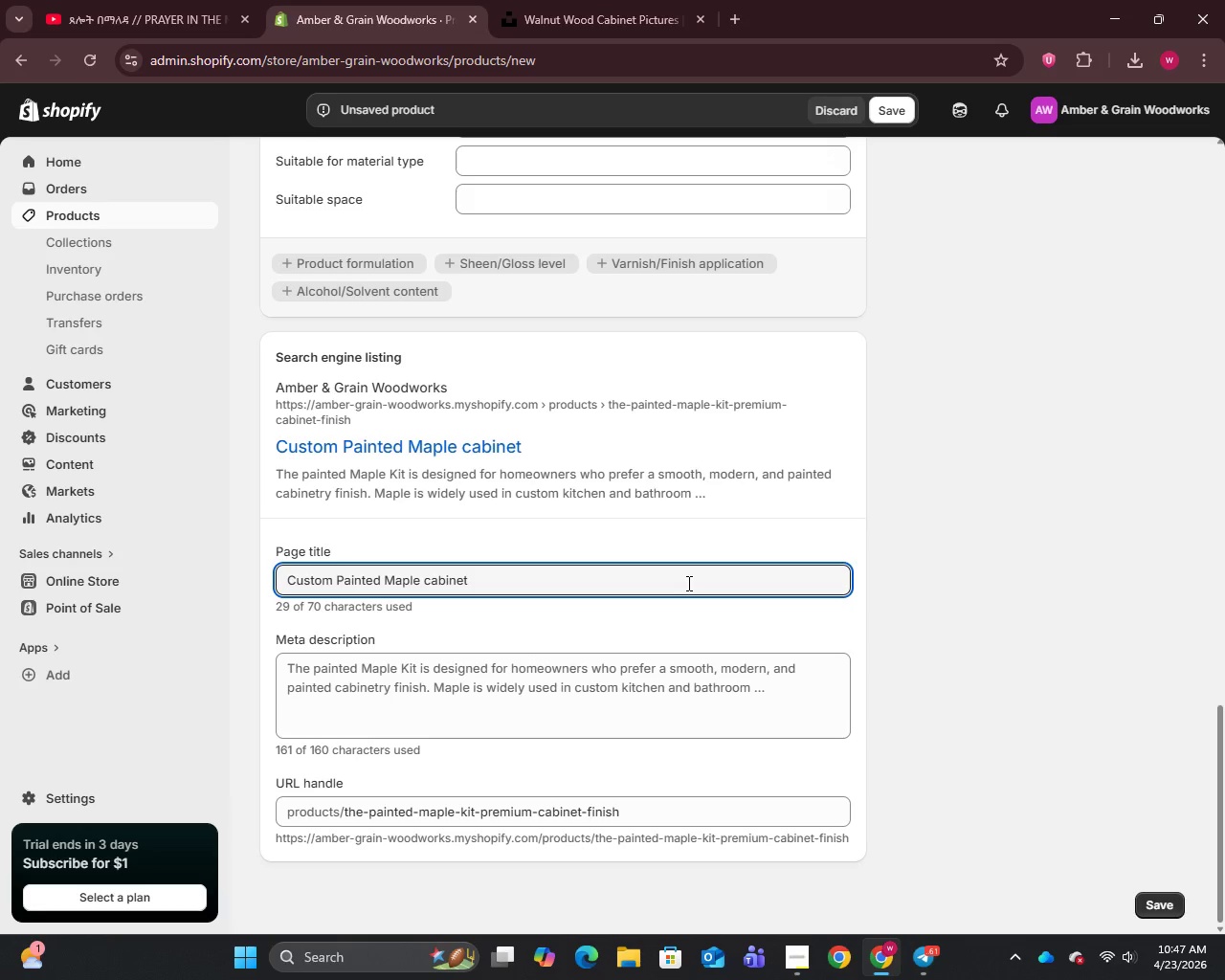 
hold_key(key=ControlLeft, duration=0.45)
 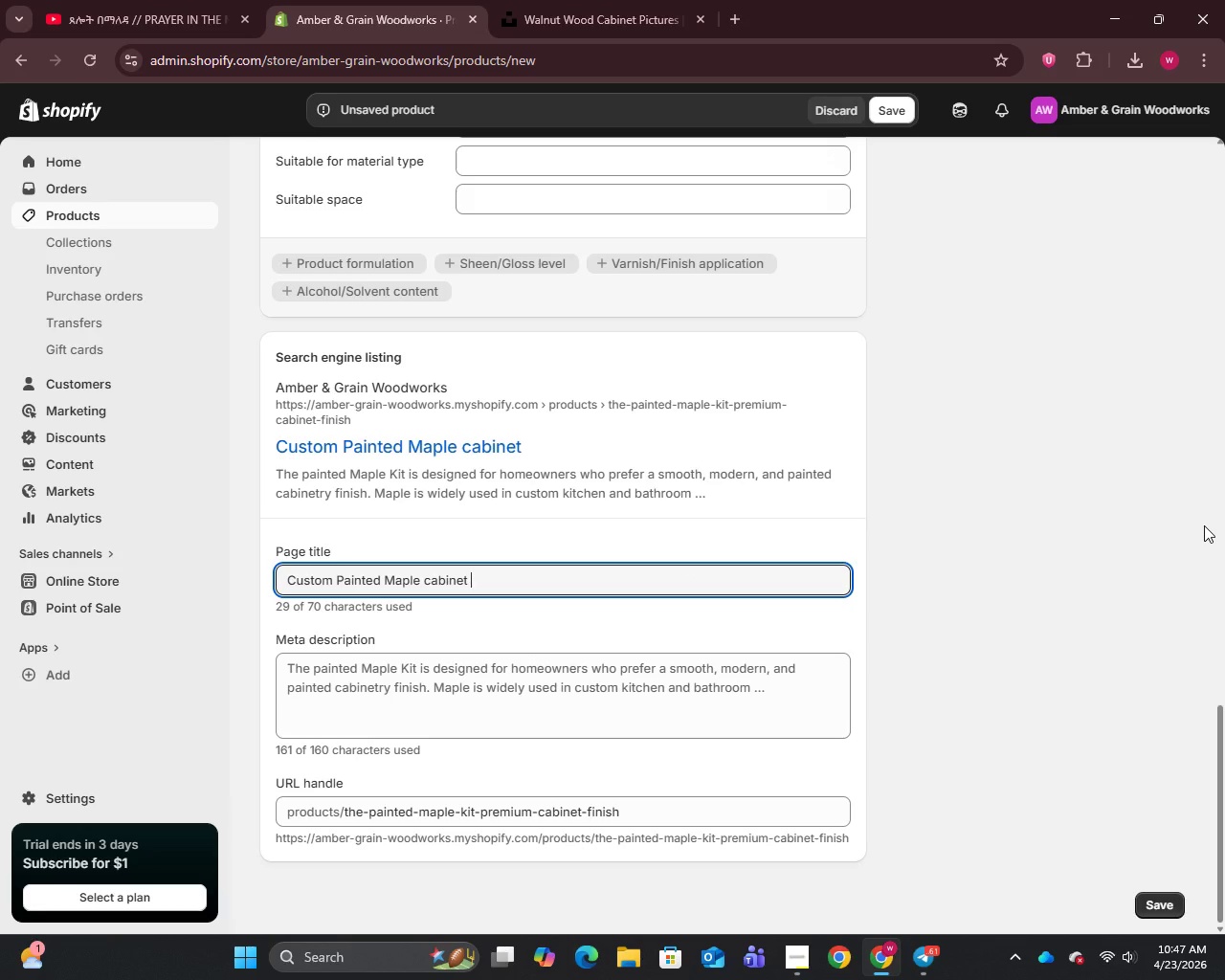 
key(Control+A)
 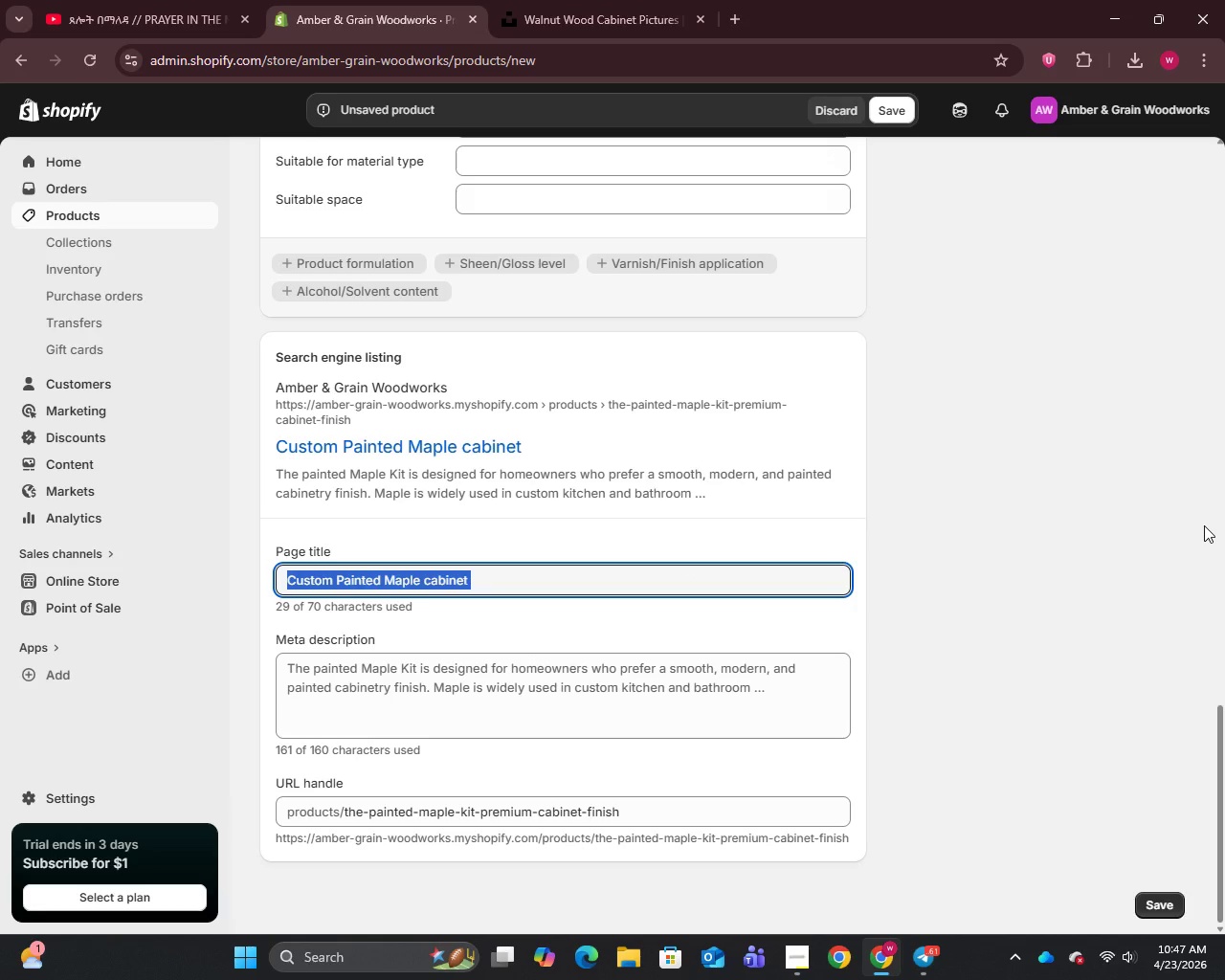 
type(Custom Cabinet Samples | Painted Maple Finish Kit)
 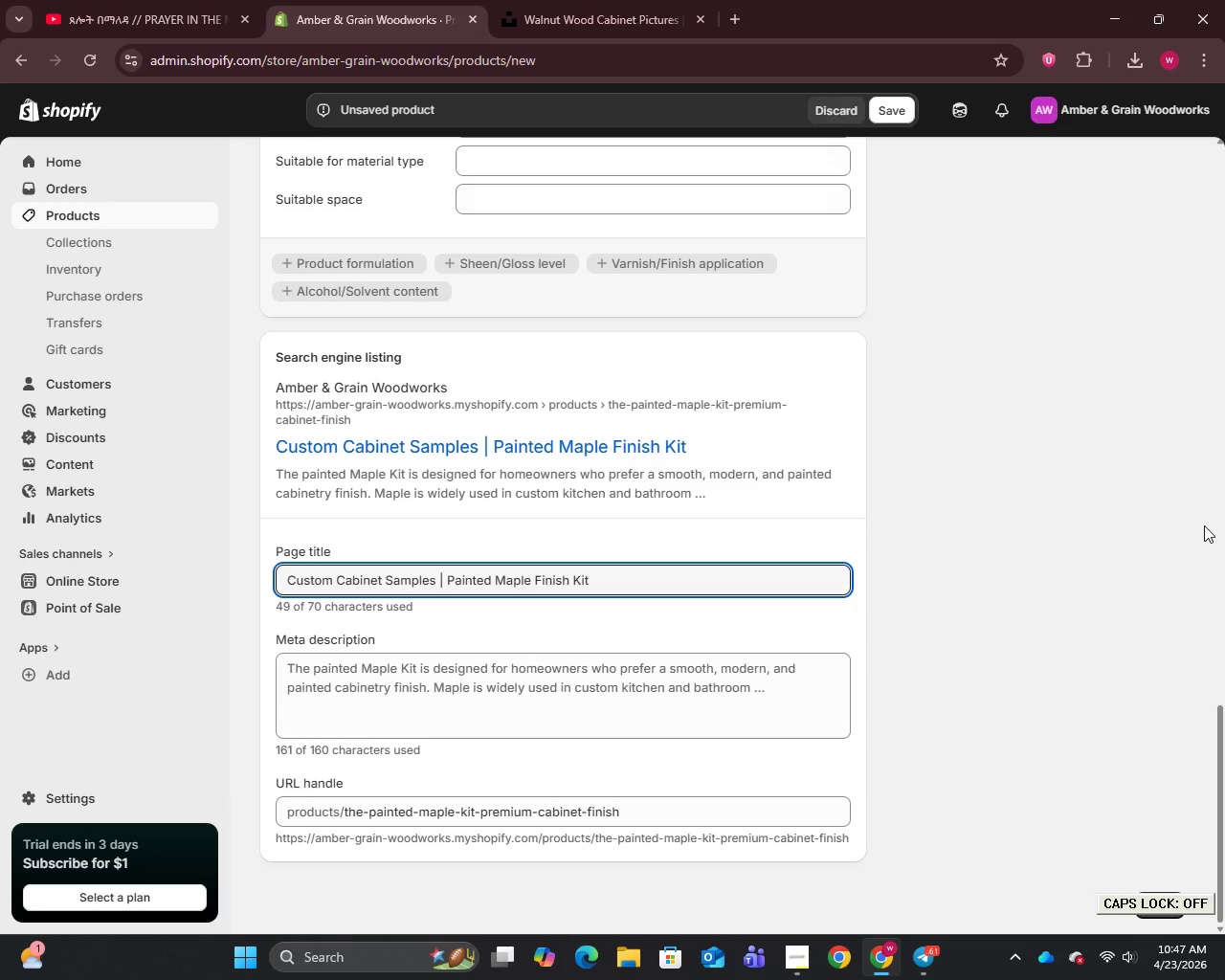 
wait(5.84)
 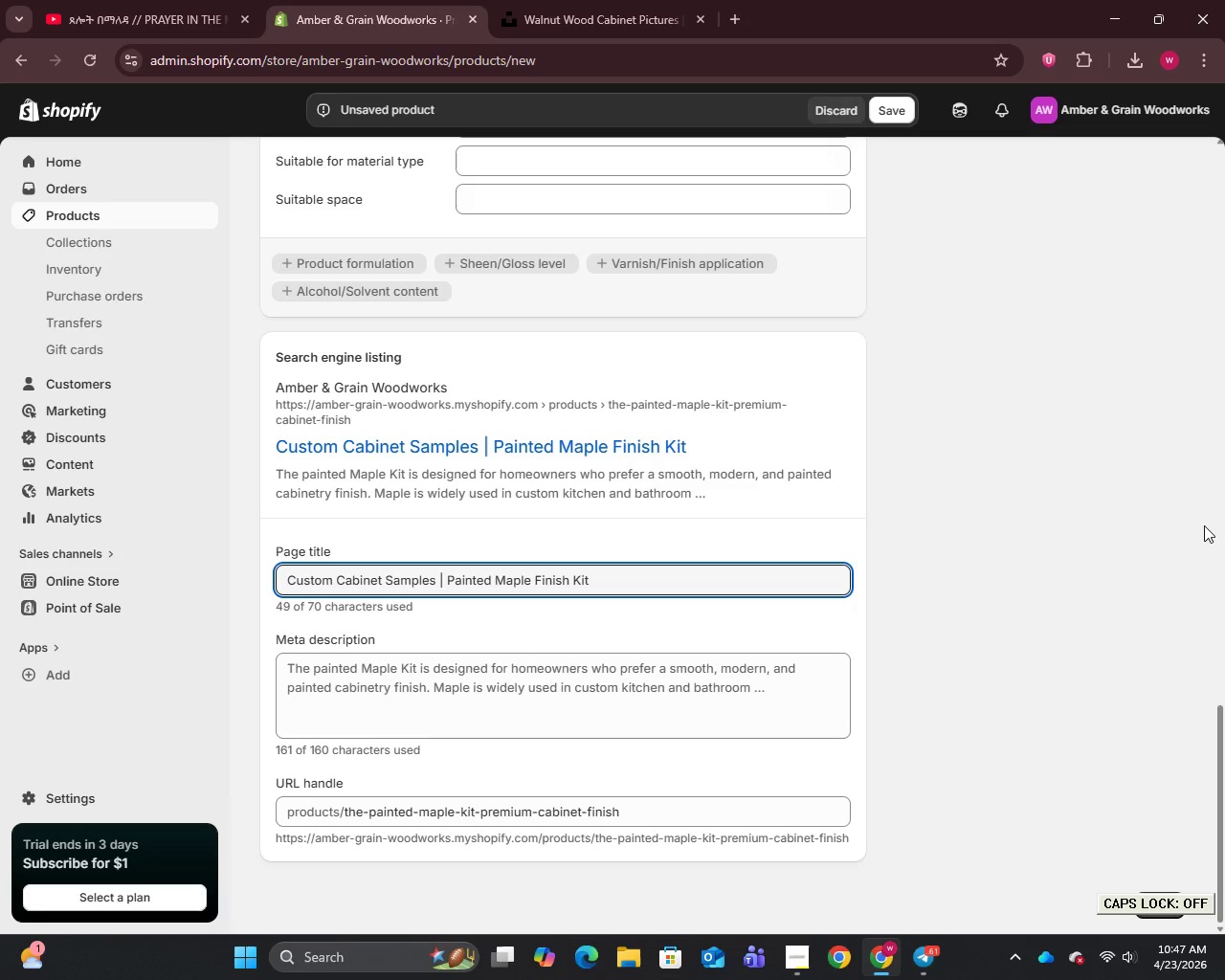 
key(Control+A)
 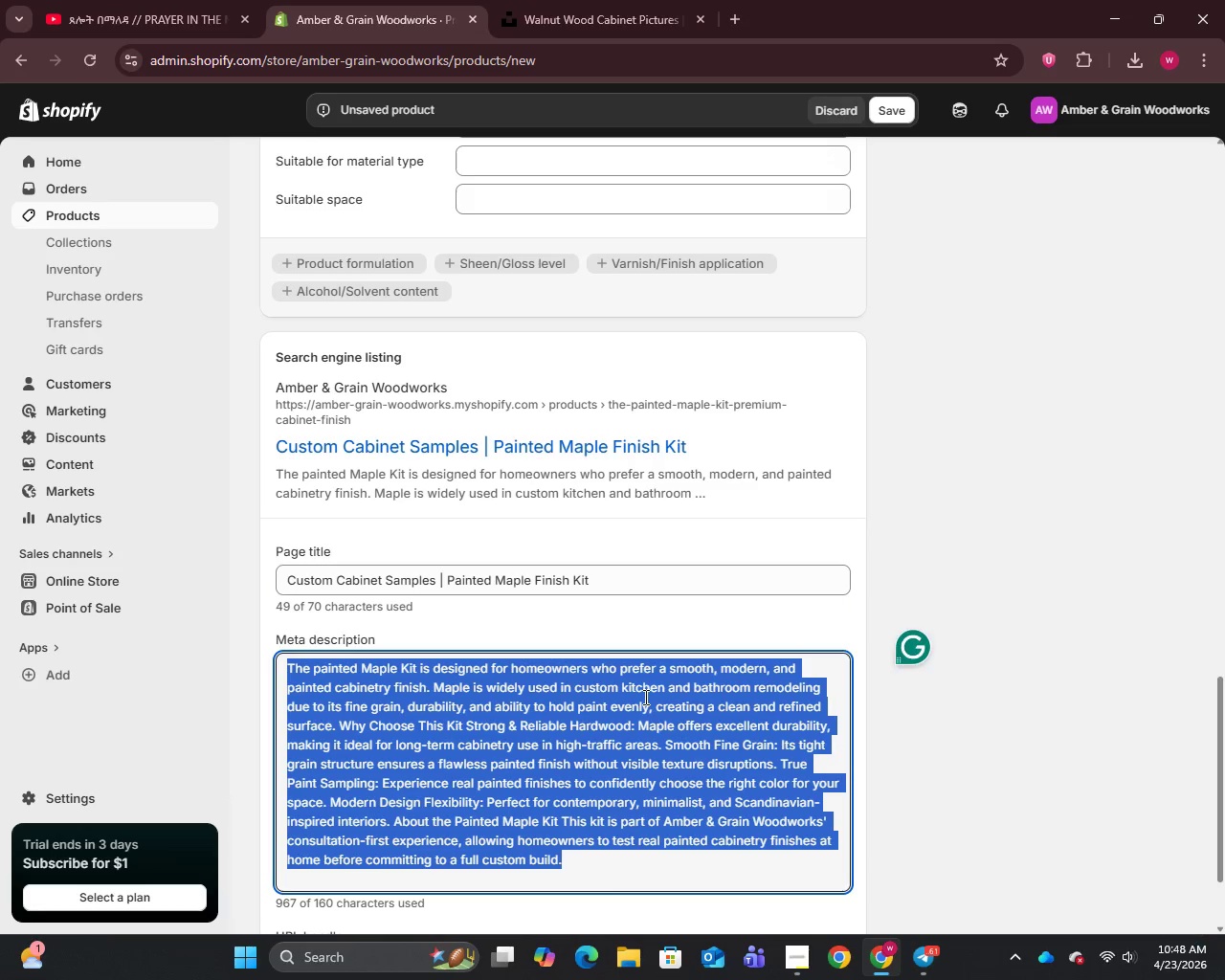 
key(Backspace)
type(Order Painted Maple Cabinet sample kits to explore smooth, durable painted wood finishes. Perfect for modern home remodels and custome cabinetry planning.)
 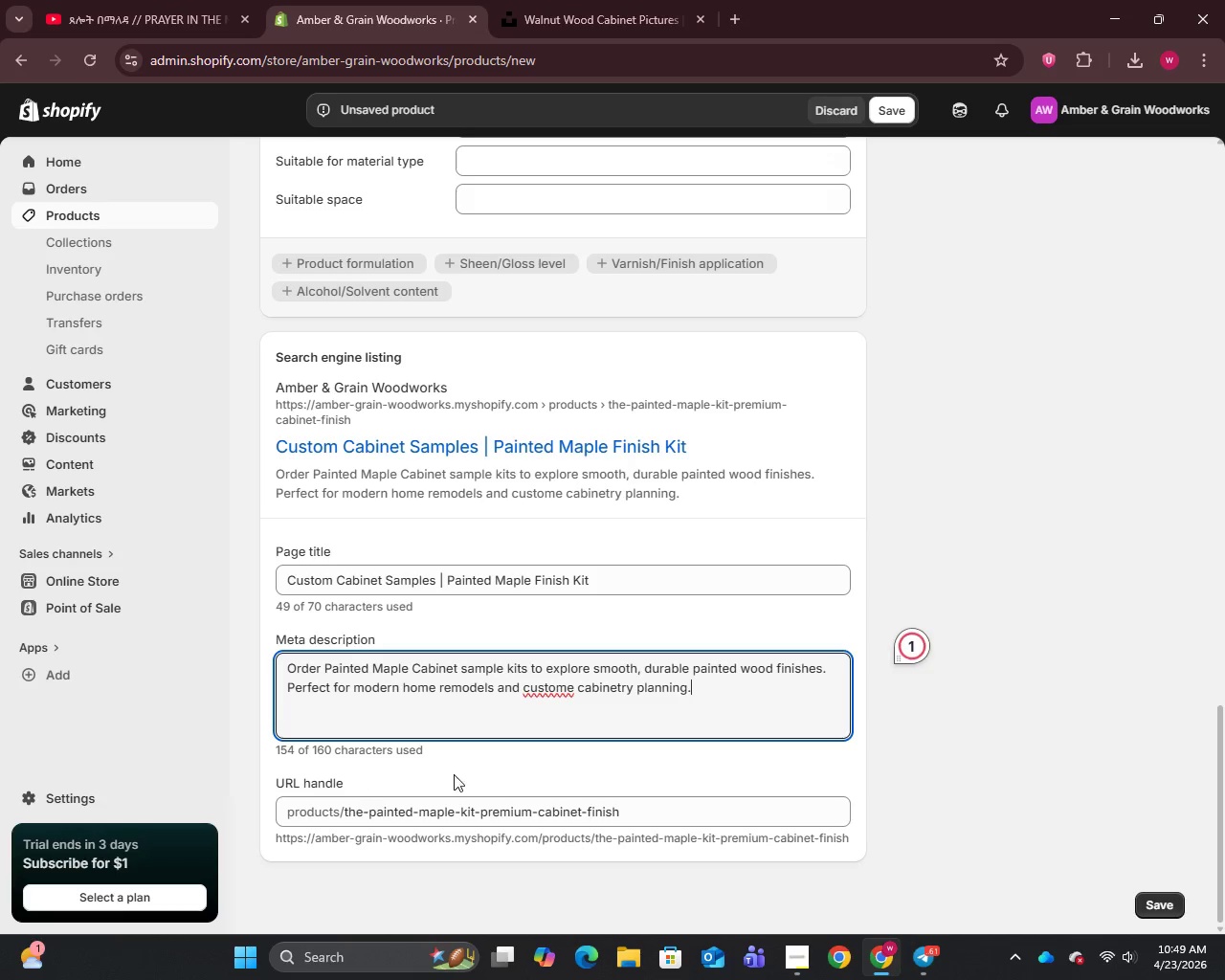 
left_click([559, 685])
 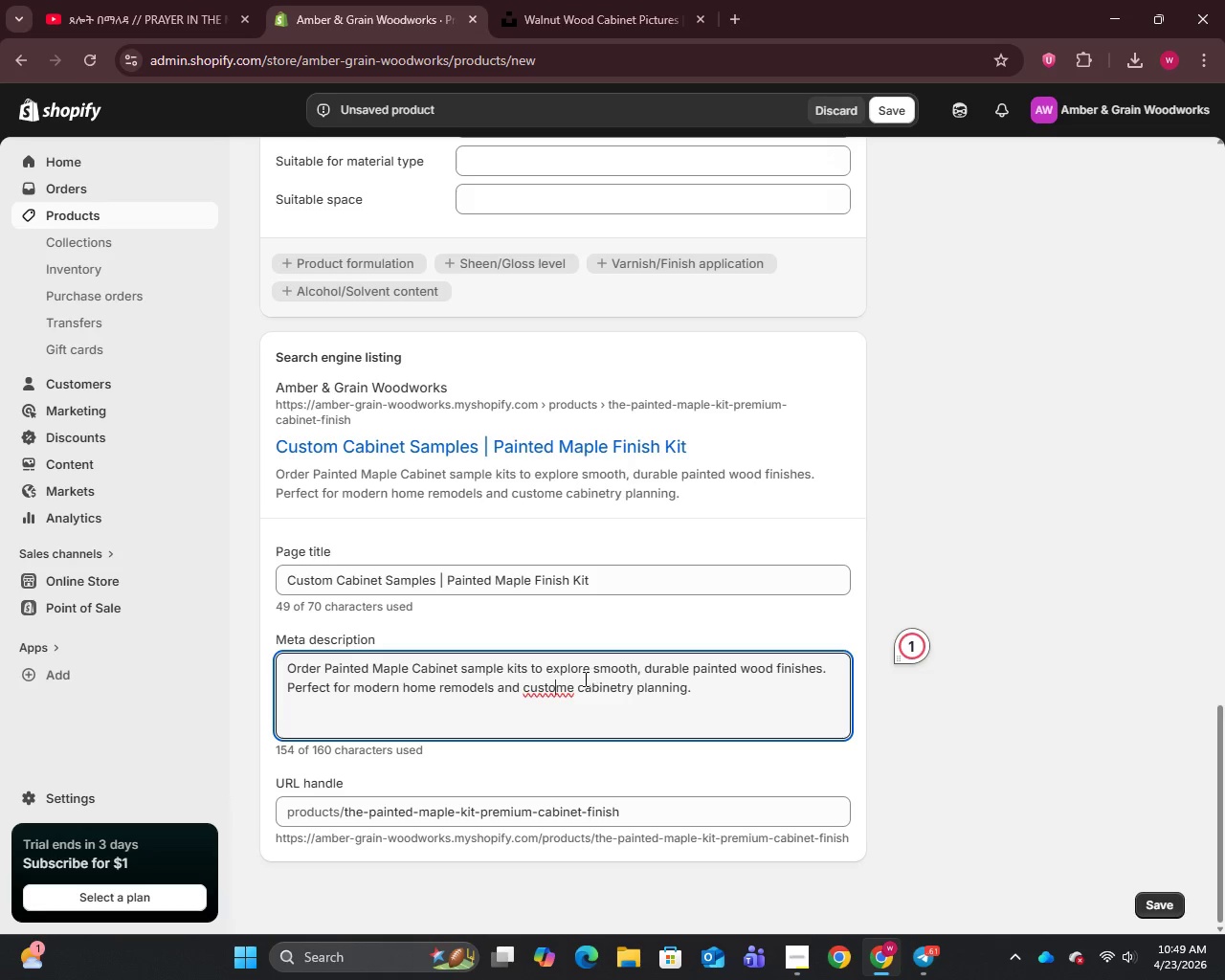 
left_click([573, 684])
 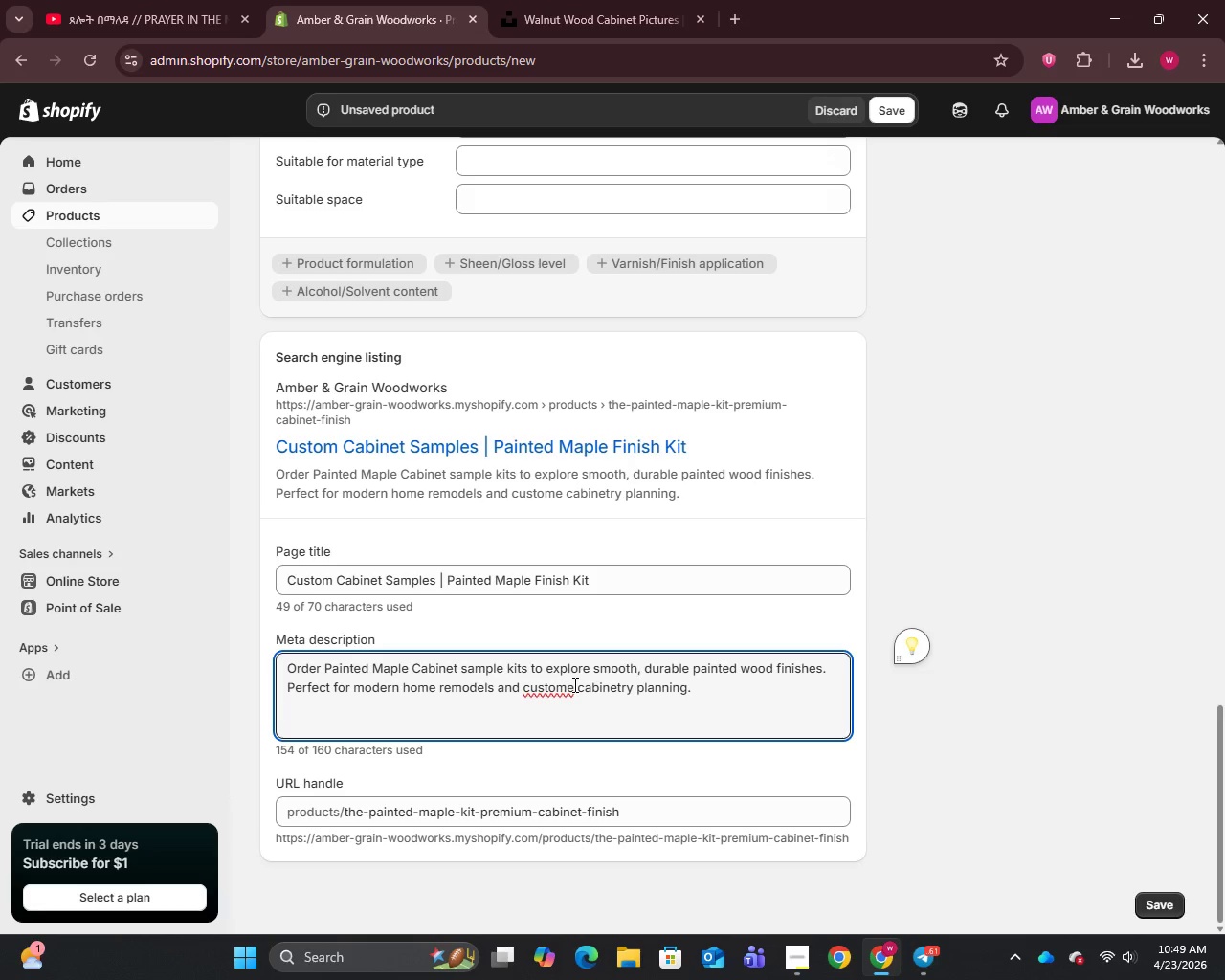 
key(Backspace)
 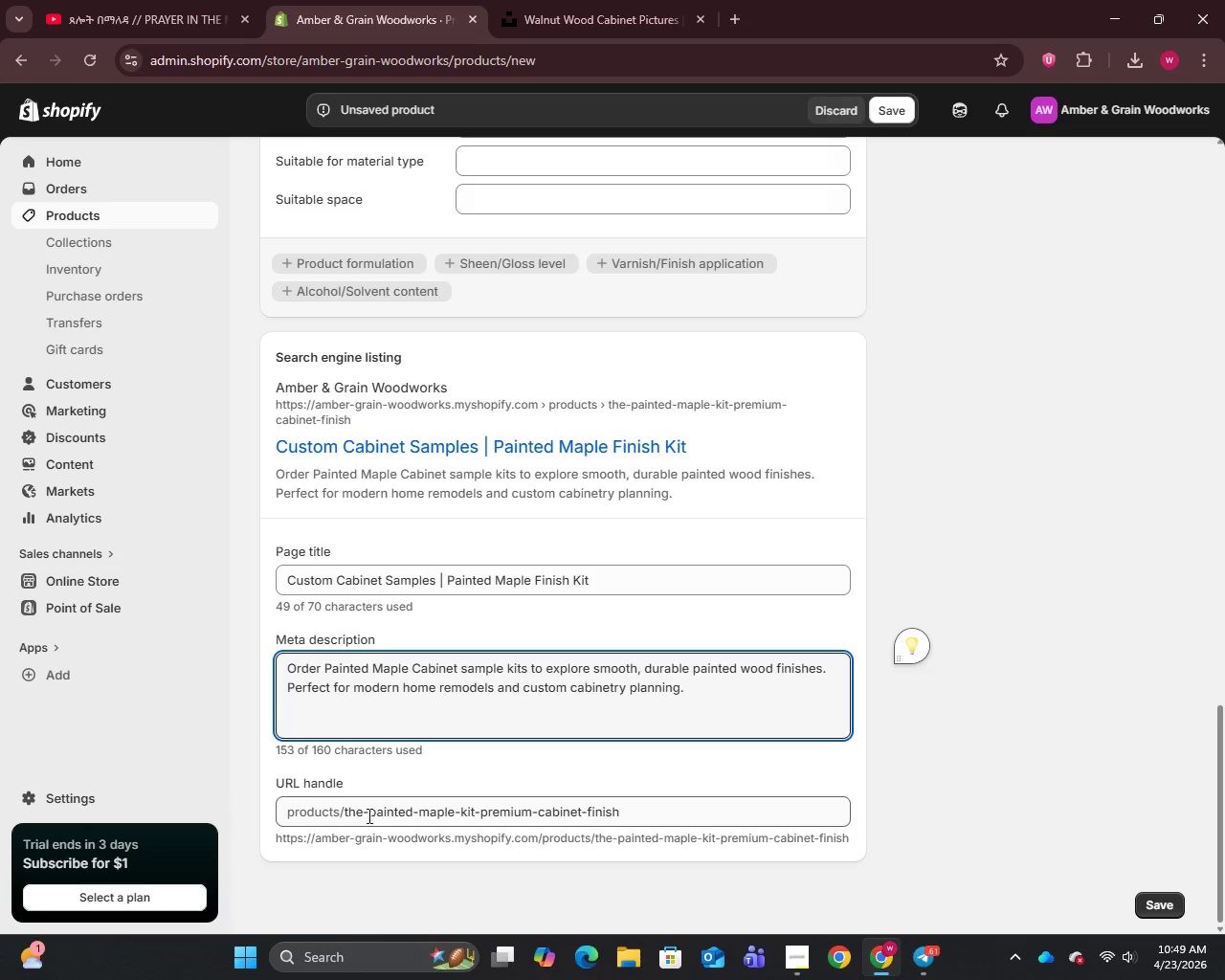 
left_click_drag(start_coordinate=[368, 812], to_coordinate=[327, 815])
 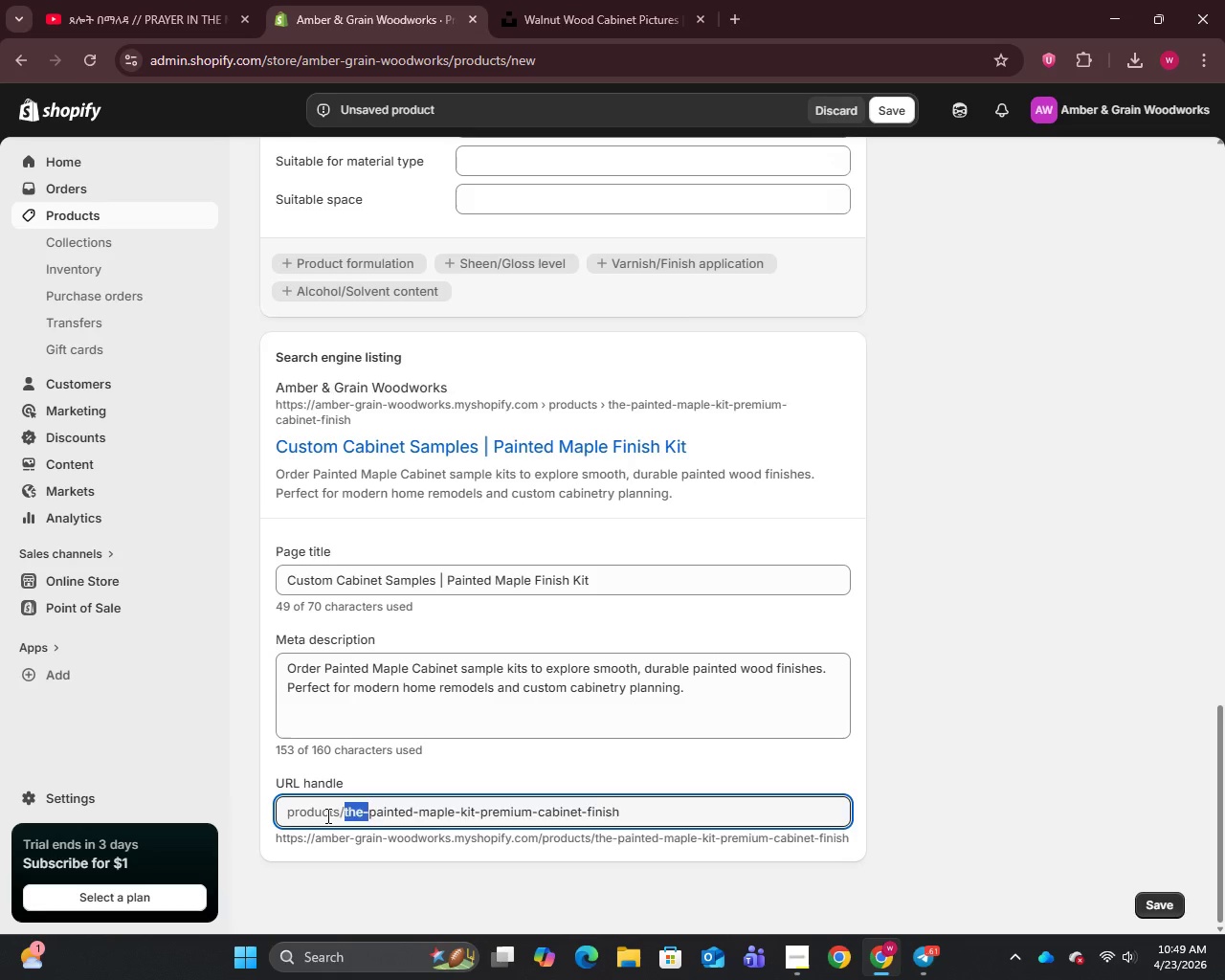 
key(Backspace)
 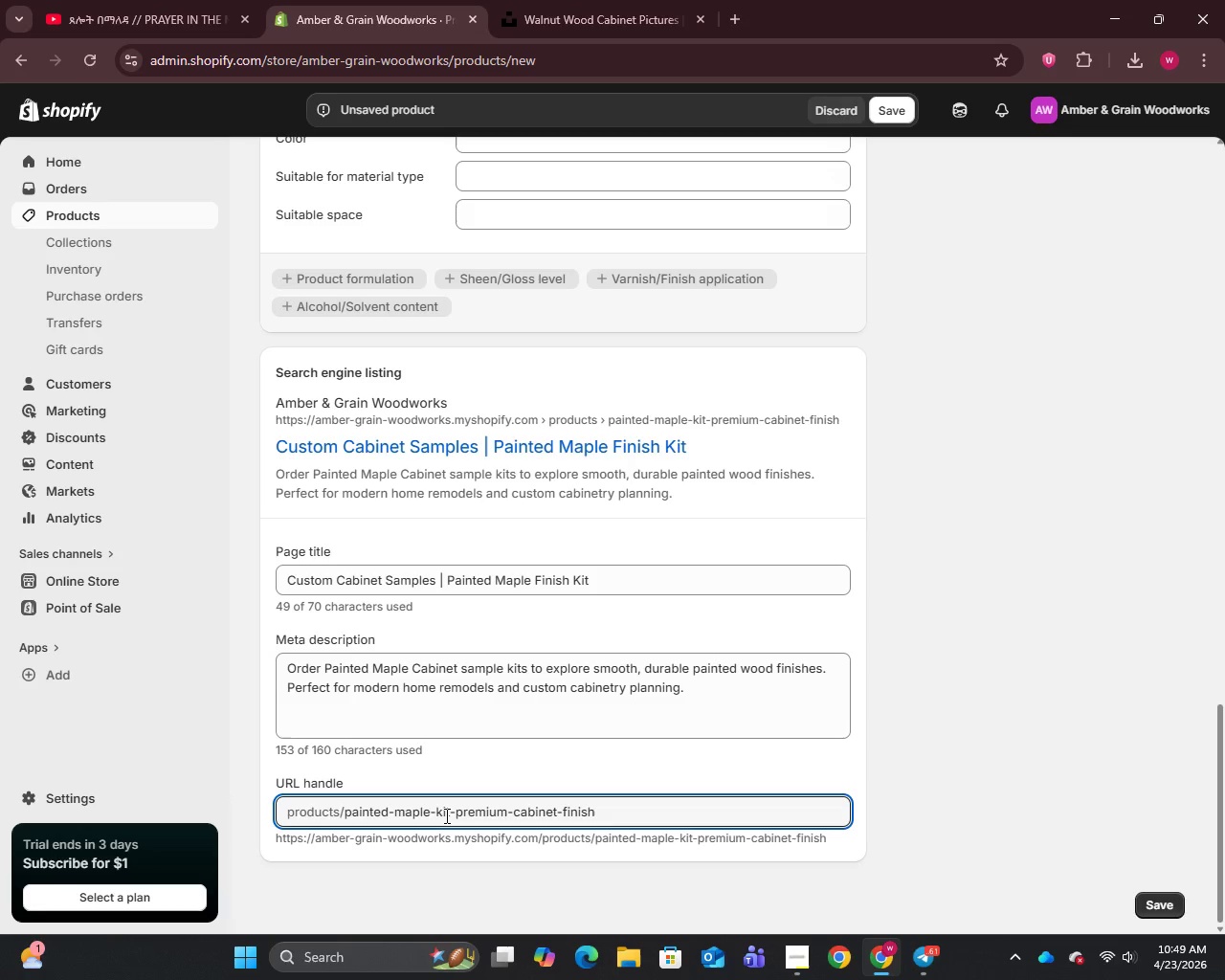 
wait(6.77)
 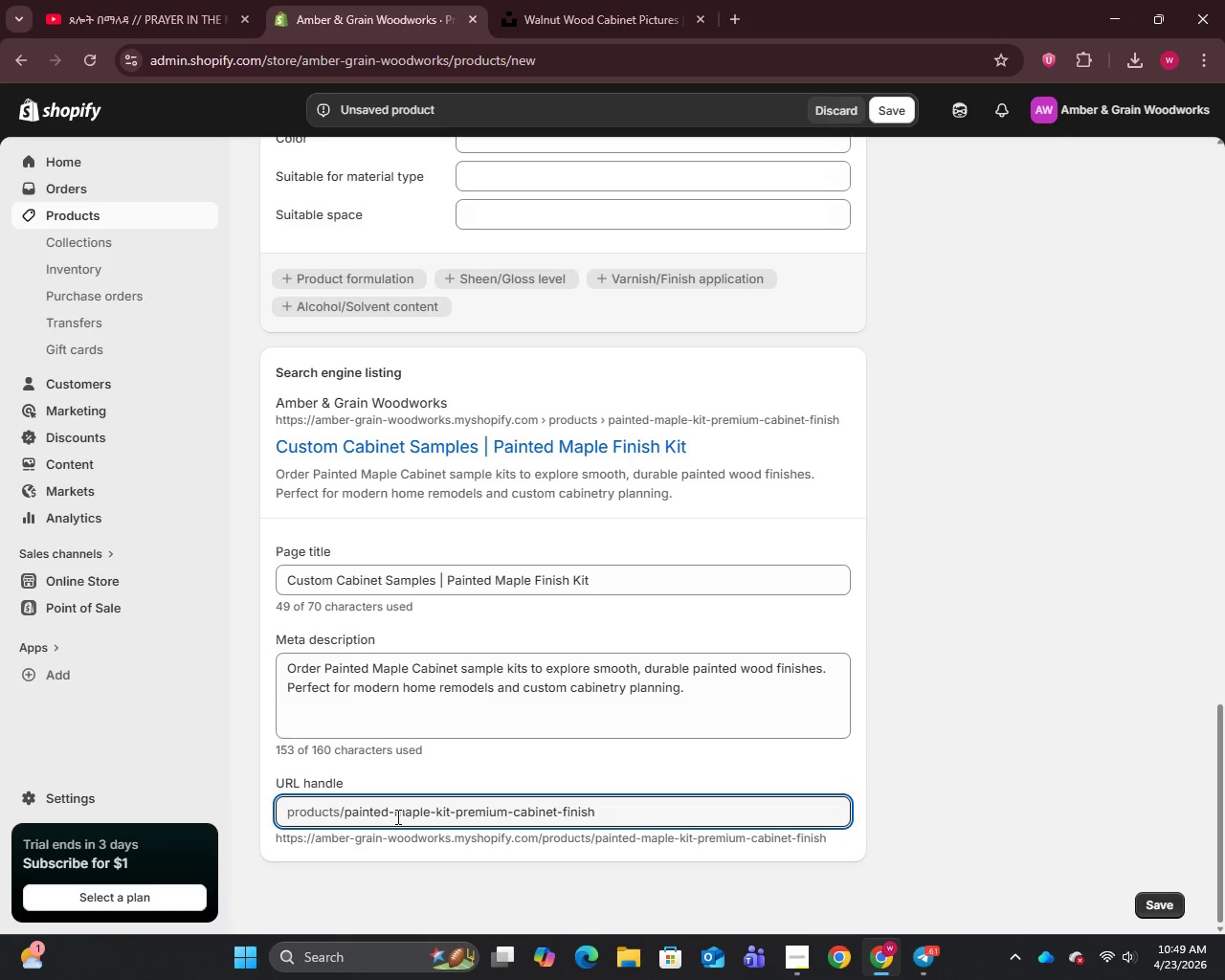 
left_click_drag(start_coordinate=[452, 811], to_coordinate=[761, 812])
 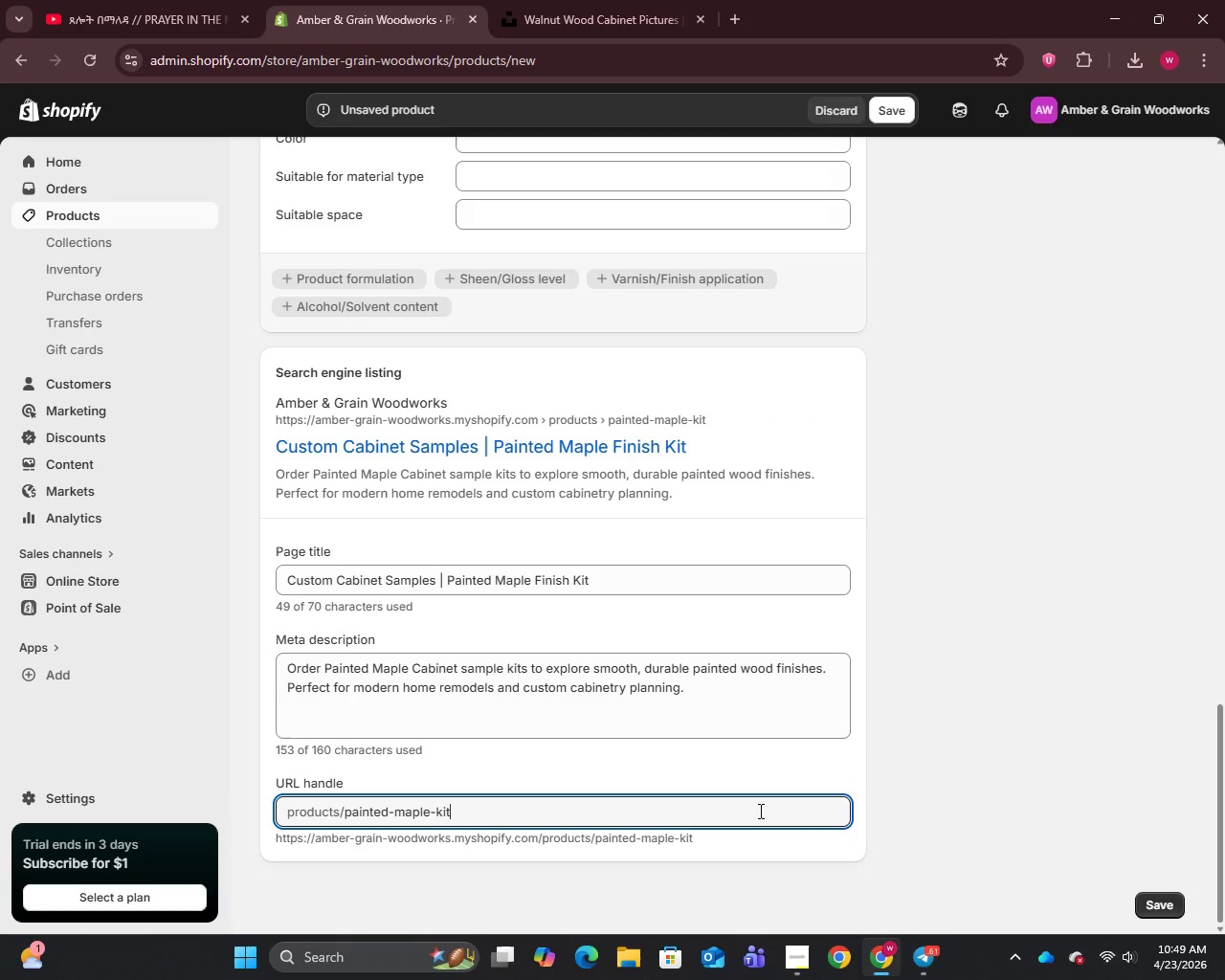 
key(Backspace)
 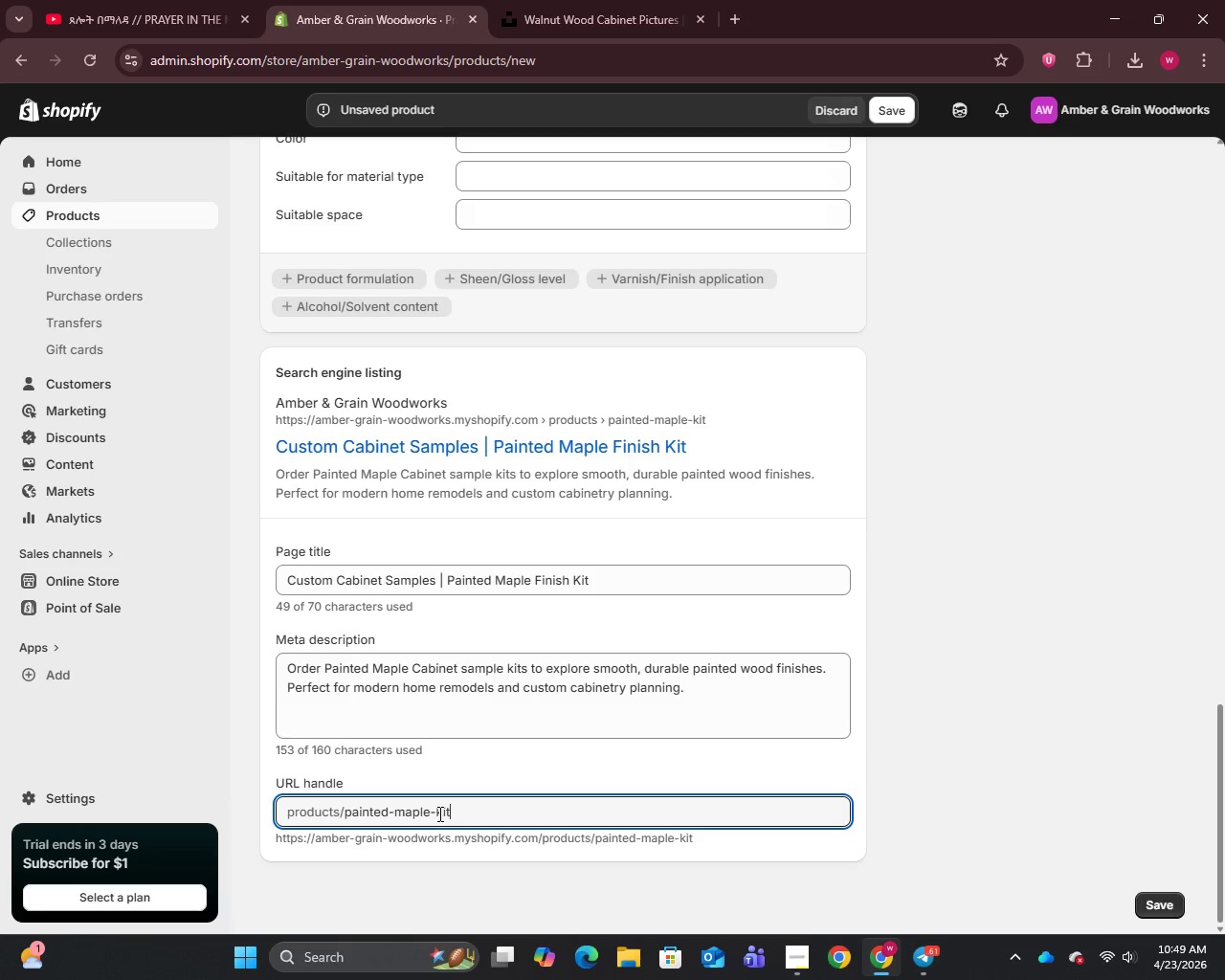 
left_click([434, 813])
 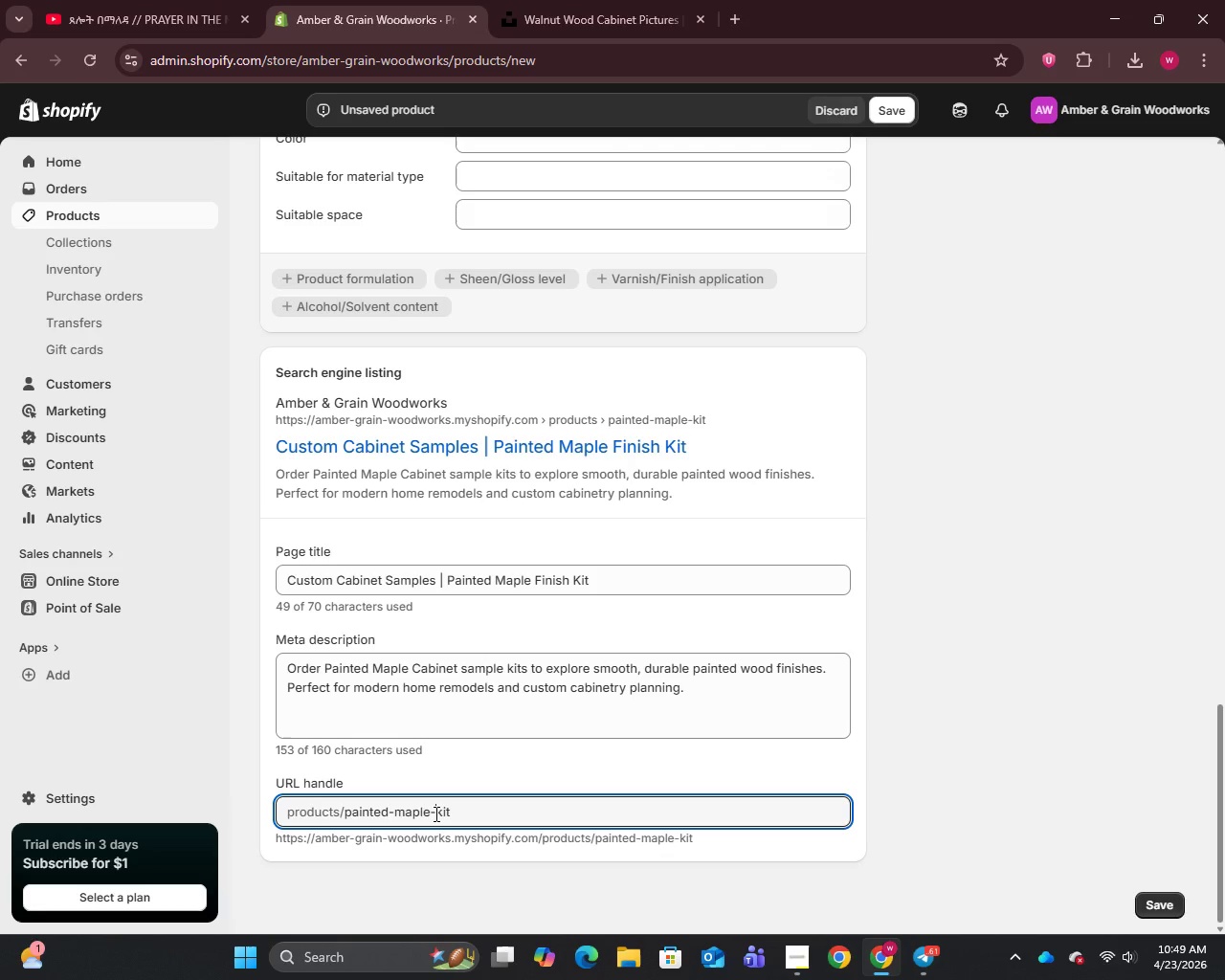 
wait(5.67)
 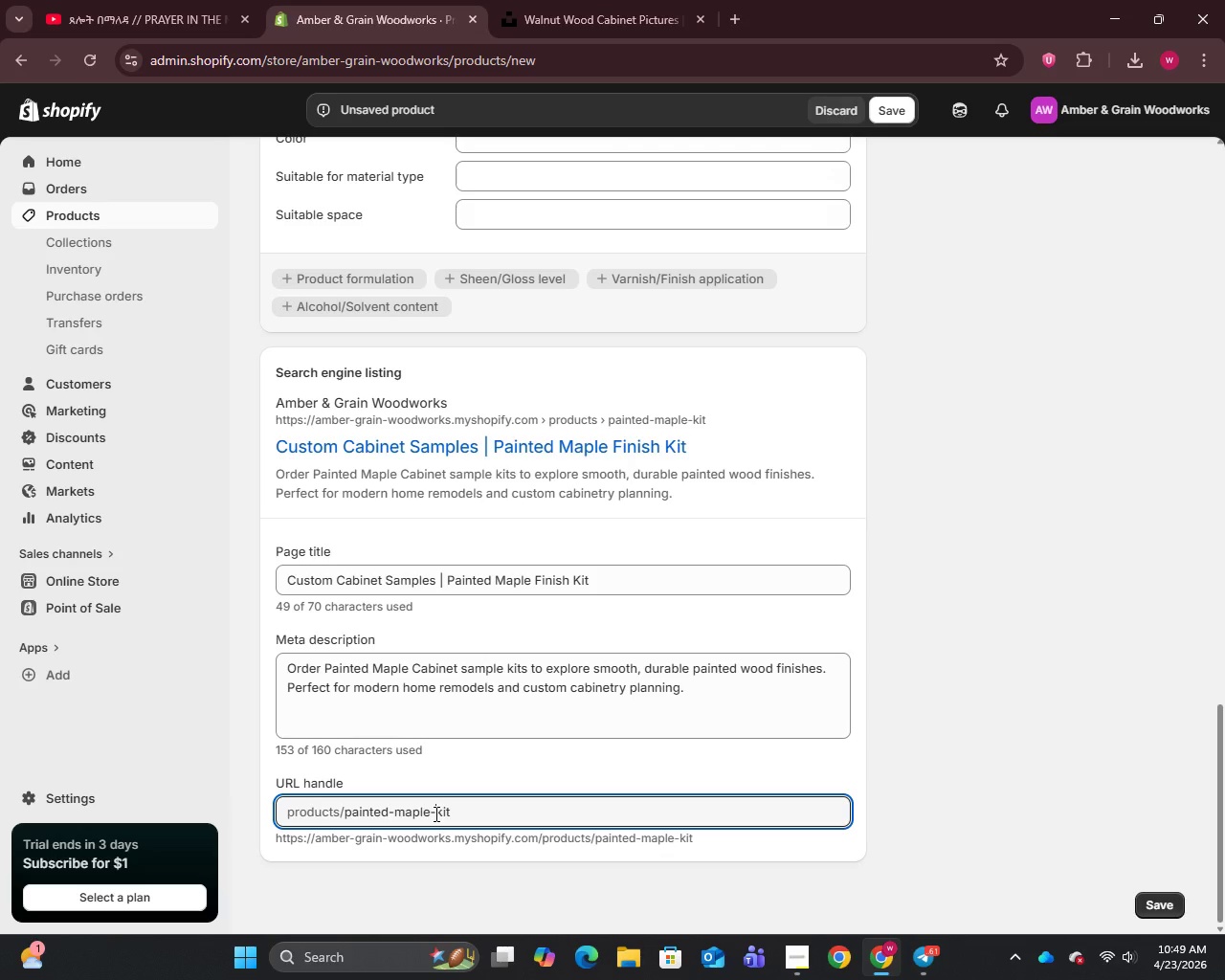 
type(cabinet )
key(Backspace)
type(-sample-)
 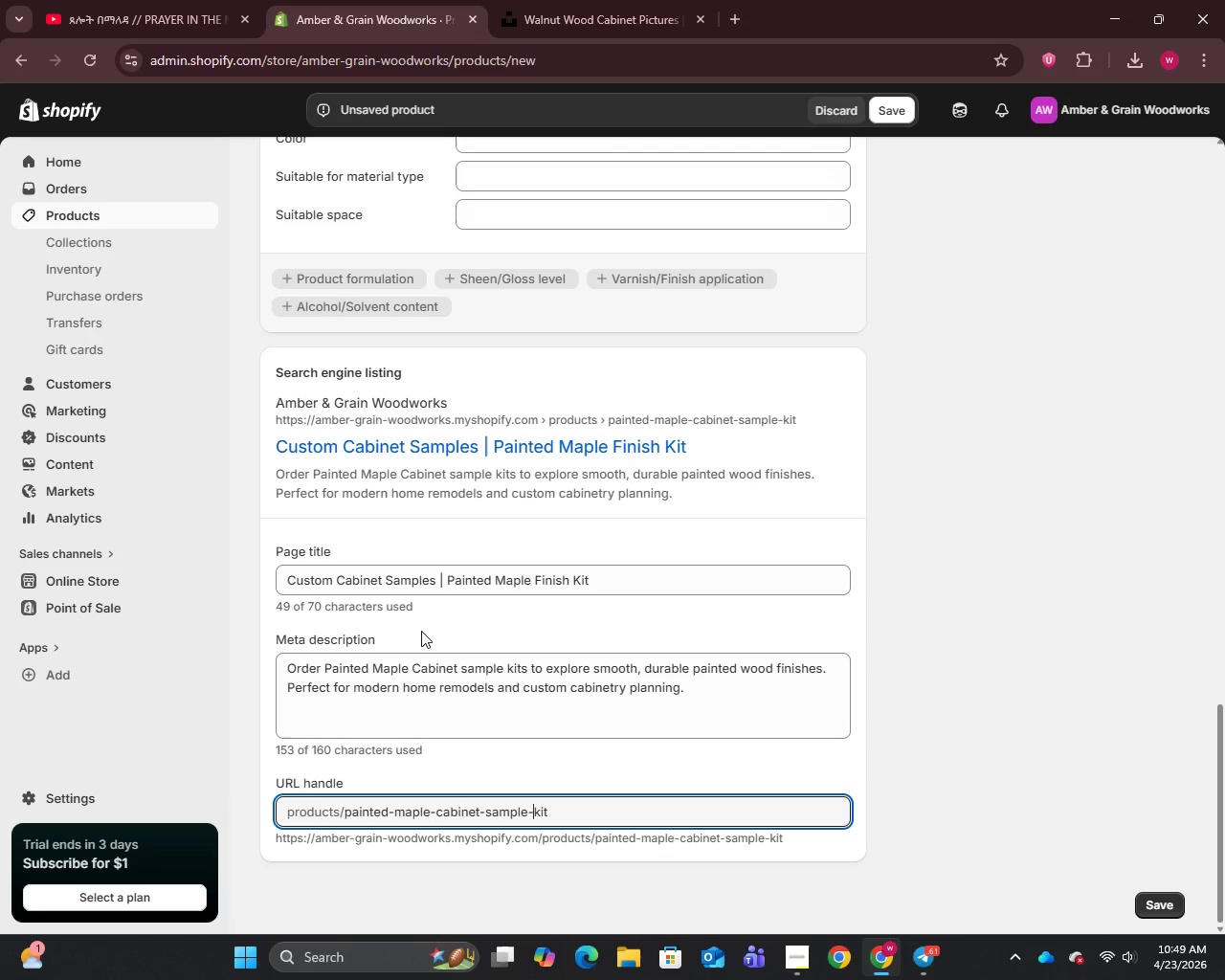 
scroll: coordinate [421, 631], scroll_direction: up, amount: 13.0
 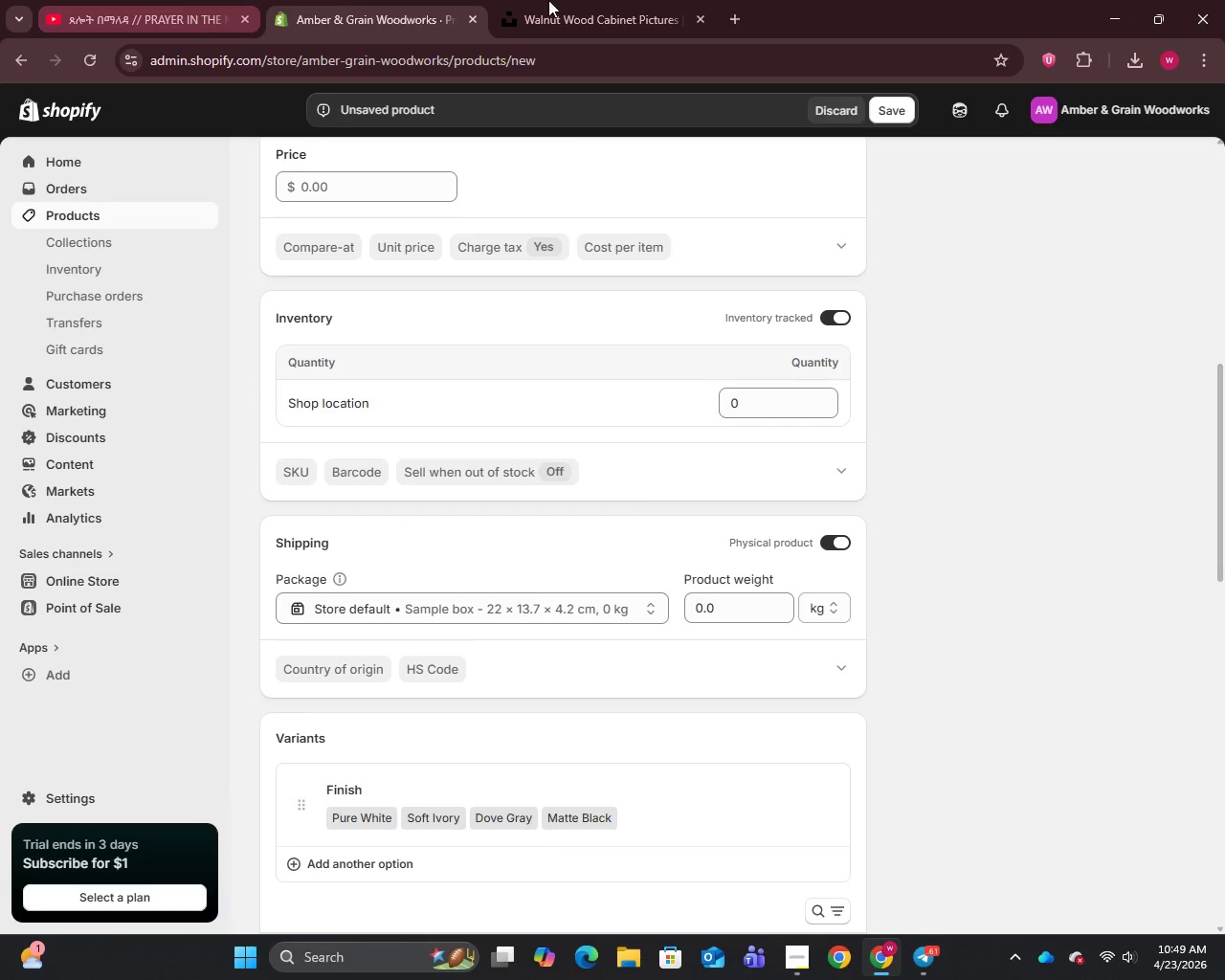 
left_click([568, 0])
 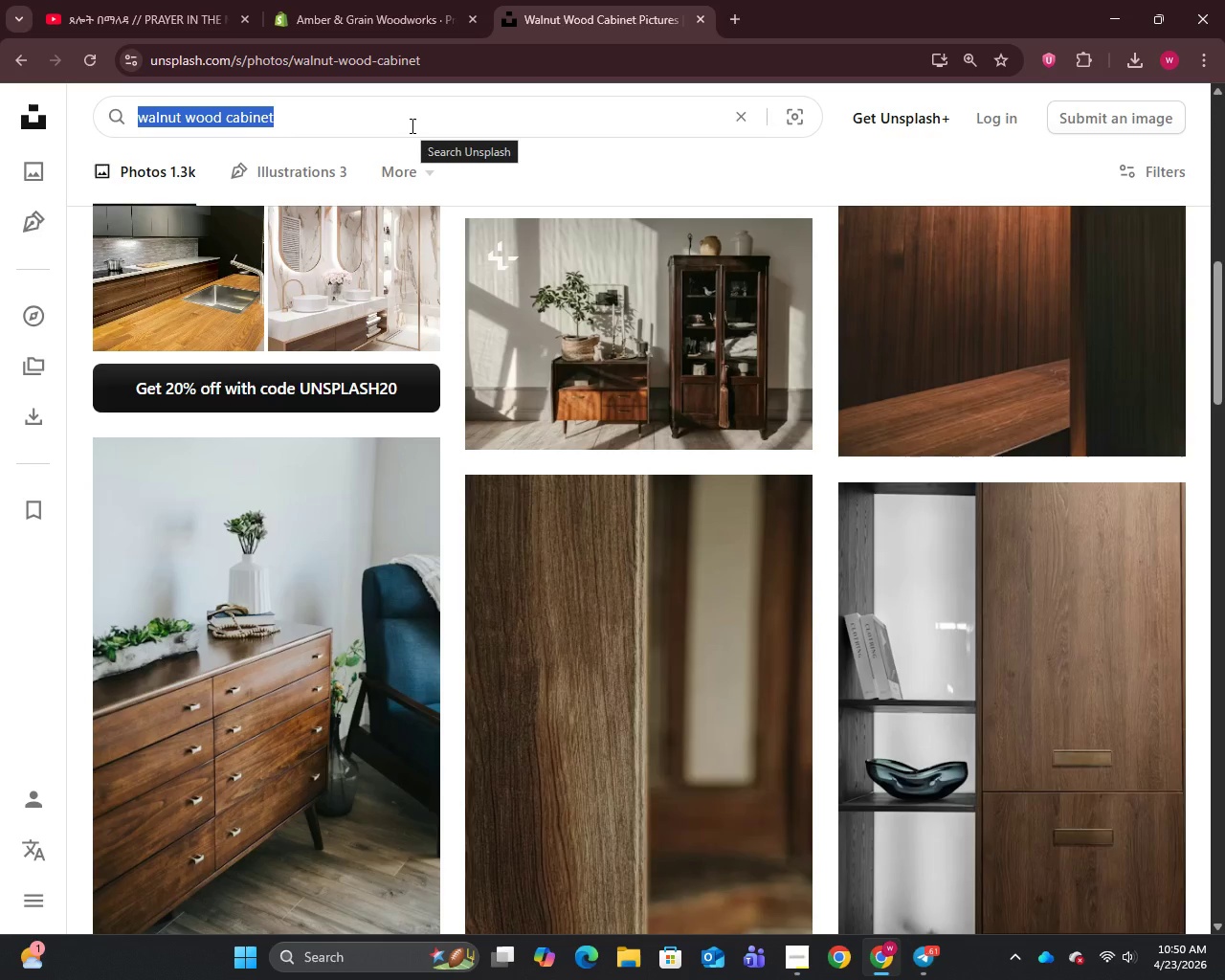 
type(painted maple cabinet)
 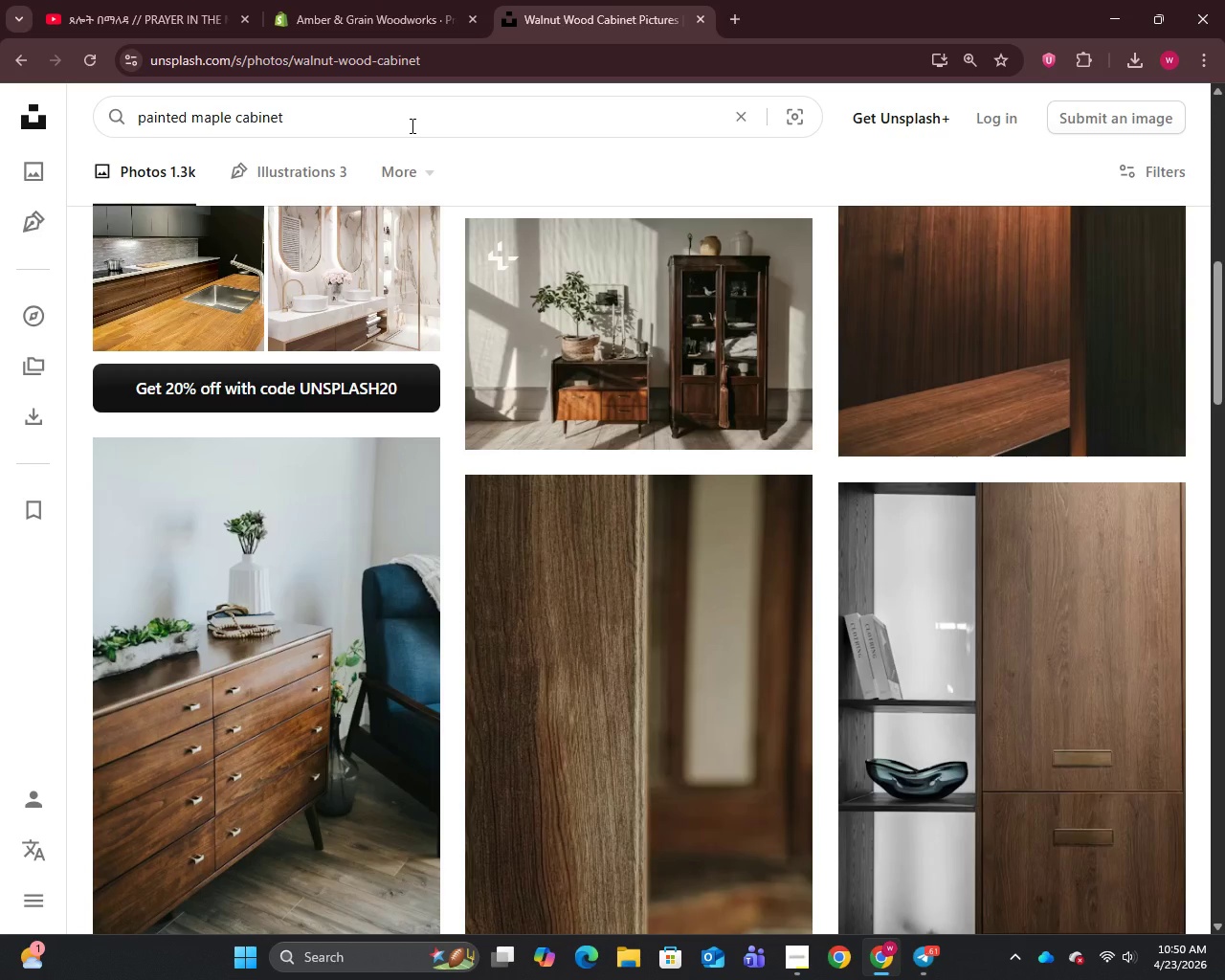 
key(Control+A)
 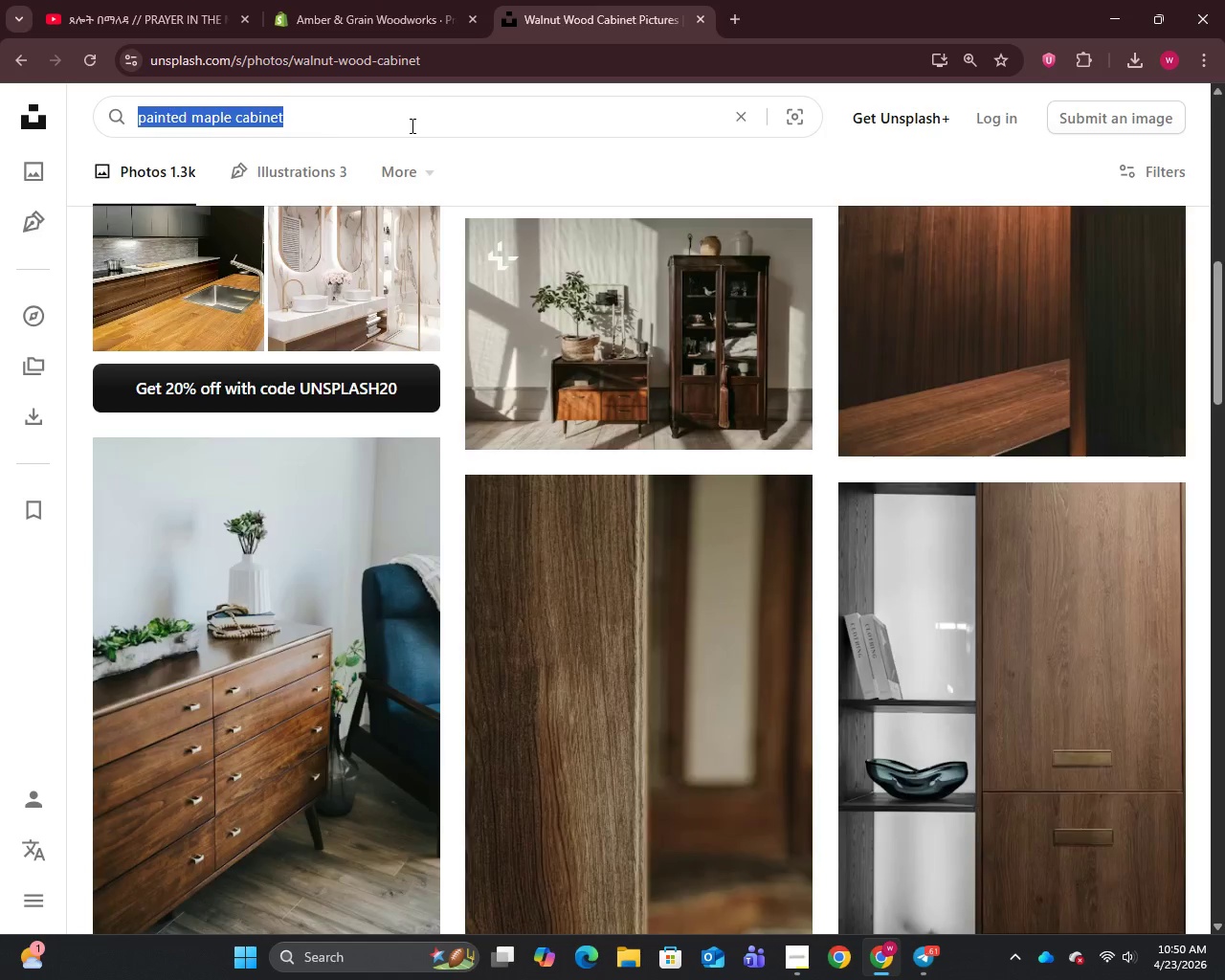 
key(Enter)
 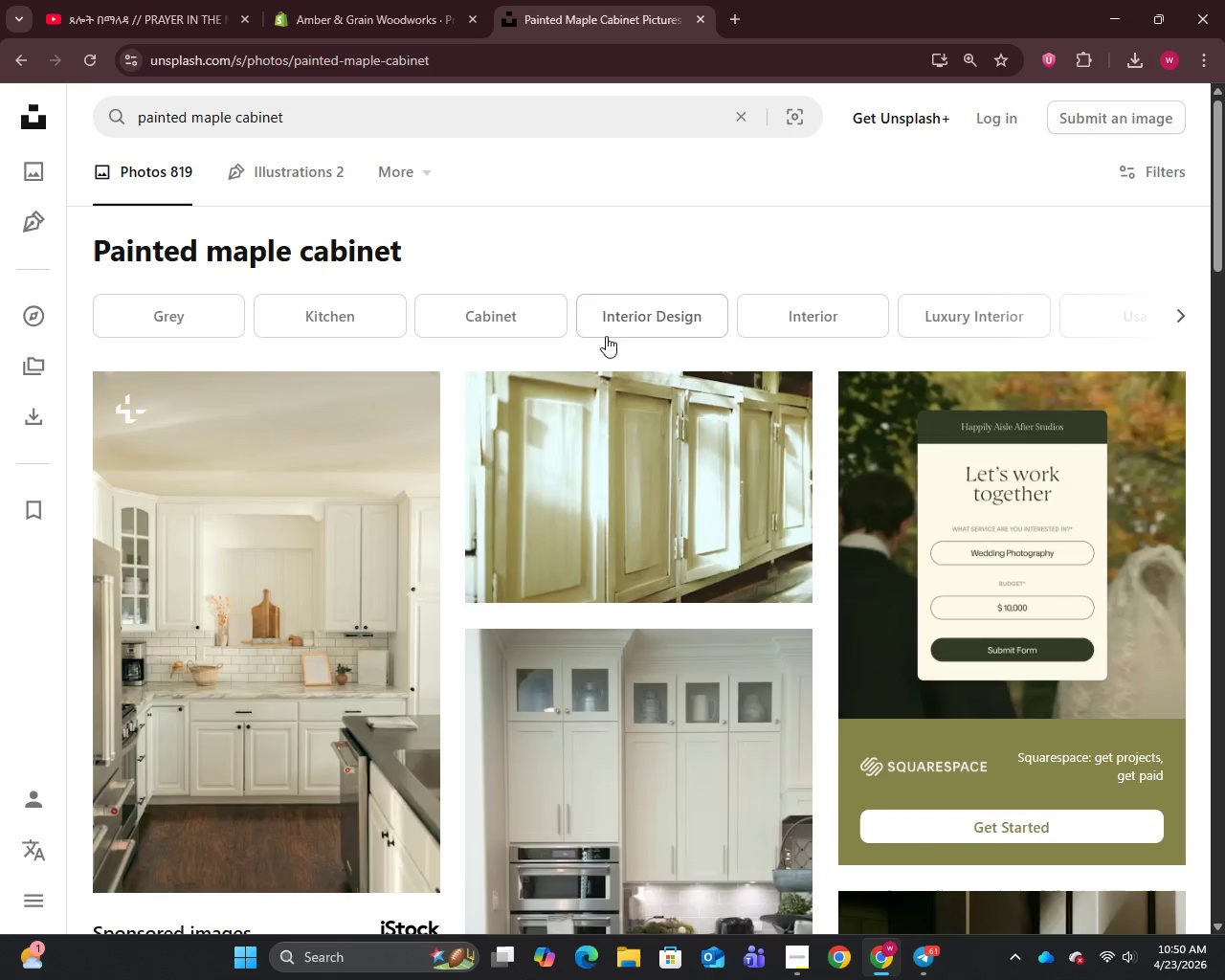 
scroll: coordinate [578, 323], scroll_direction: down, amount: 2.0
 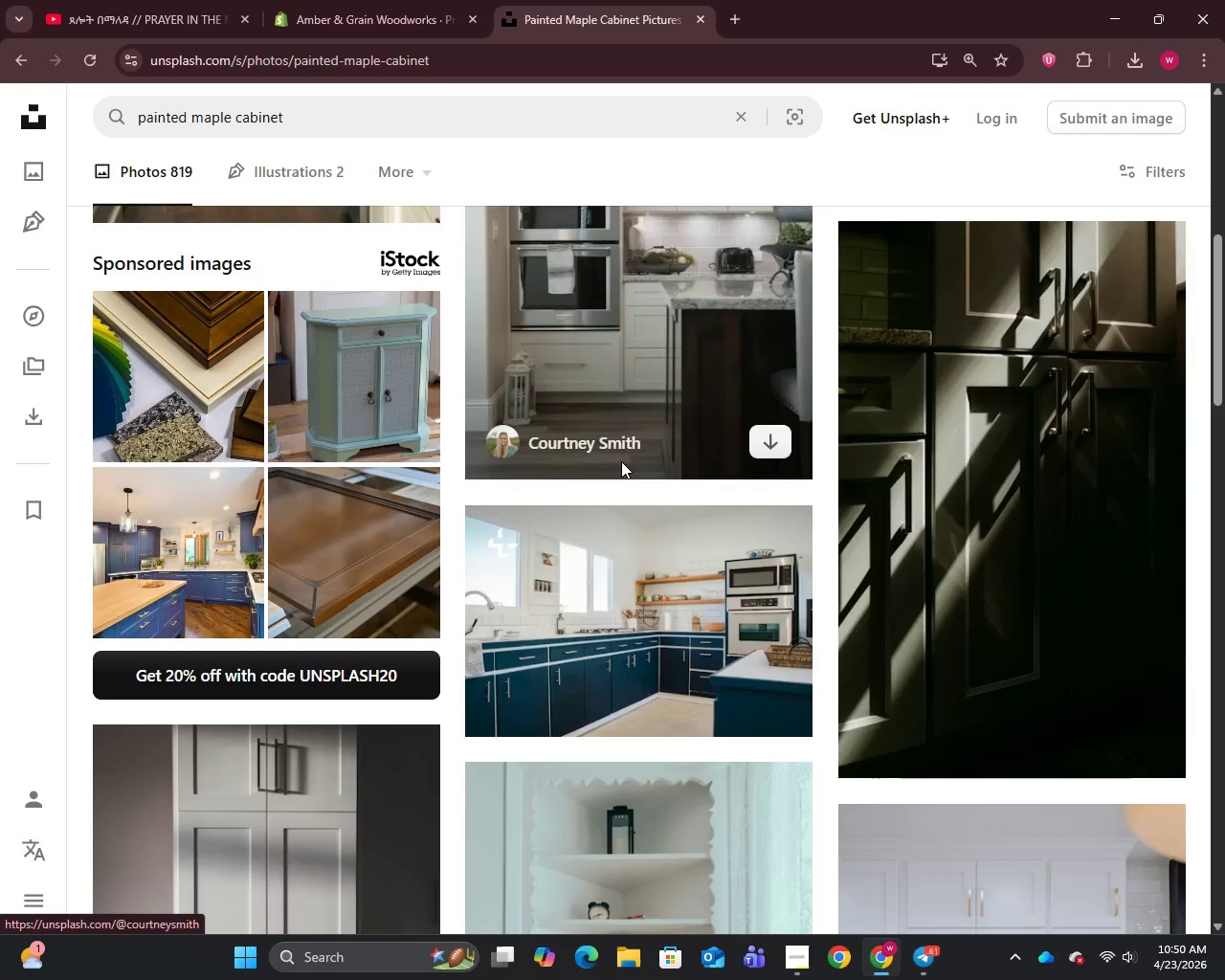 
right_click([635, 626])
 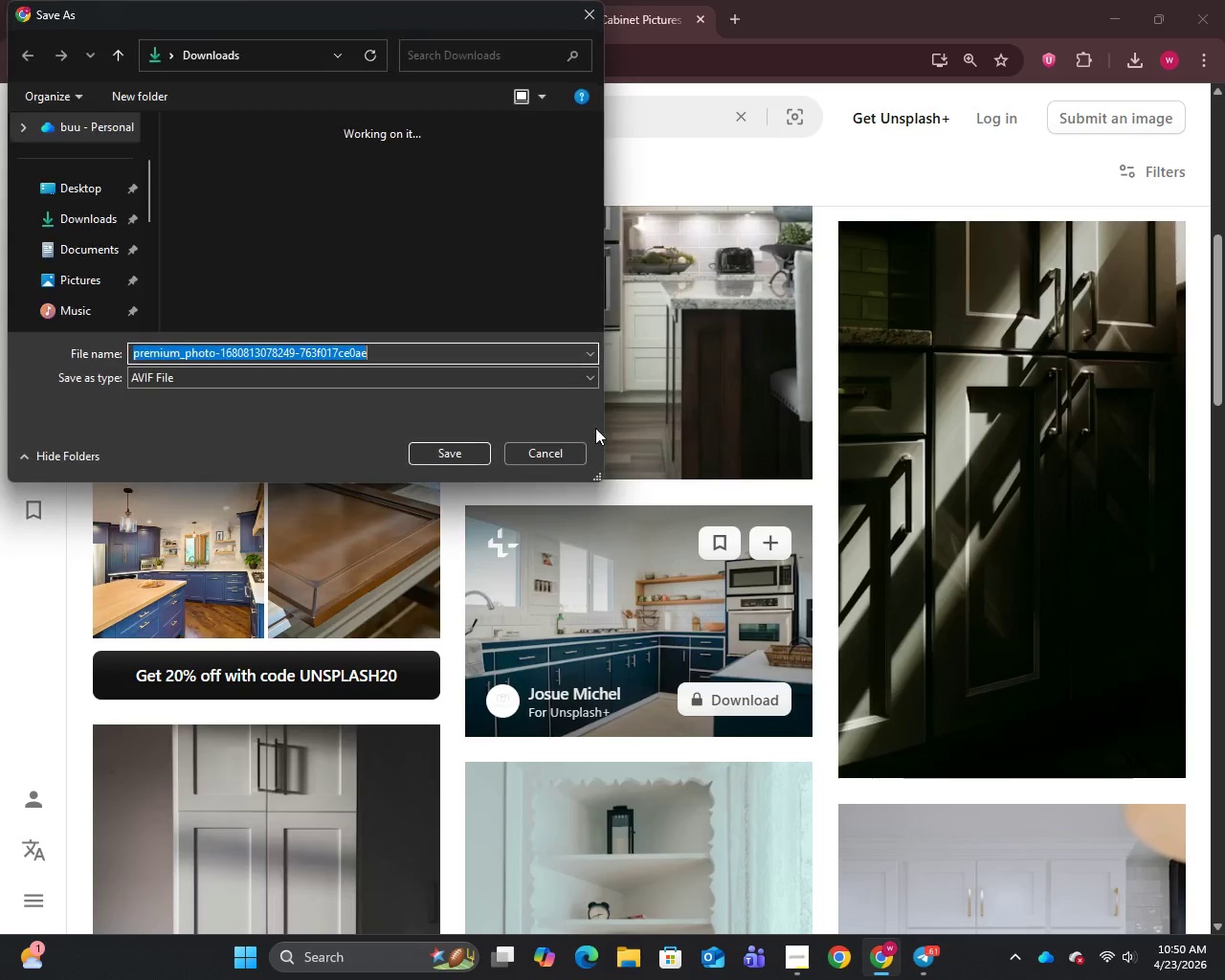 
left_click([450, 453])
 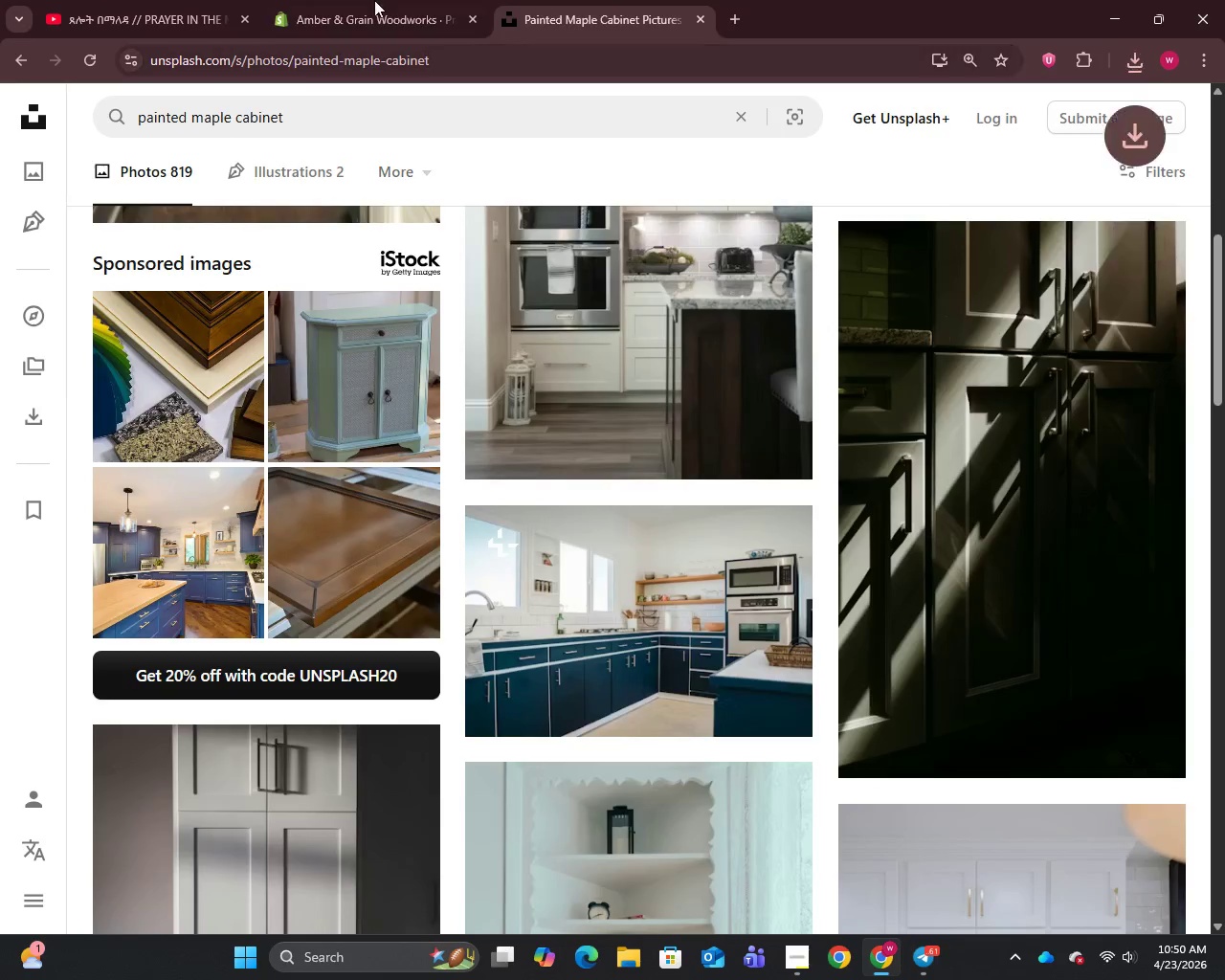 
left_click_drag(start_coordinate=[374, 0], to_coordinate=[379, 2])
 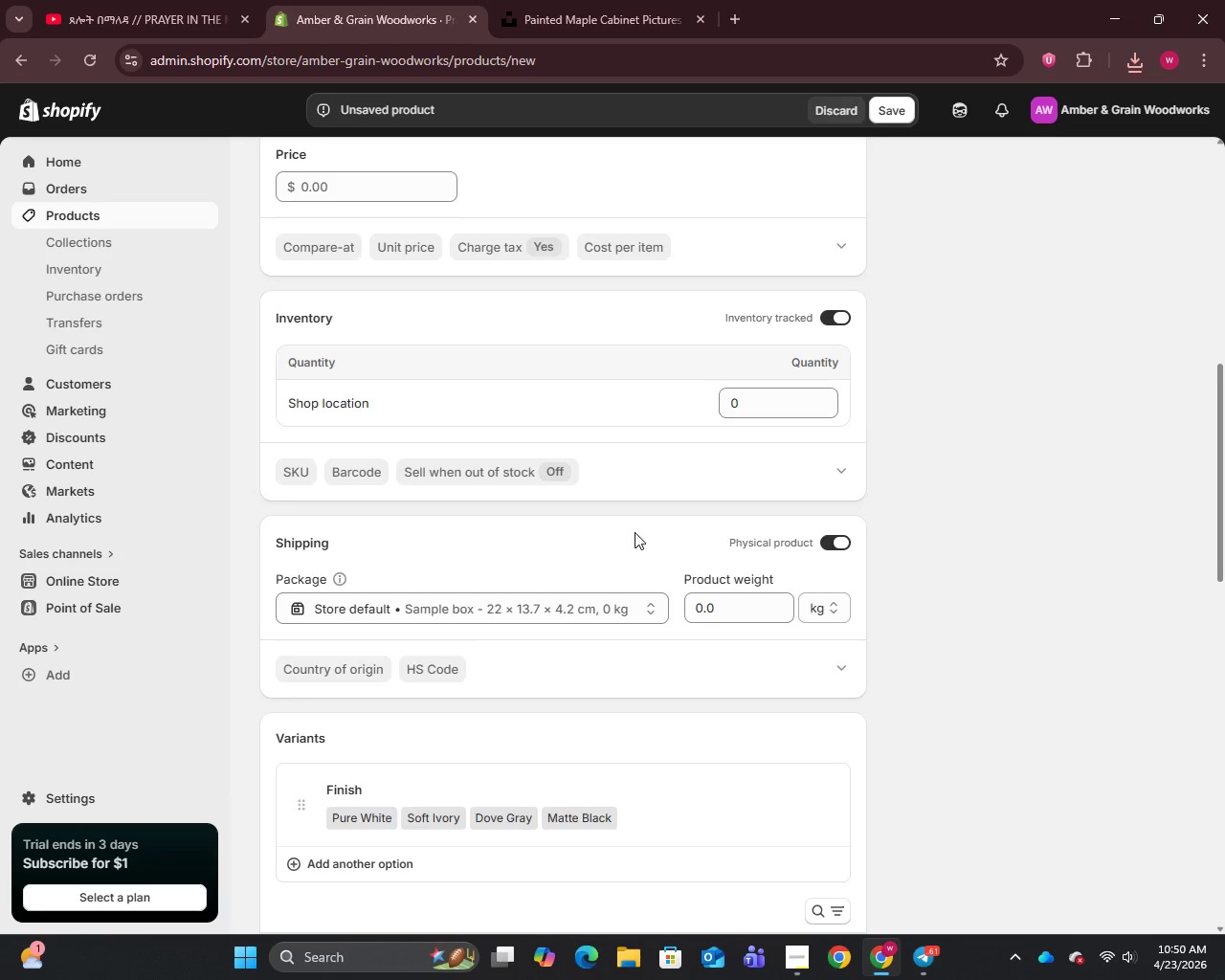 
scroll: coordinate [635, 530], scroll_direction: up, amount: 12.0
 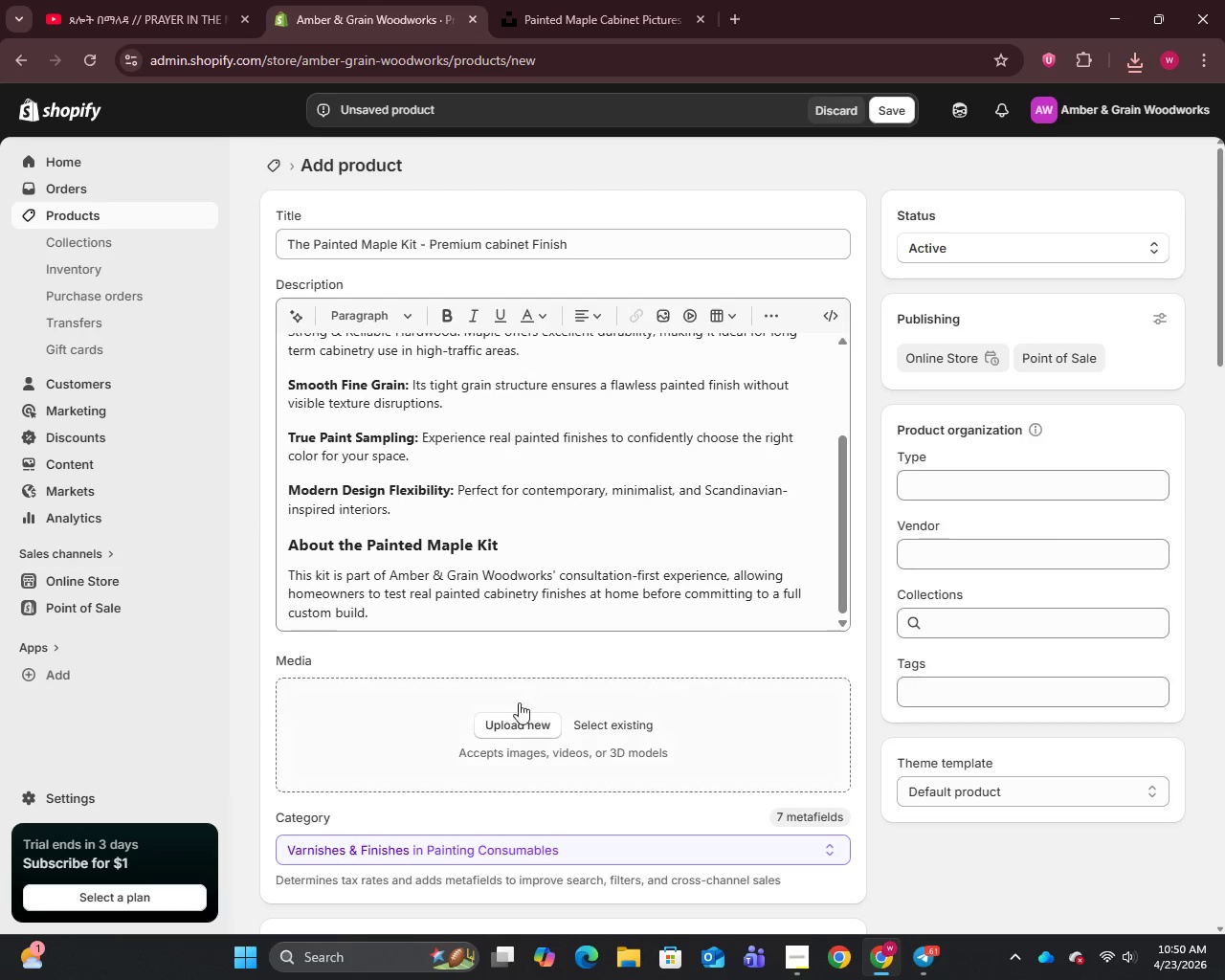 
left_click([511, 725])
 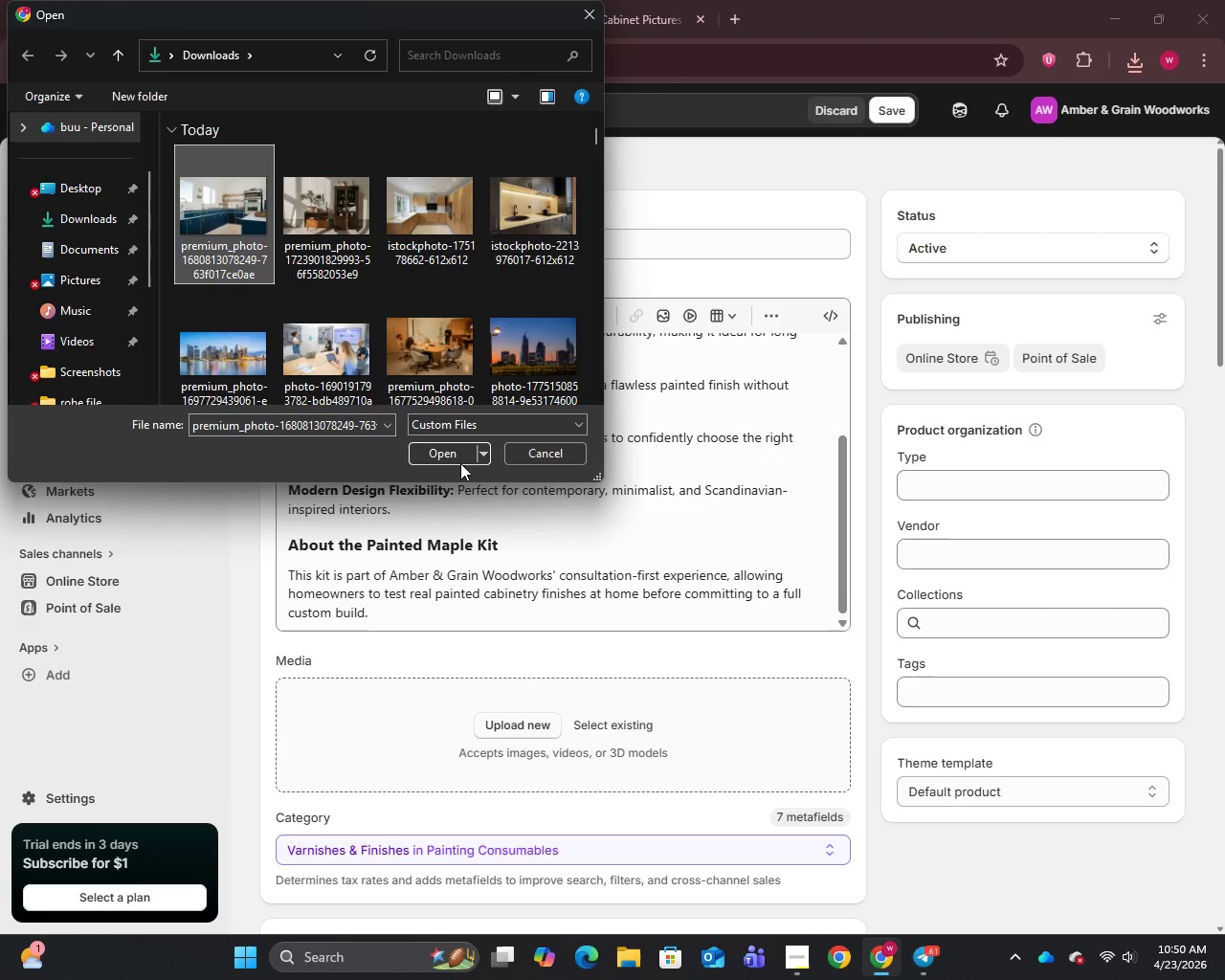 
double_click([422, 453])
 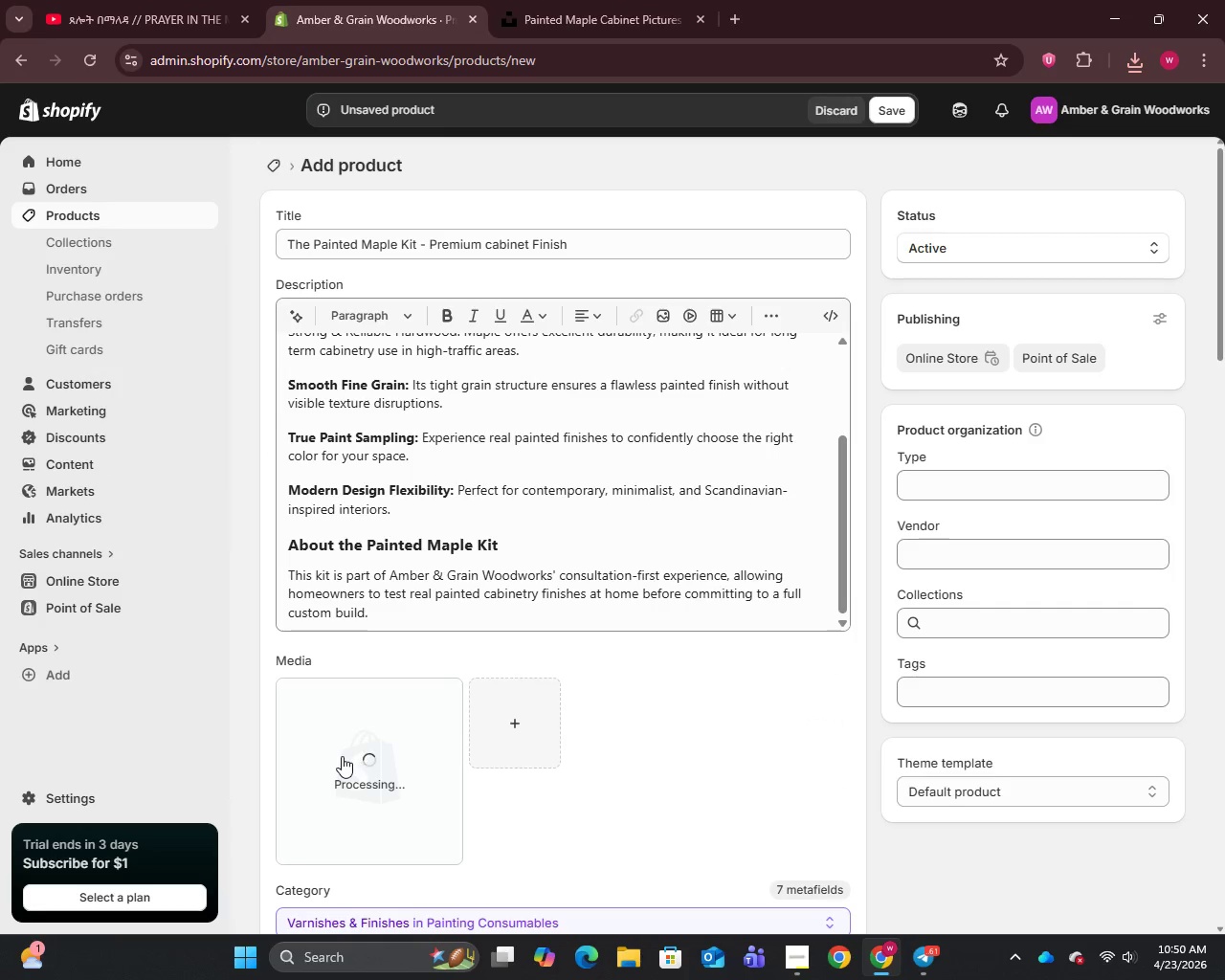 
wait(6.66)
 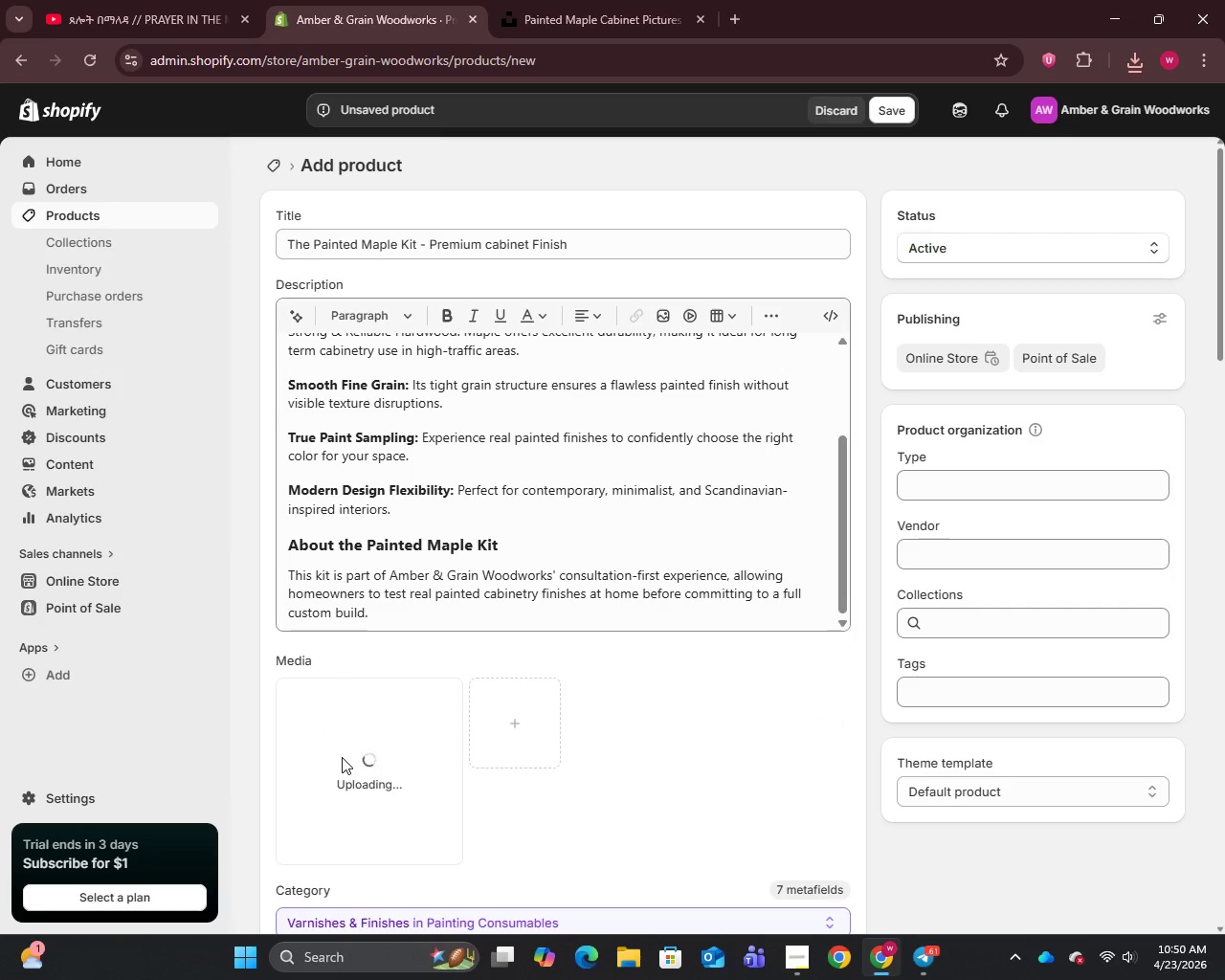 
left_click([342, 756])
 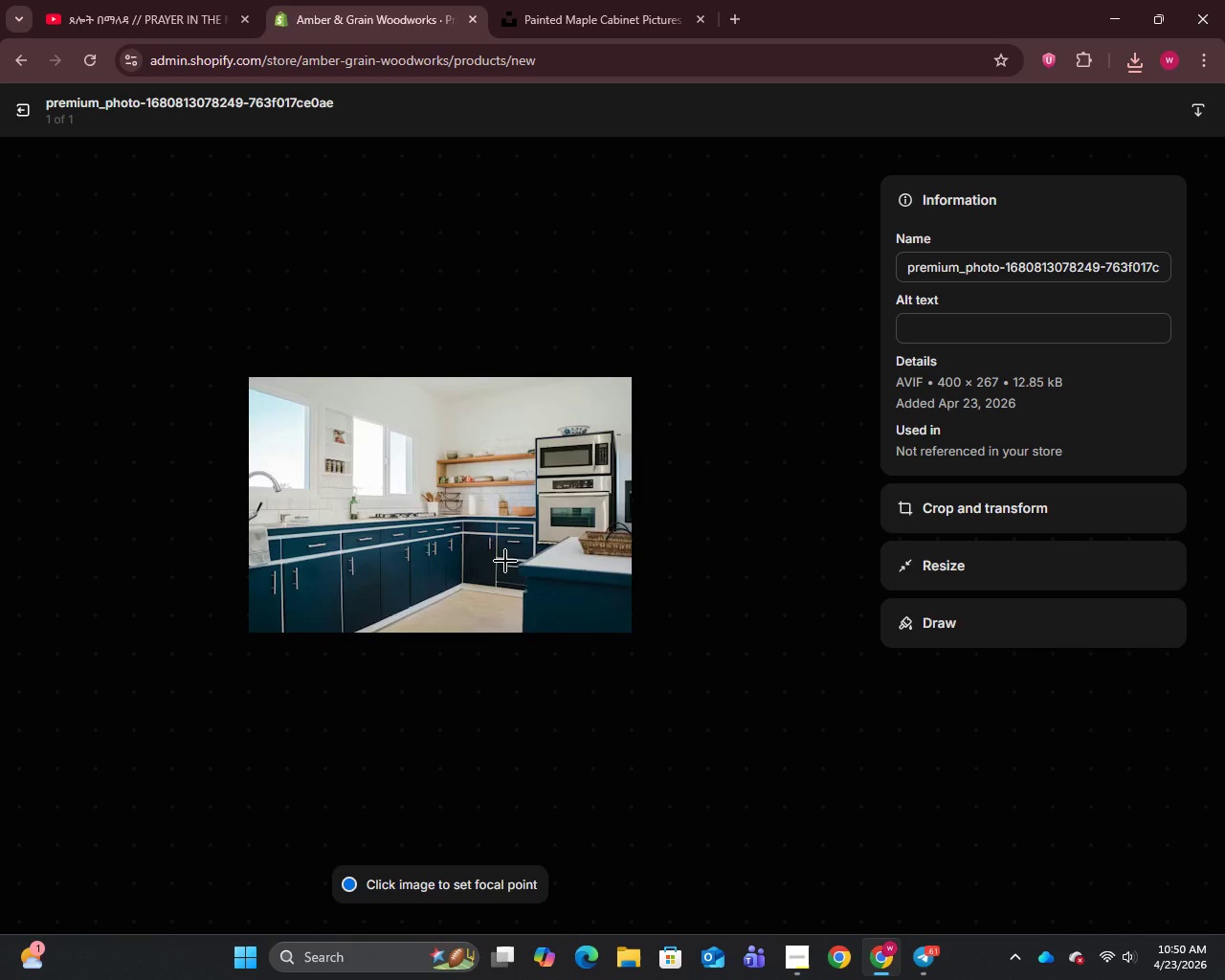 
left_click([1017, 266])
 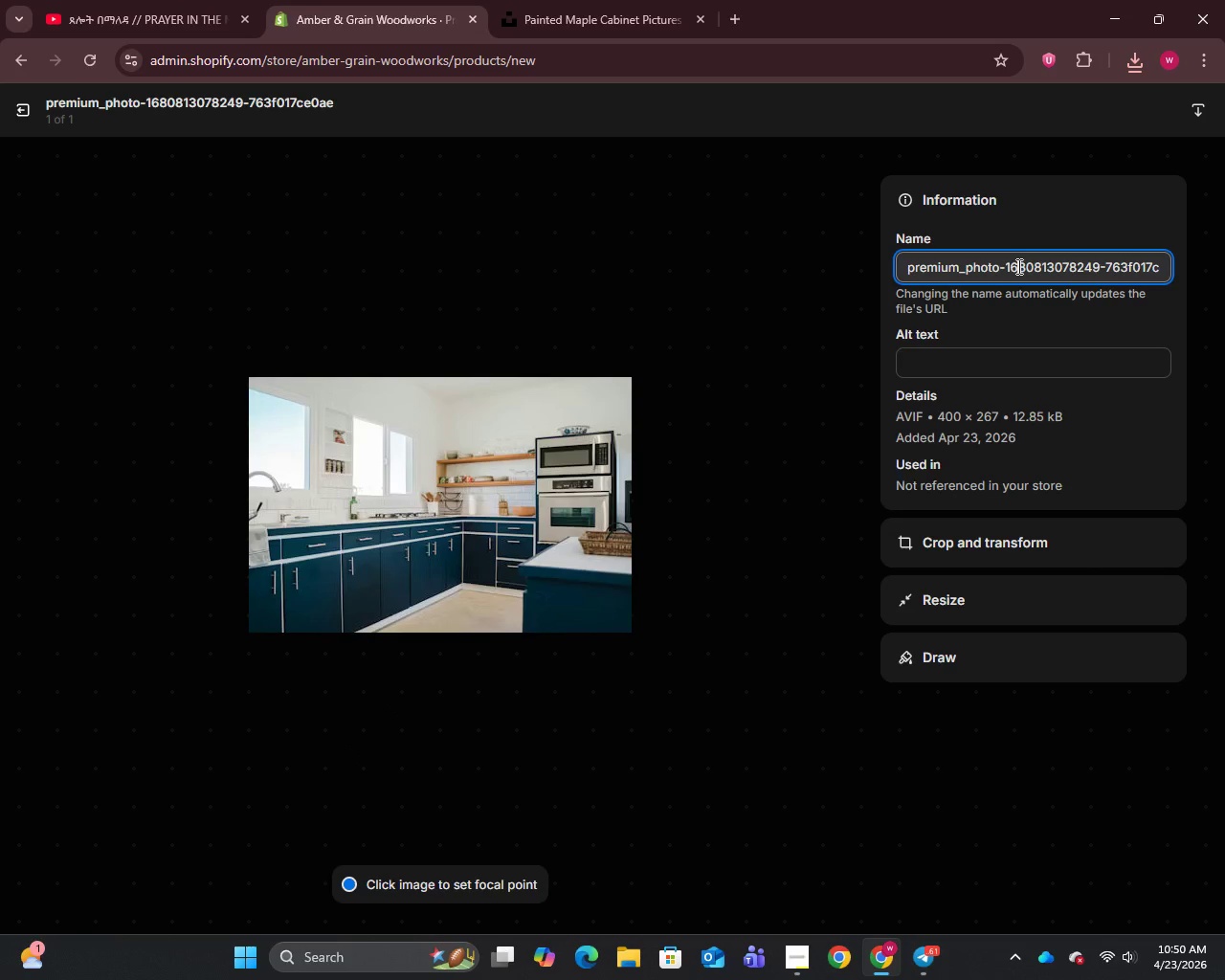 
key(Control+A)
 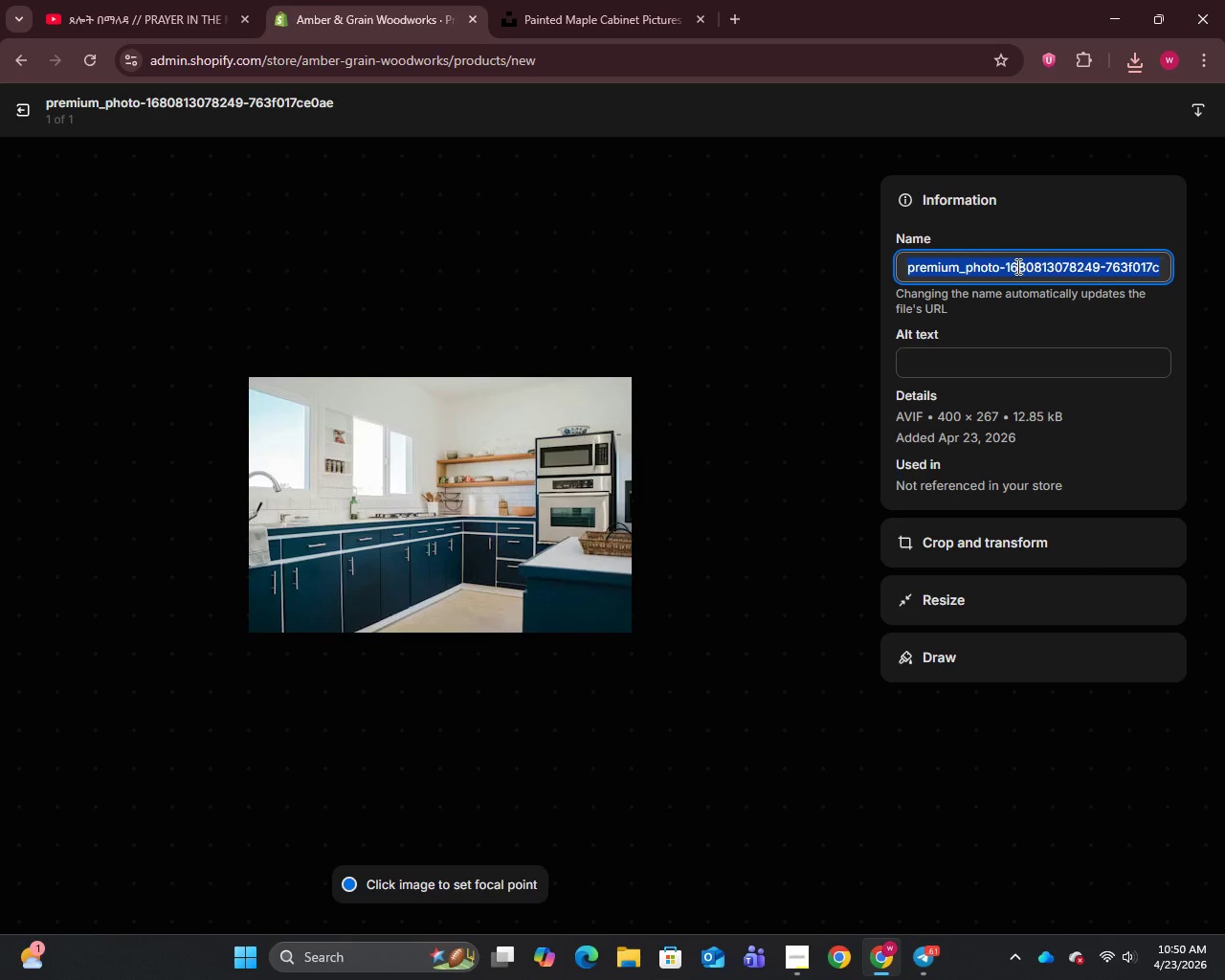 
key(Control+C)
 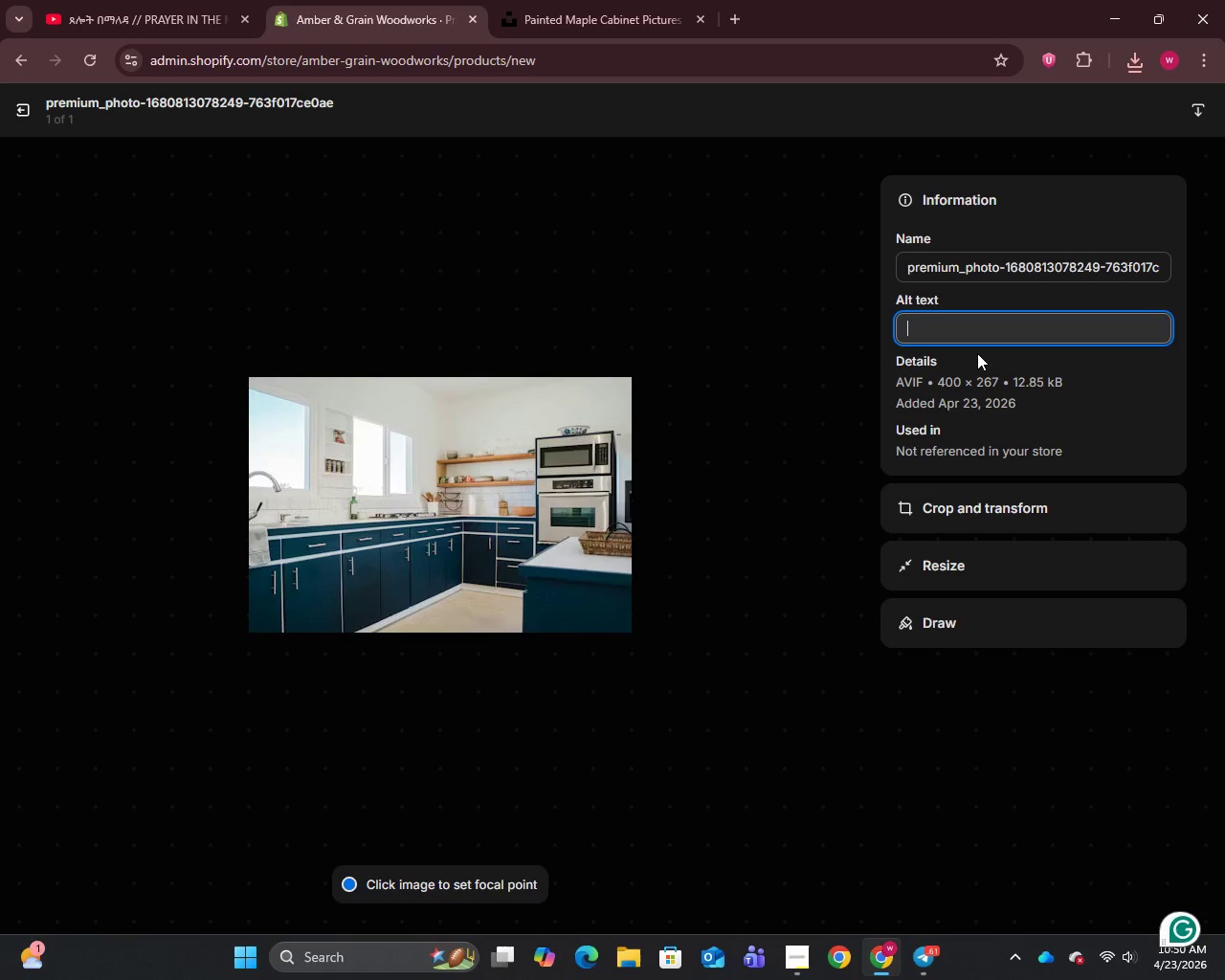 
type(Painted maple cabinet sample pure wi)
key(Backspace)
type(hite finish)
 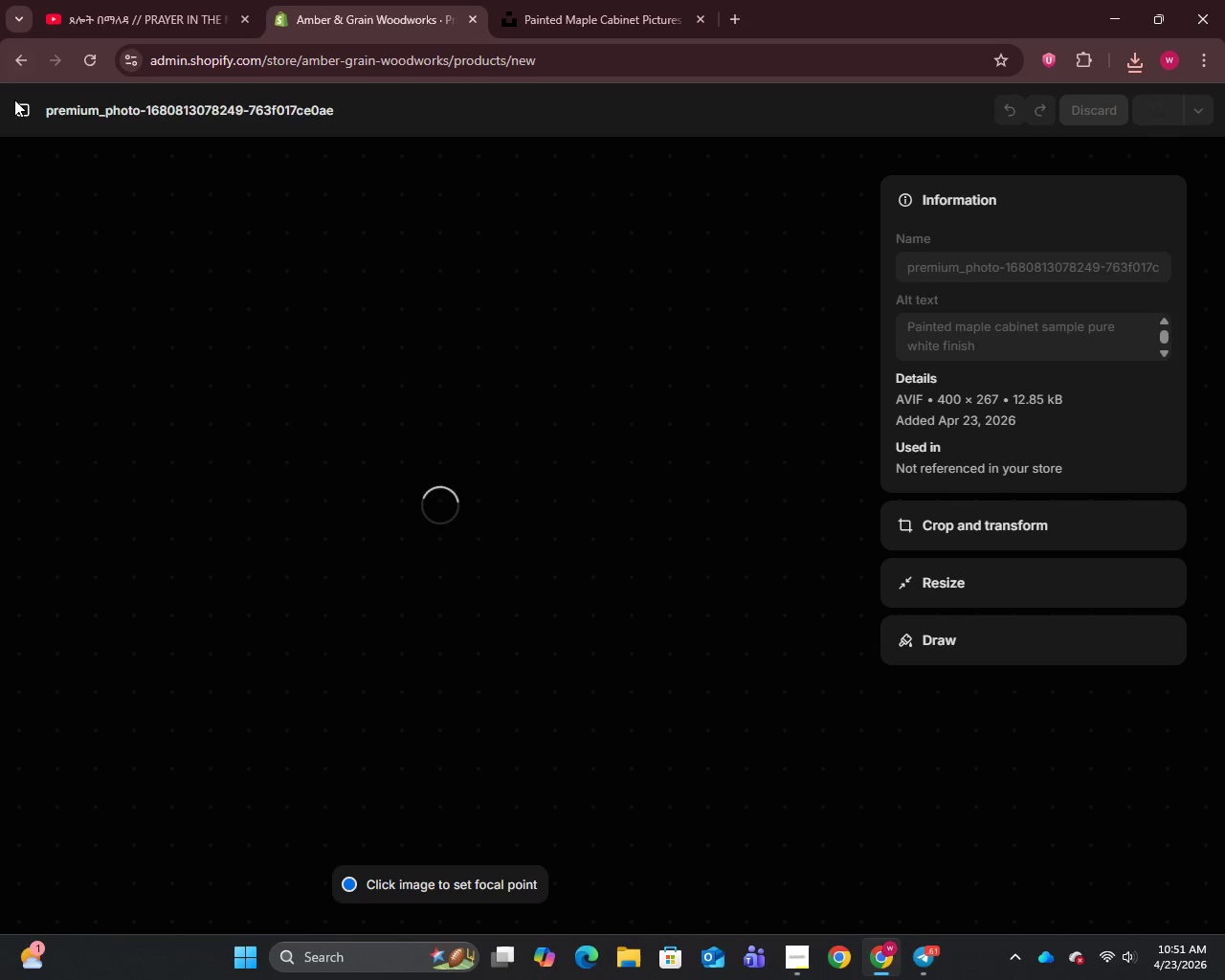 
left_click([16, 108])
 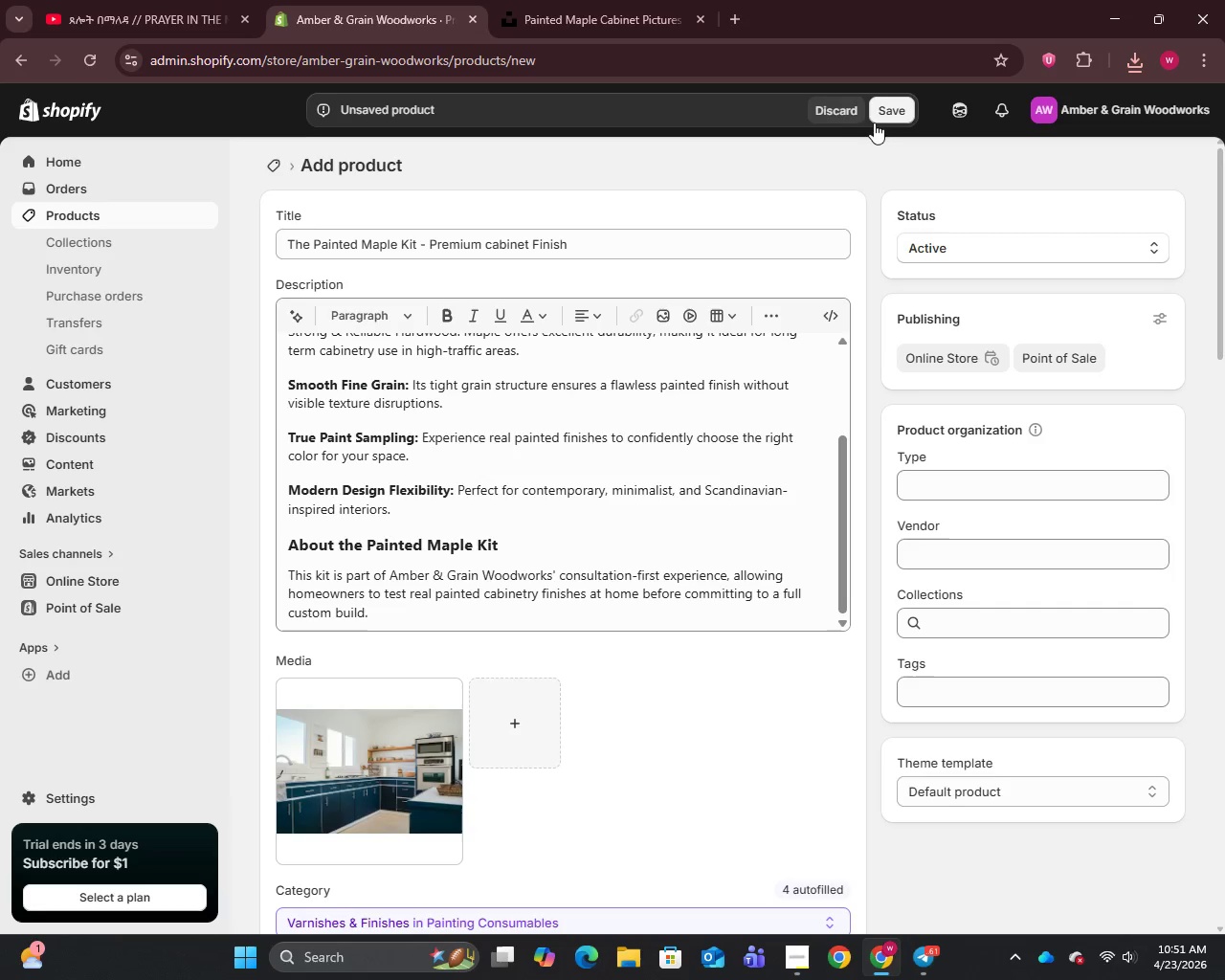 
left_click([884, 114])
 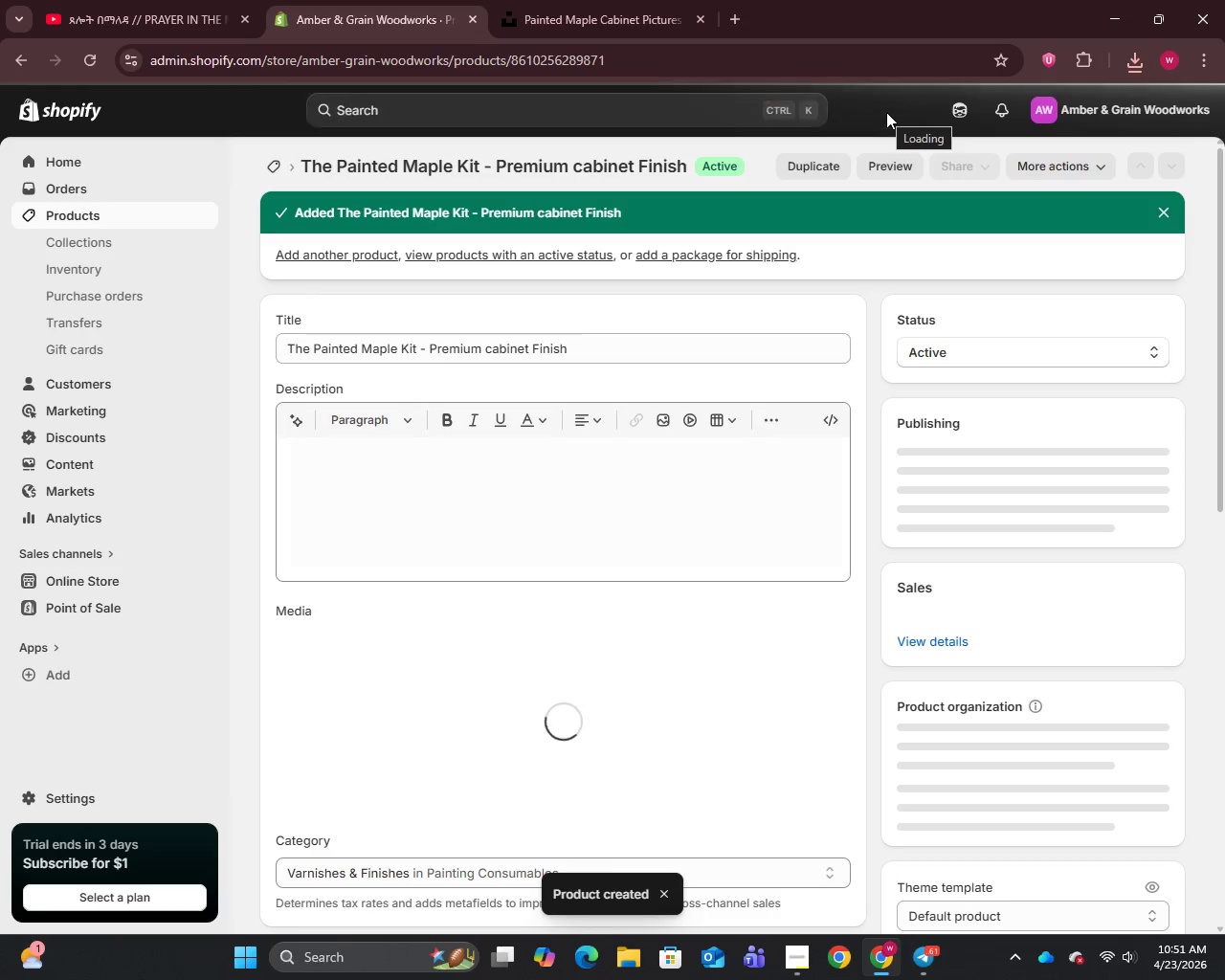 
wait(12.57)
 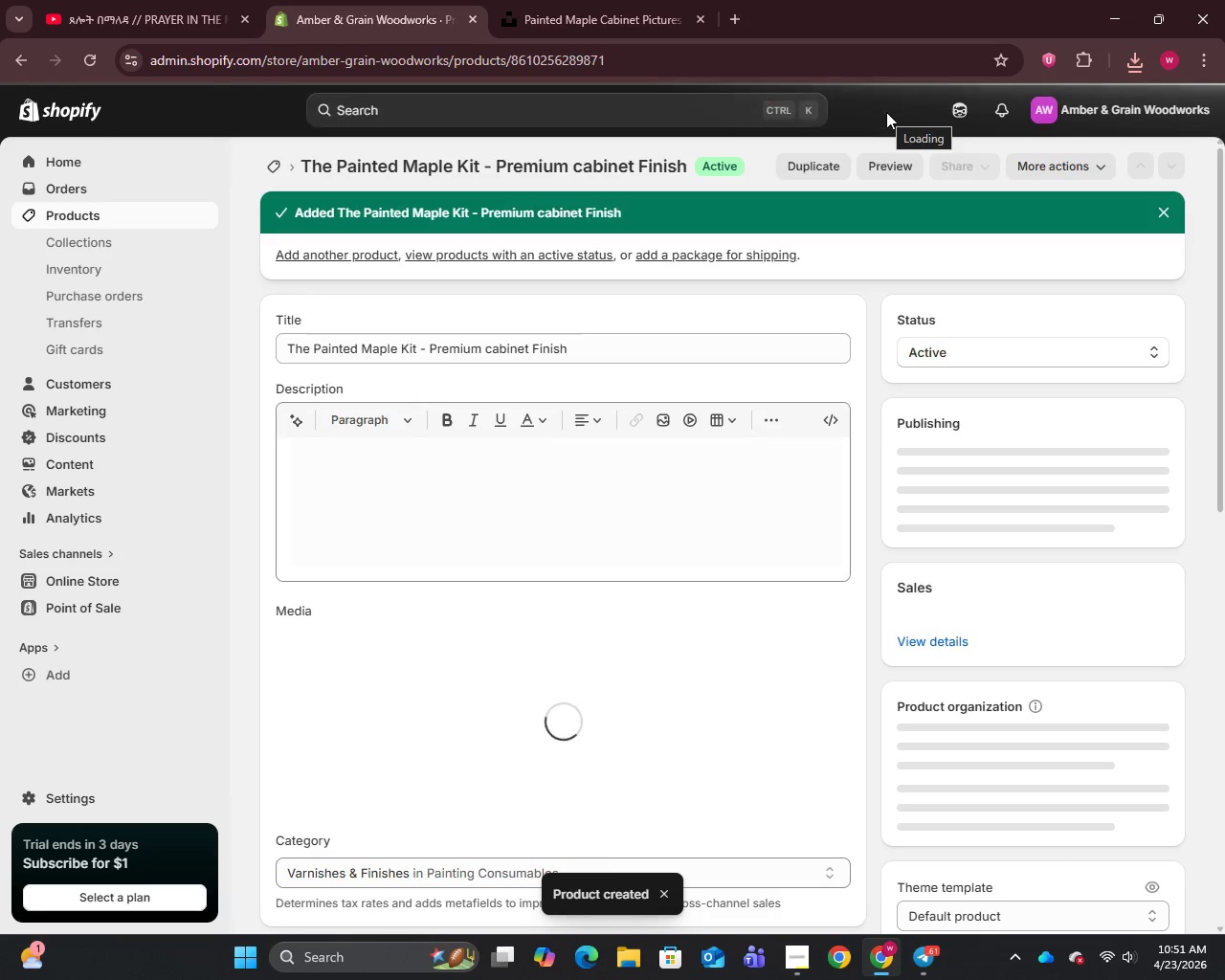 
mouse_move([75, 546])
 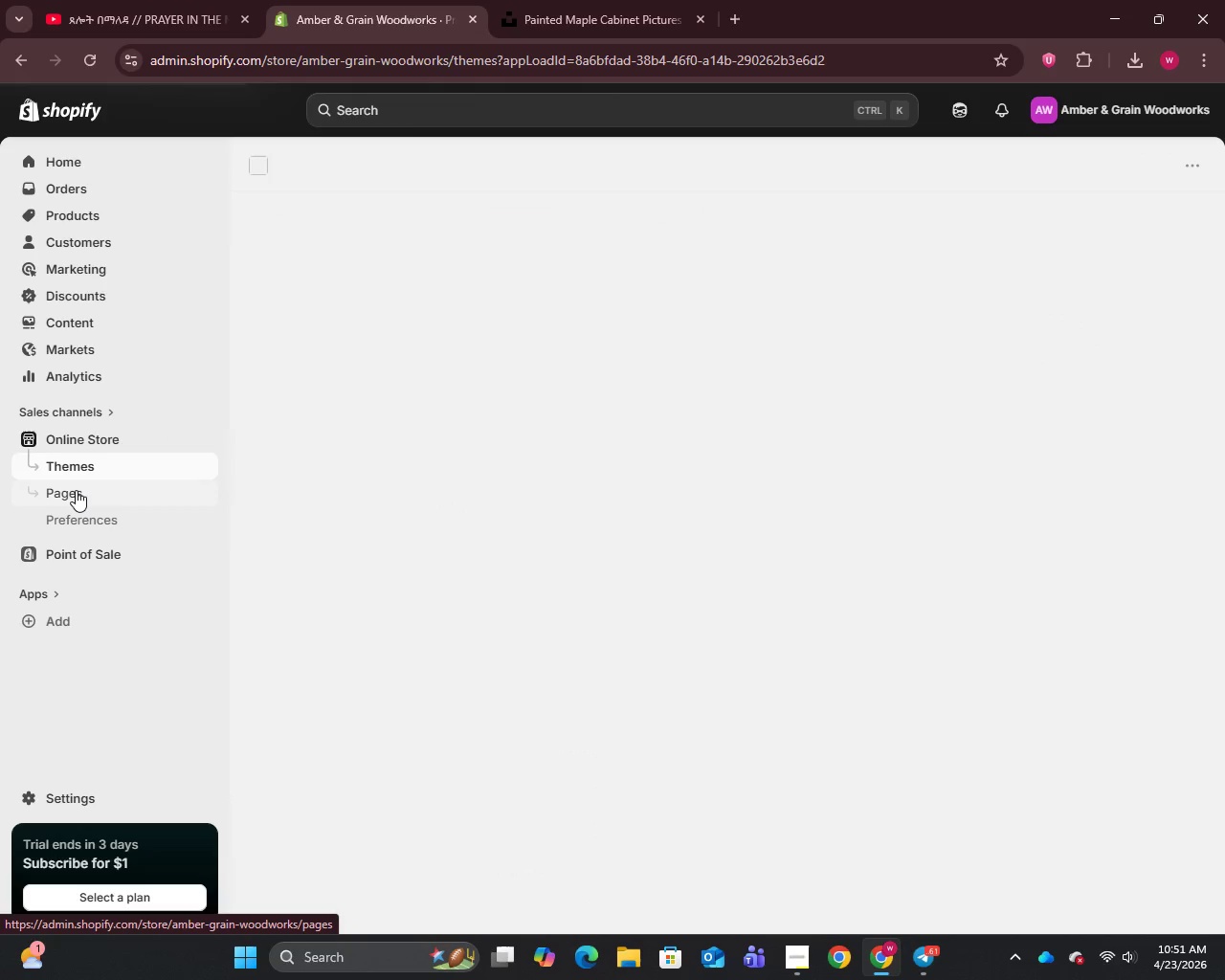 
left_click([76, 490])
 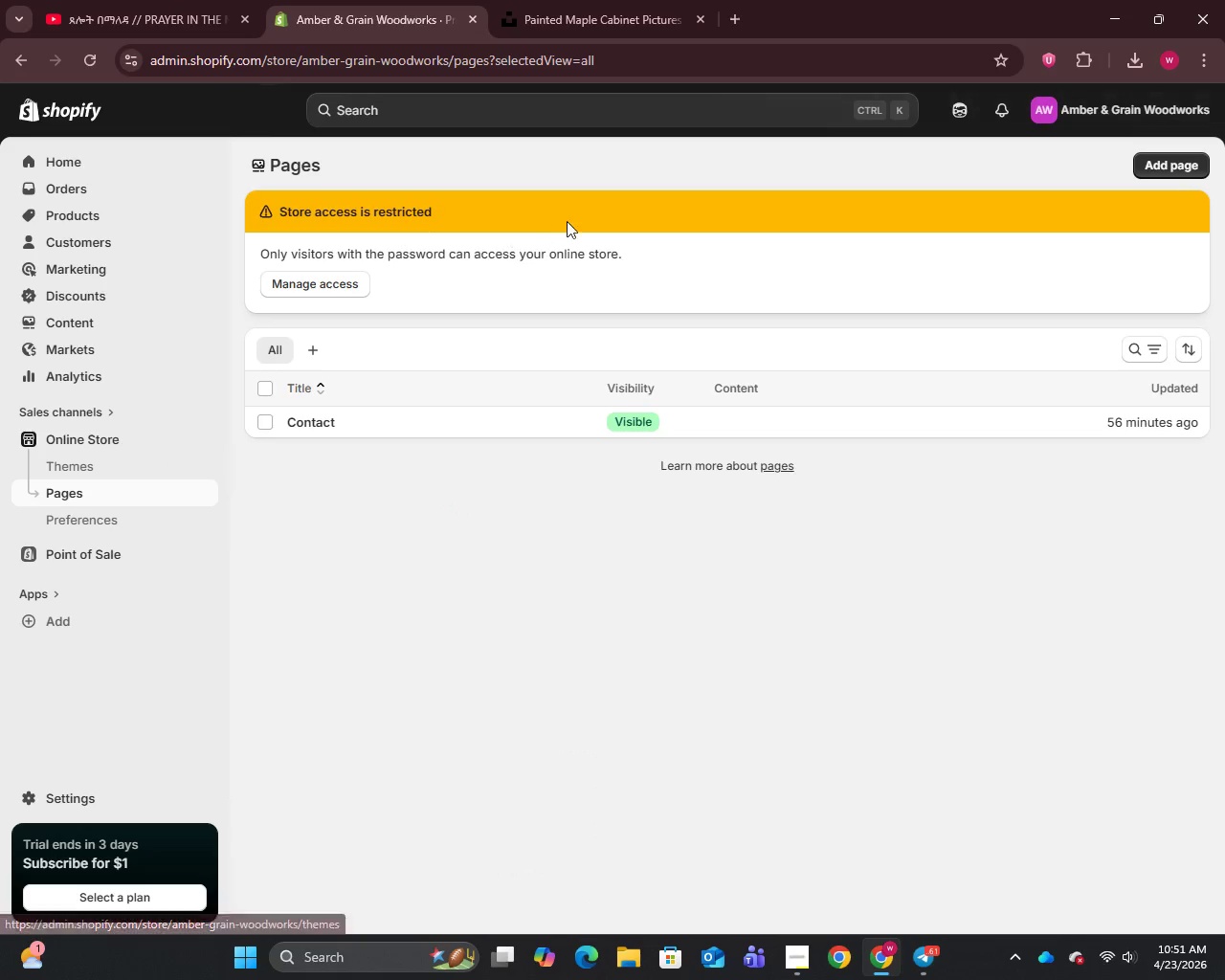 
left_click([1181, 153])
 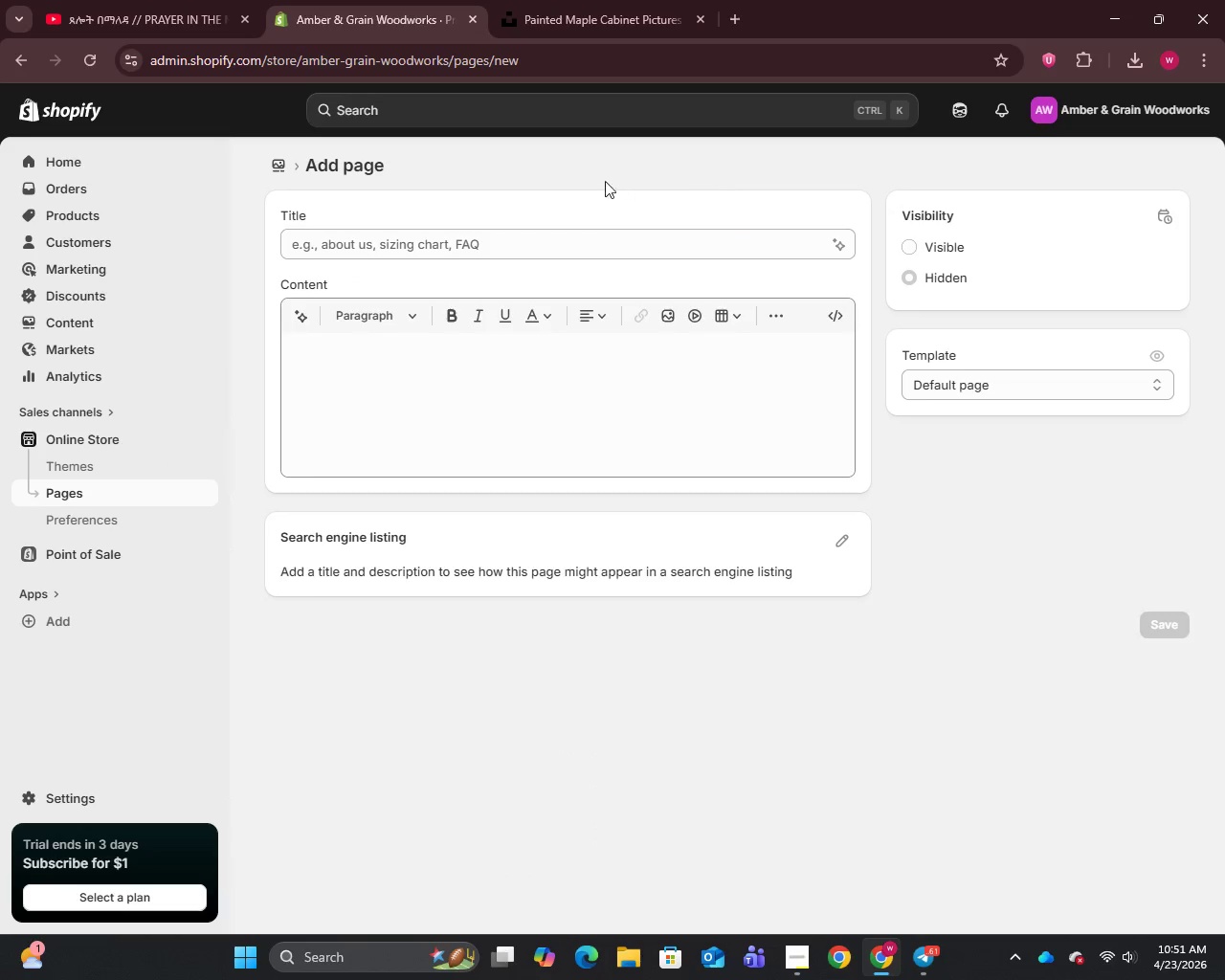 
left_click([389, 248])
 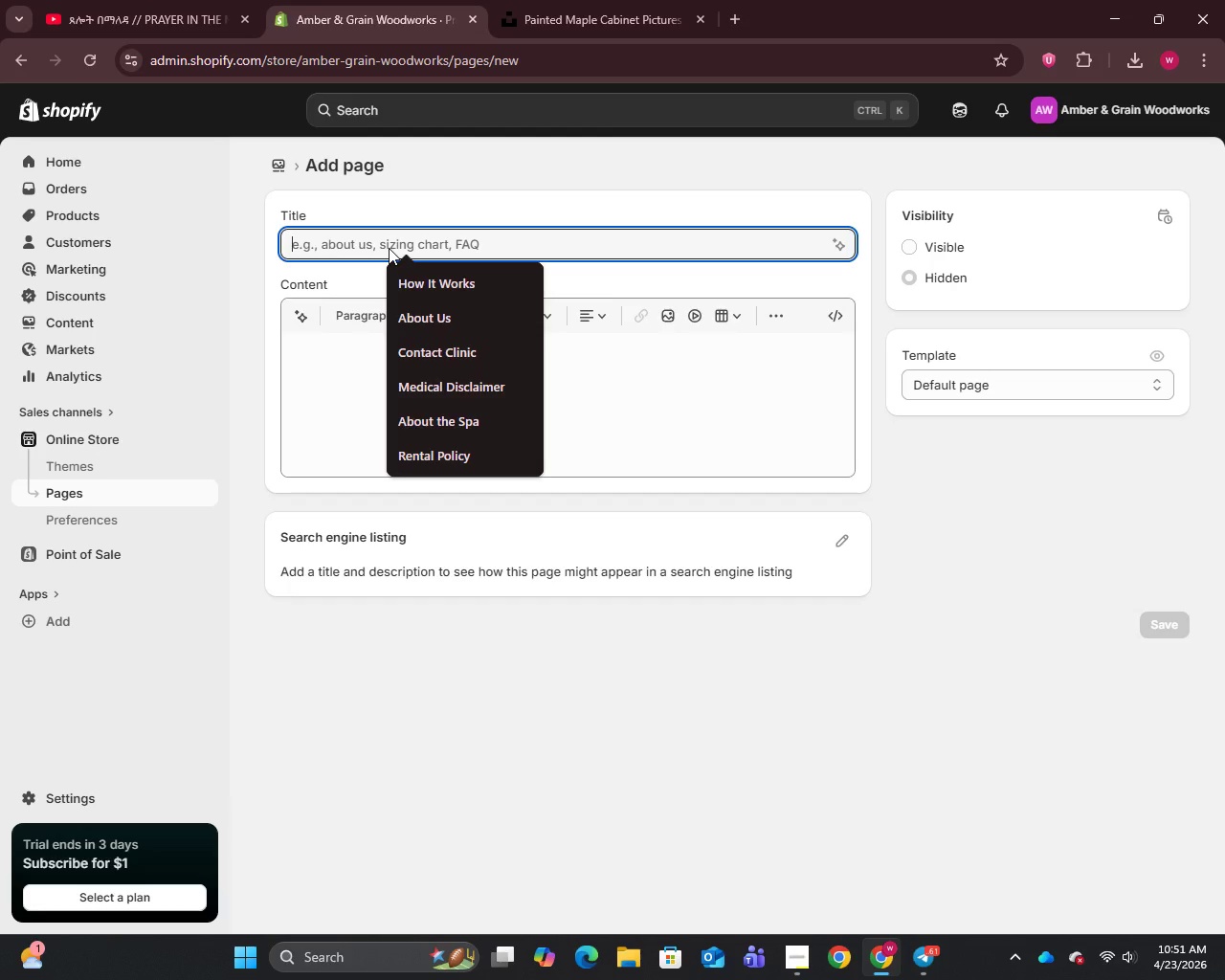 
type(How It Works)
 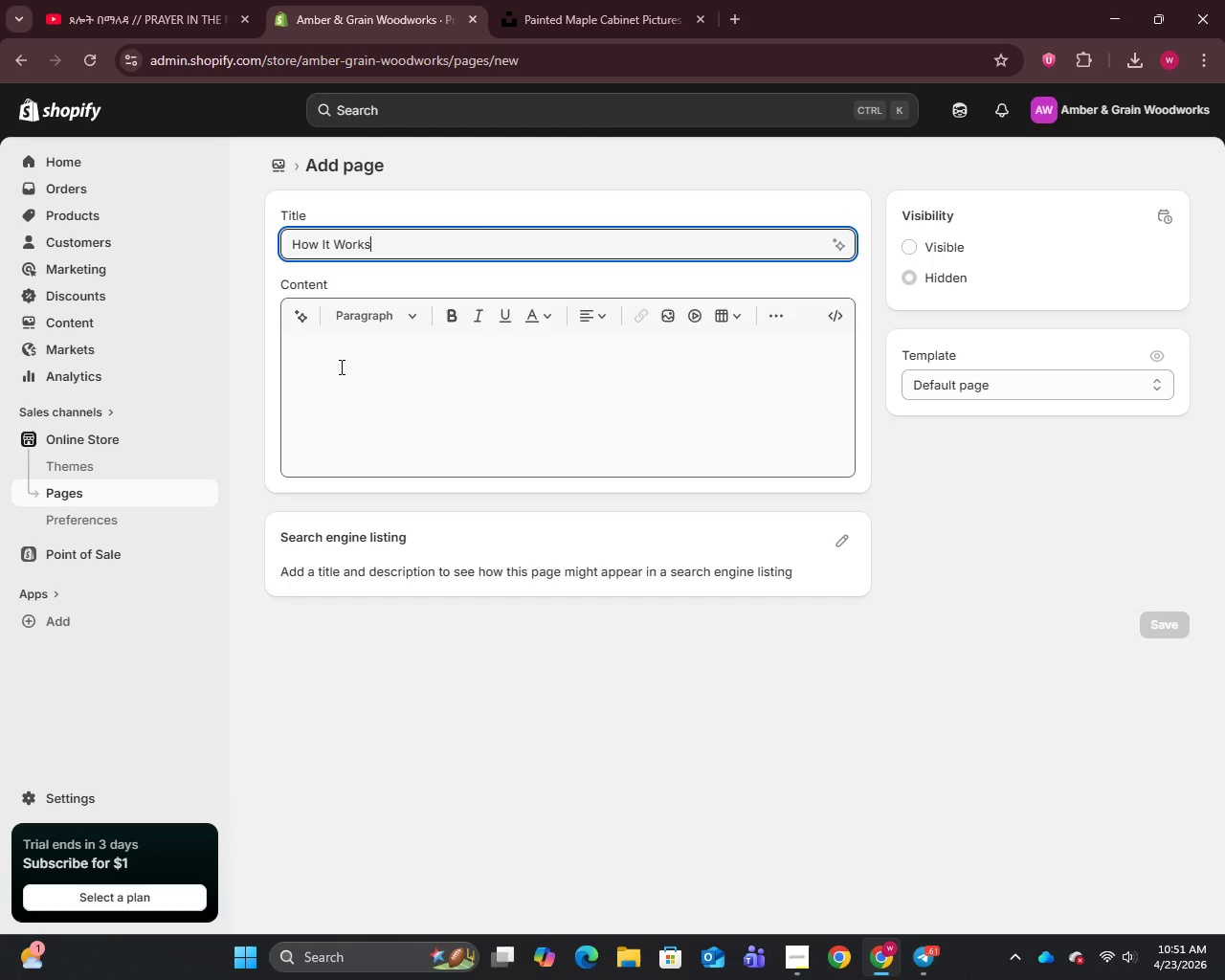 
left_click([338, 370])
 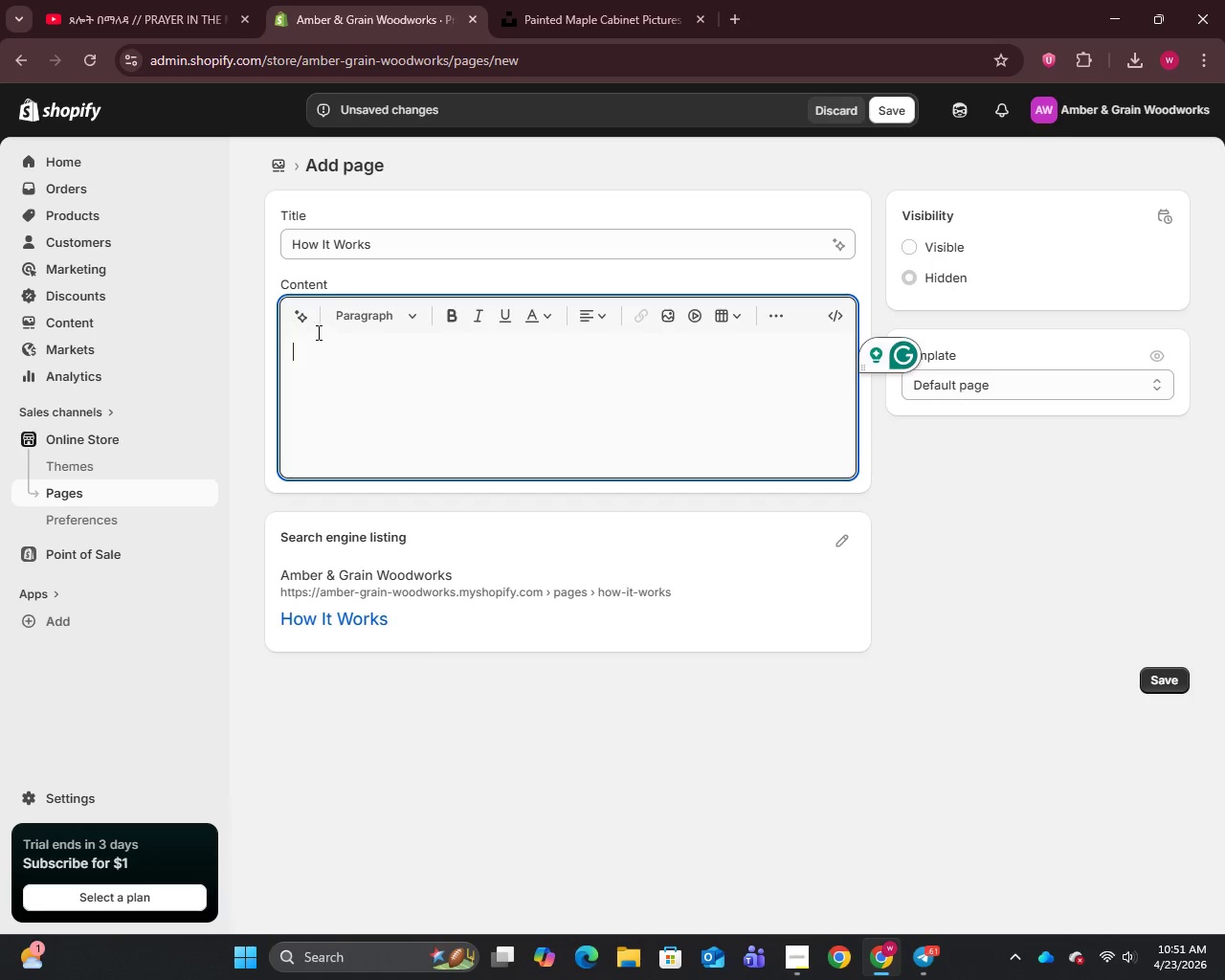 
left_click([419, 314])
 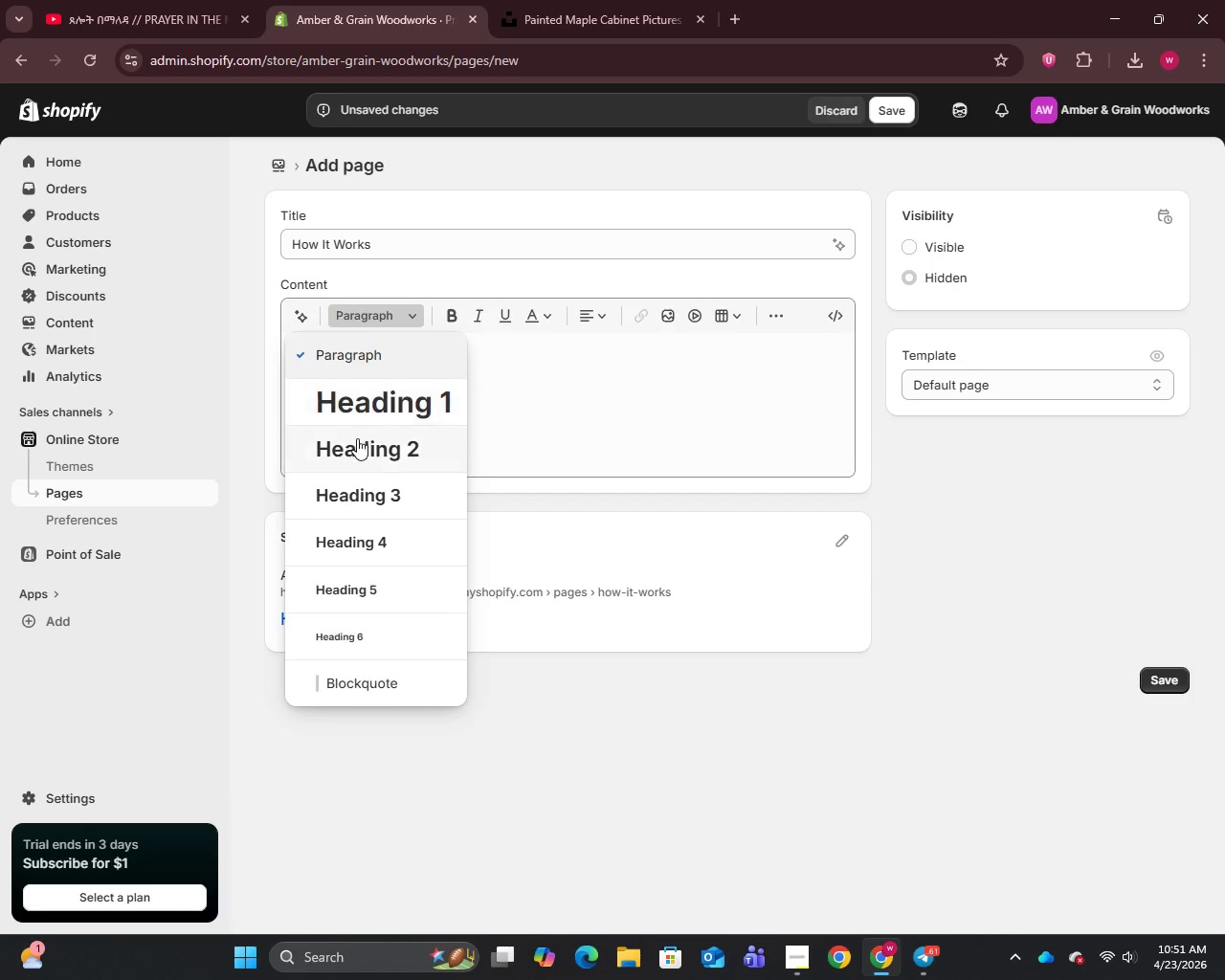 
left_click([357, 438])
 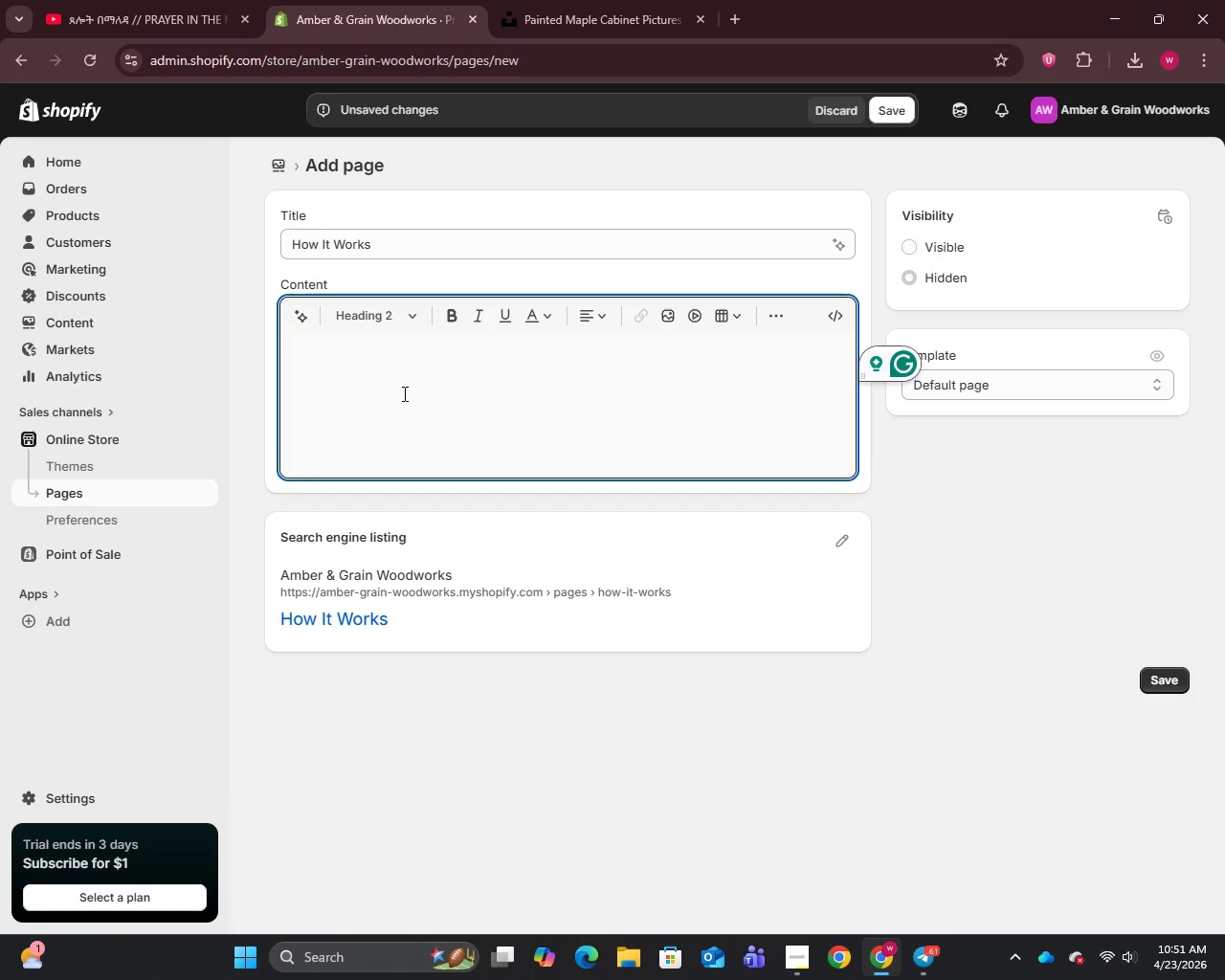 
type(Simple 3-s)
key(Backspace)
type(Step Process)
 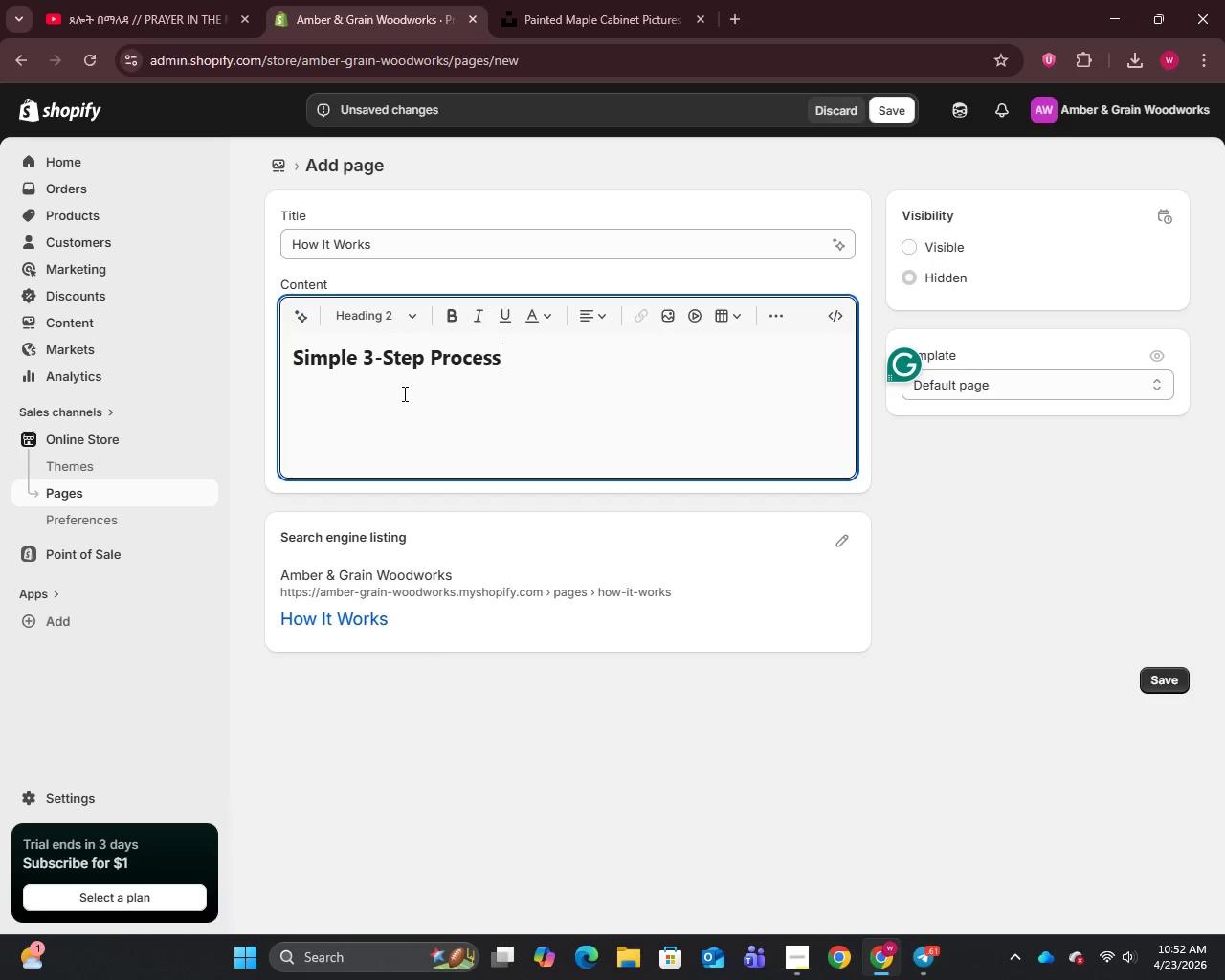 
wait(17.75)
 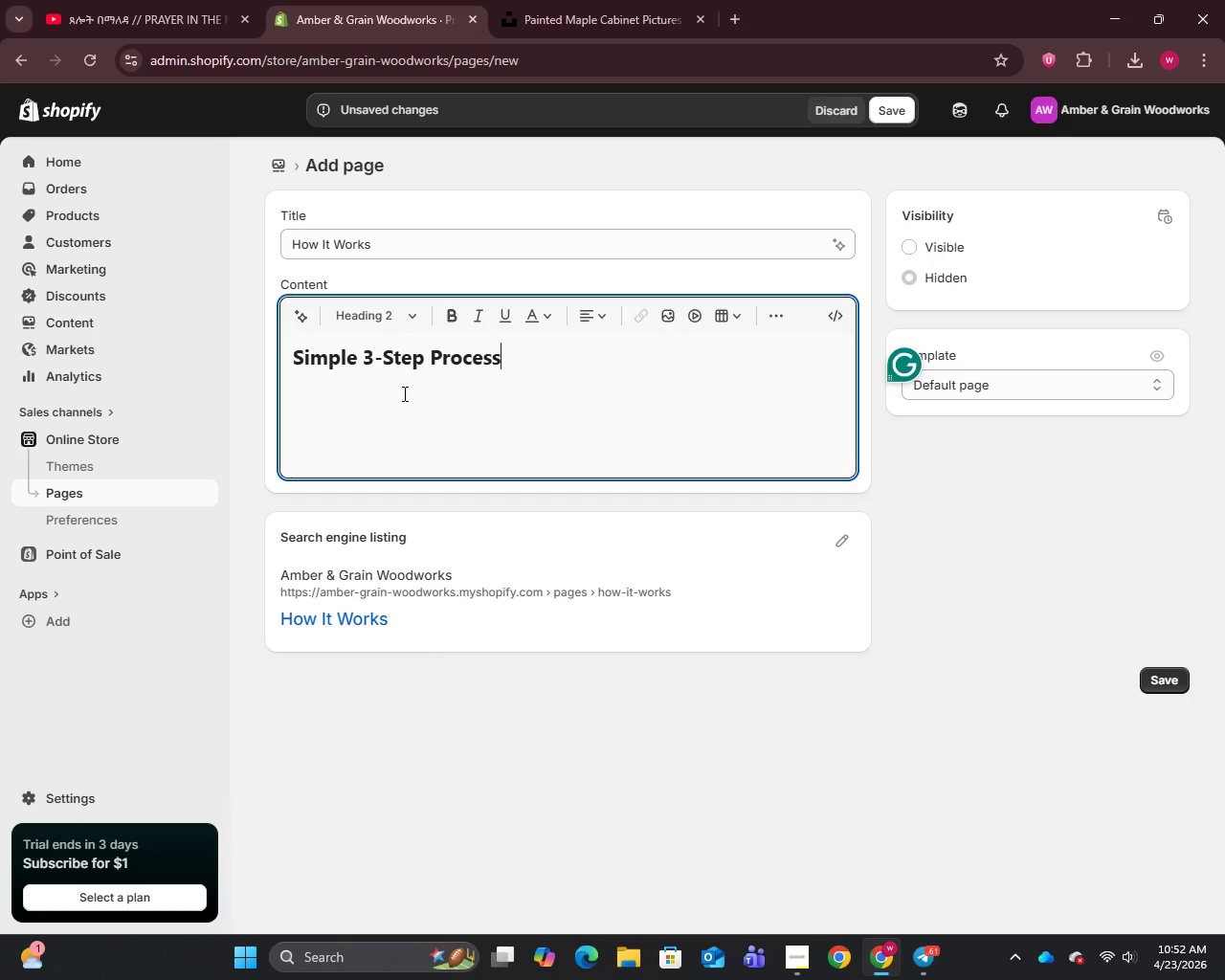 
left_click_drag(start_coordinate=[520, 868], to_coordinate=[466, 401])
 